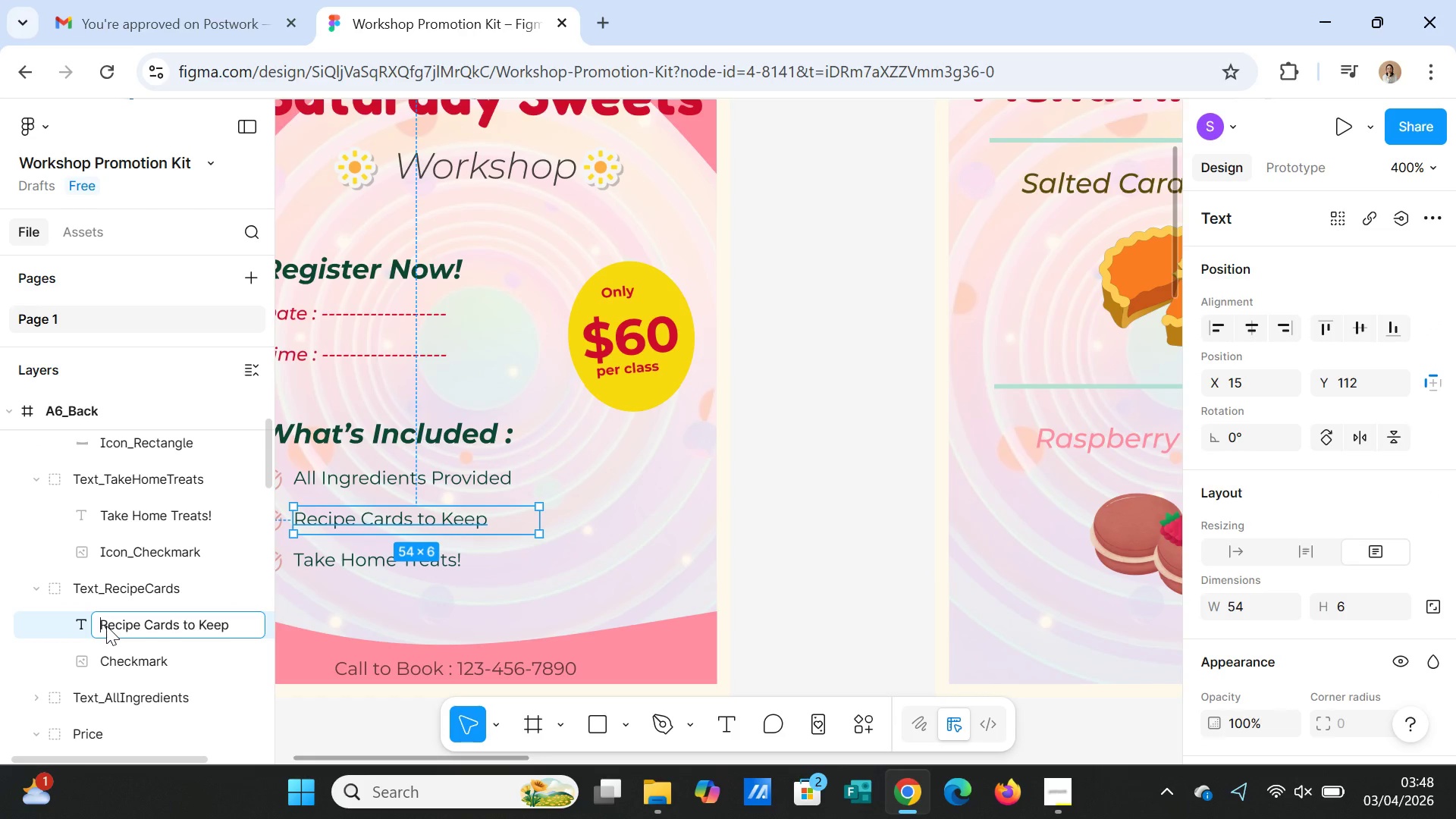 
key(CapsLock)
 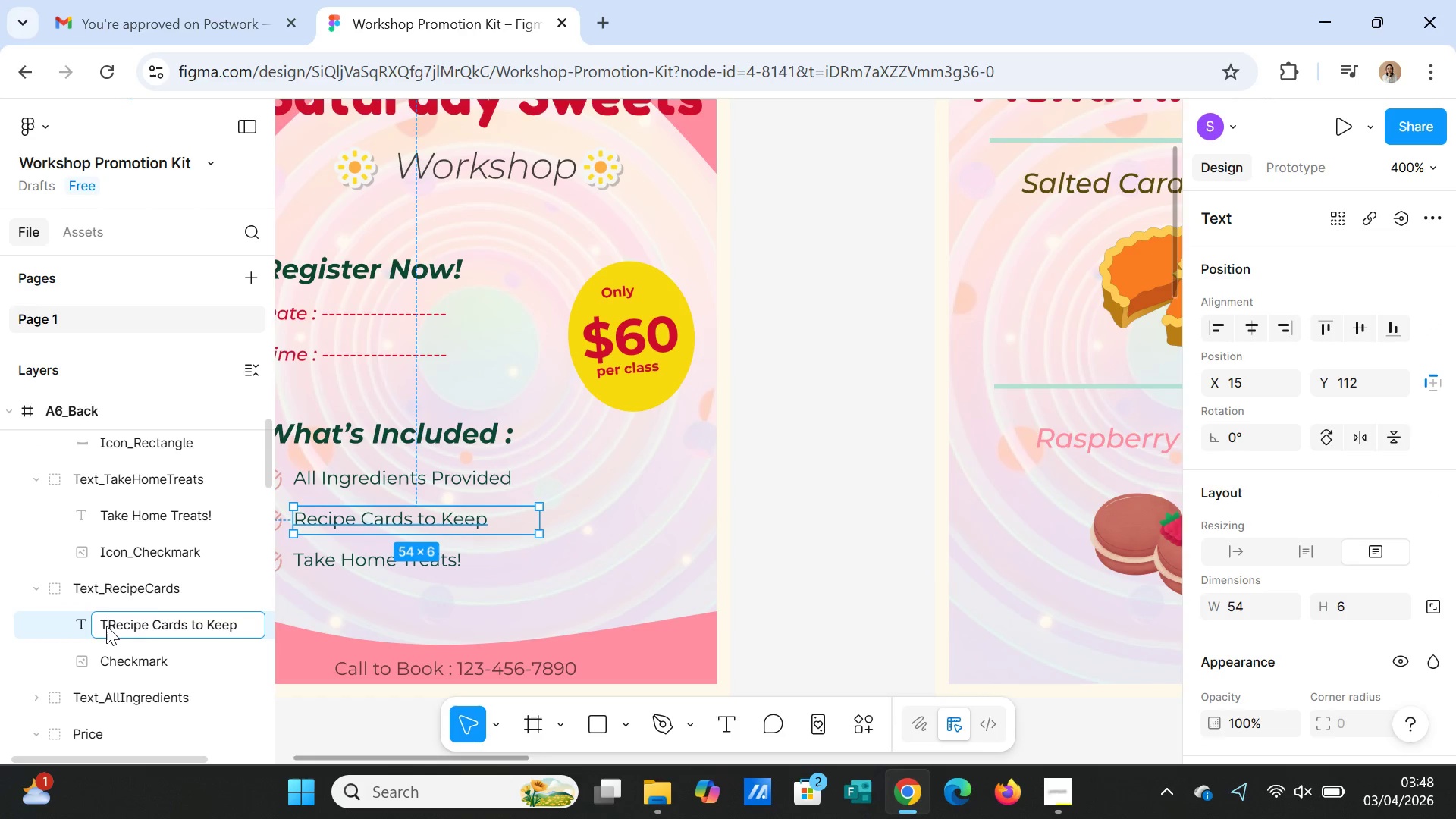 
key(T)
 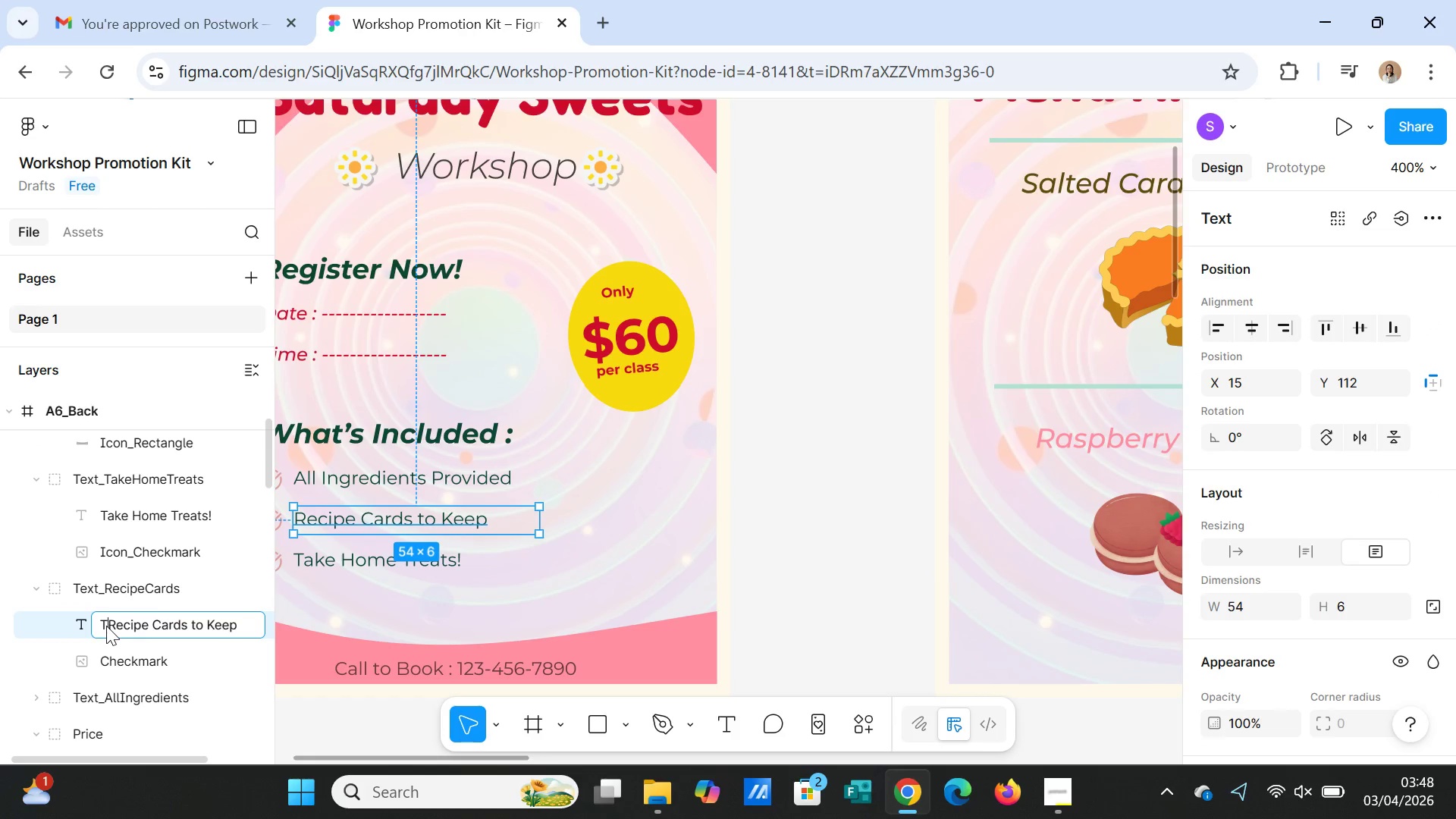 
key(CapsLock)
 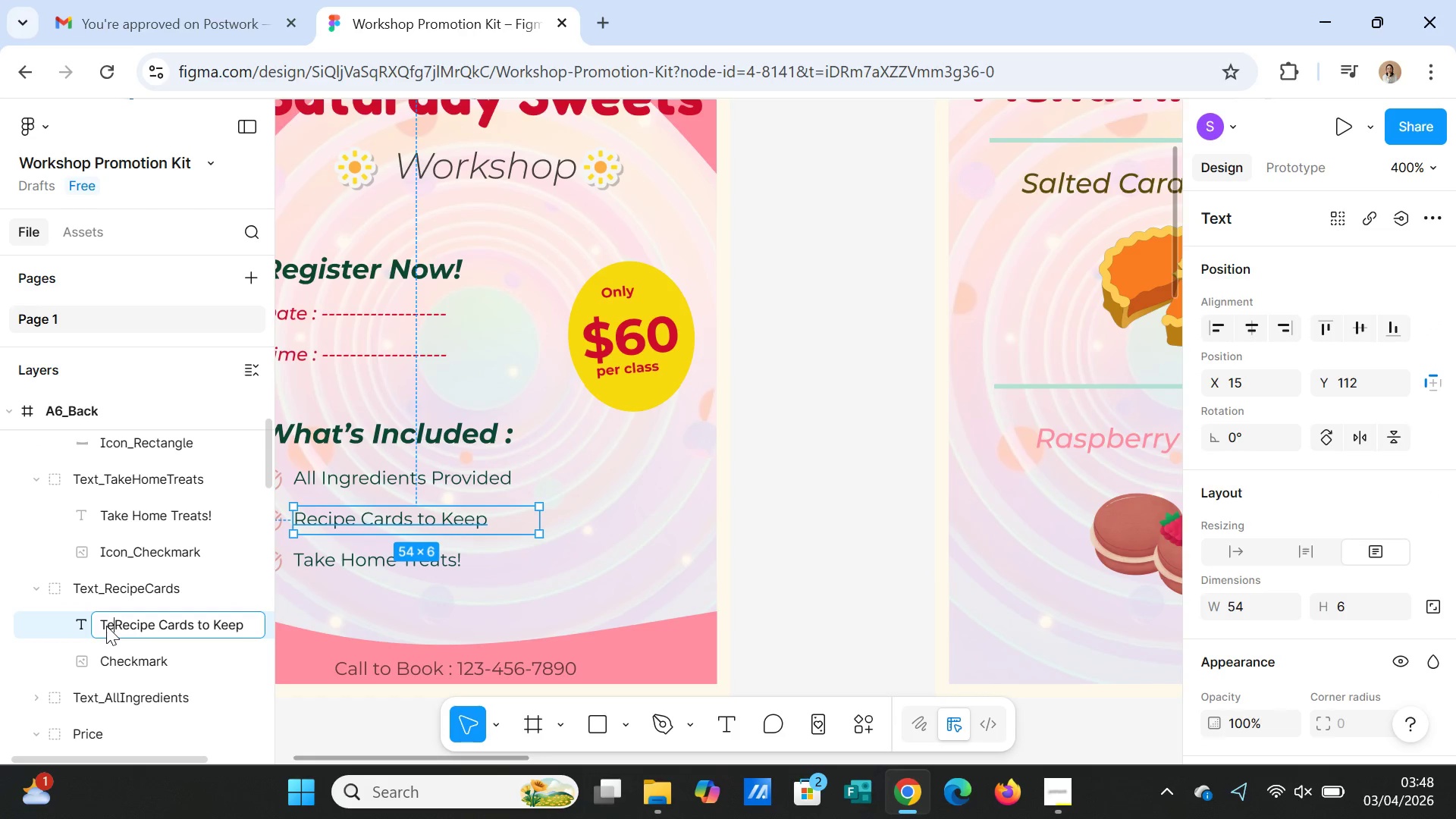 
key(E)
 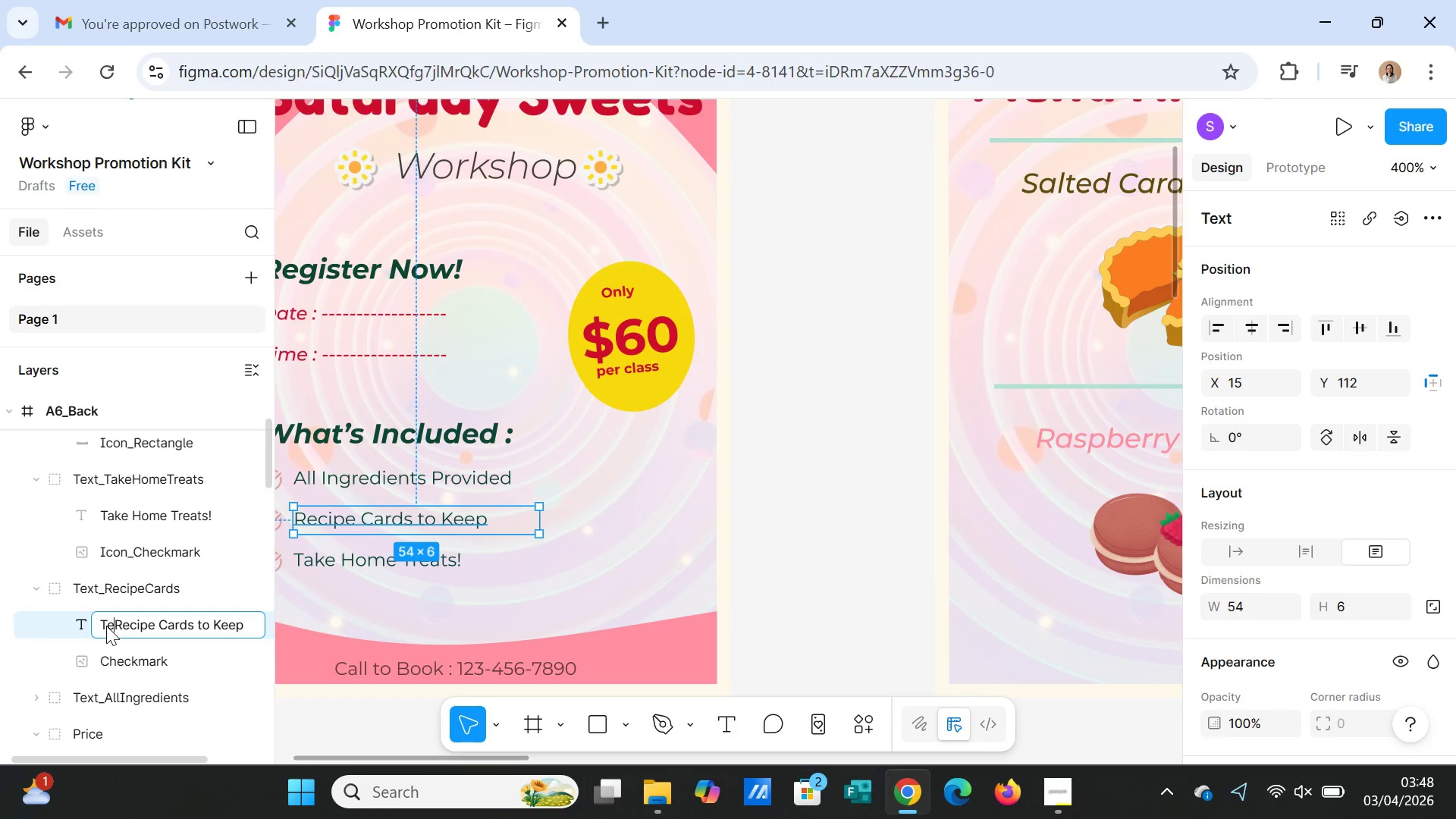 
key(Alt+AltLeft)
 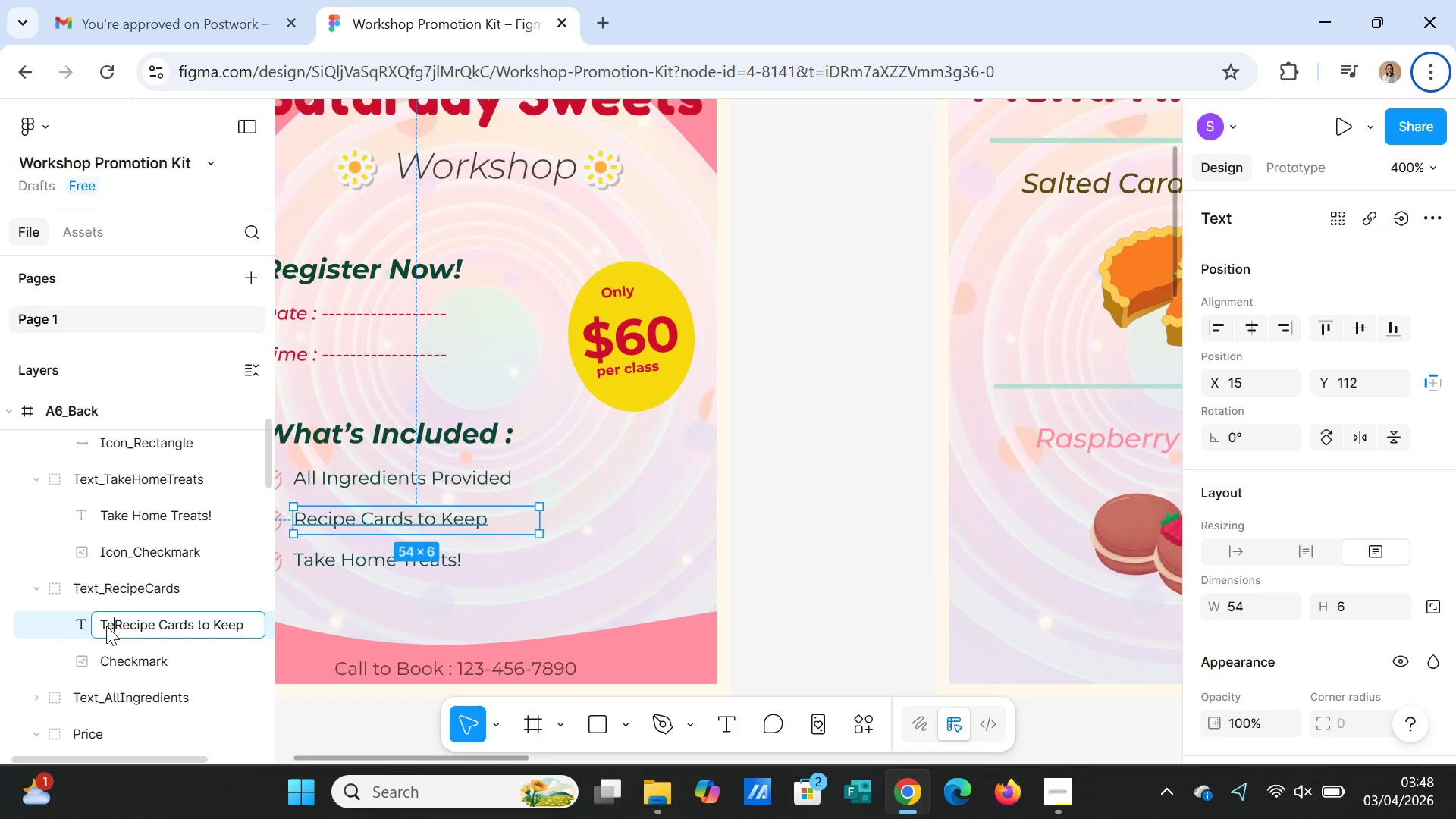 
key(T)
 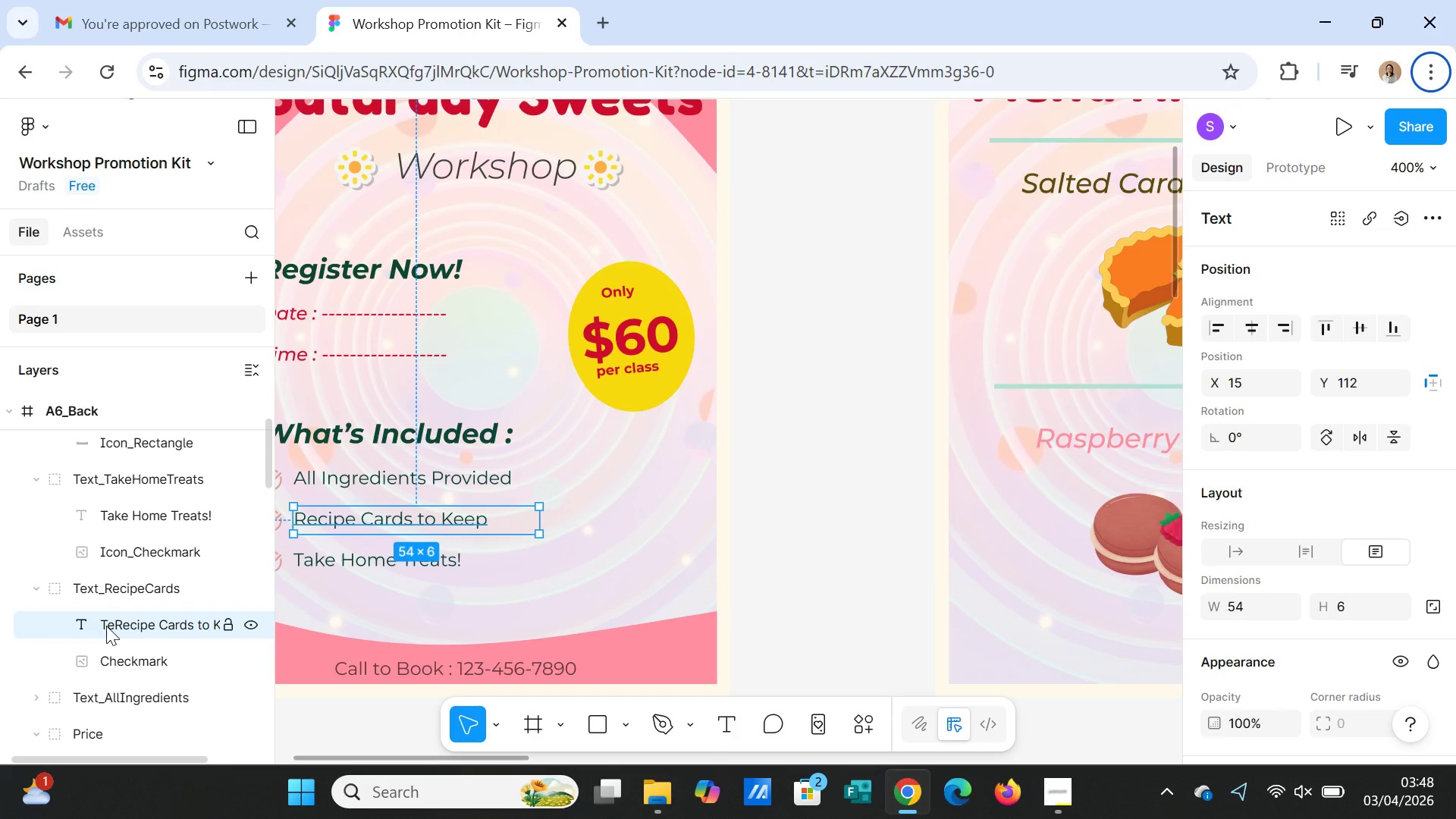 
double_click([106, 626])
 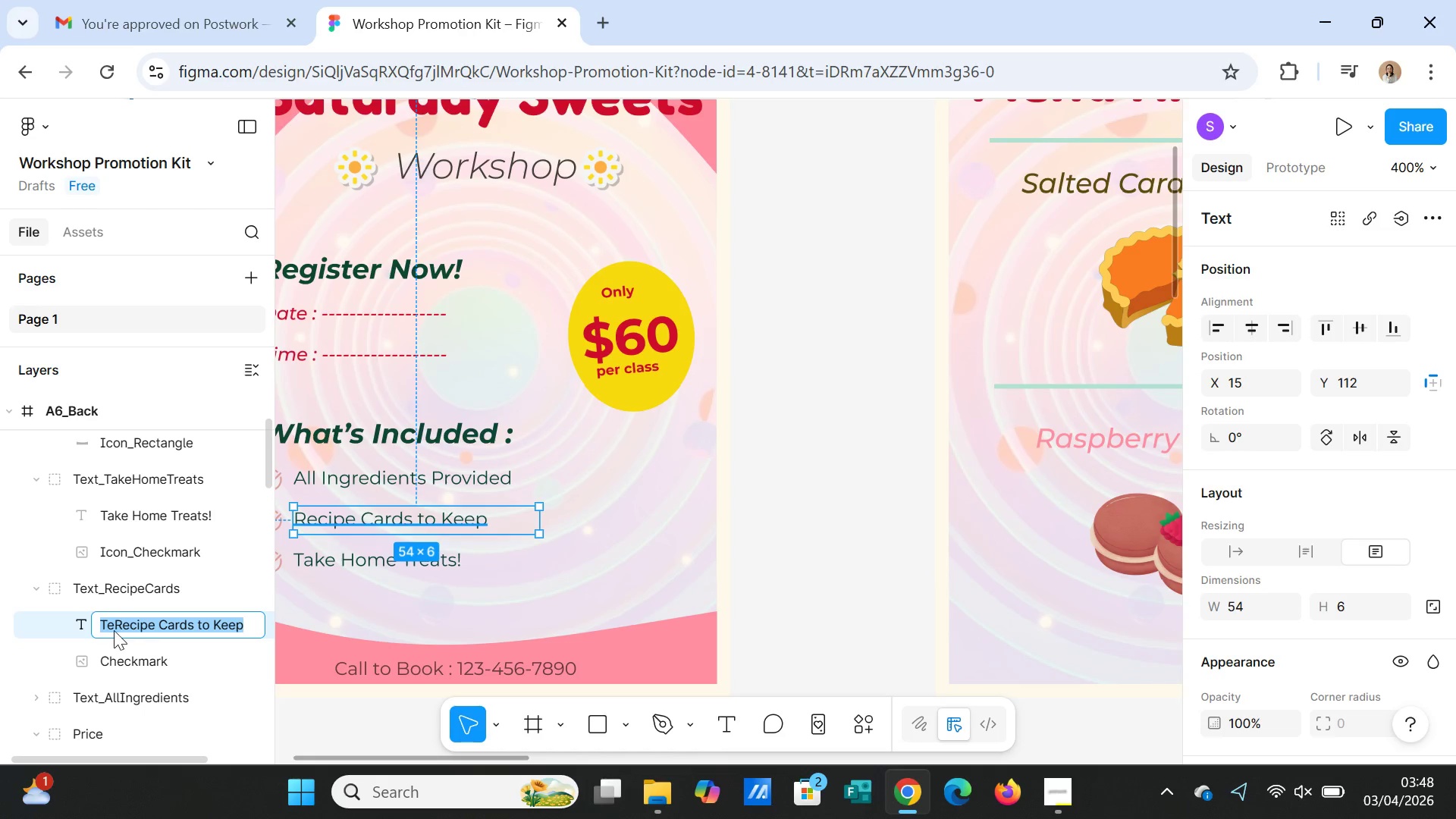 
double_click([102, 625])
 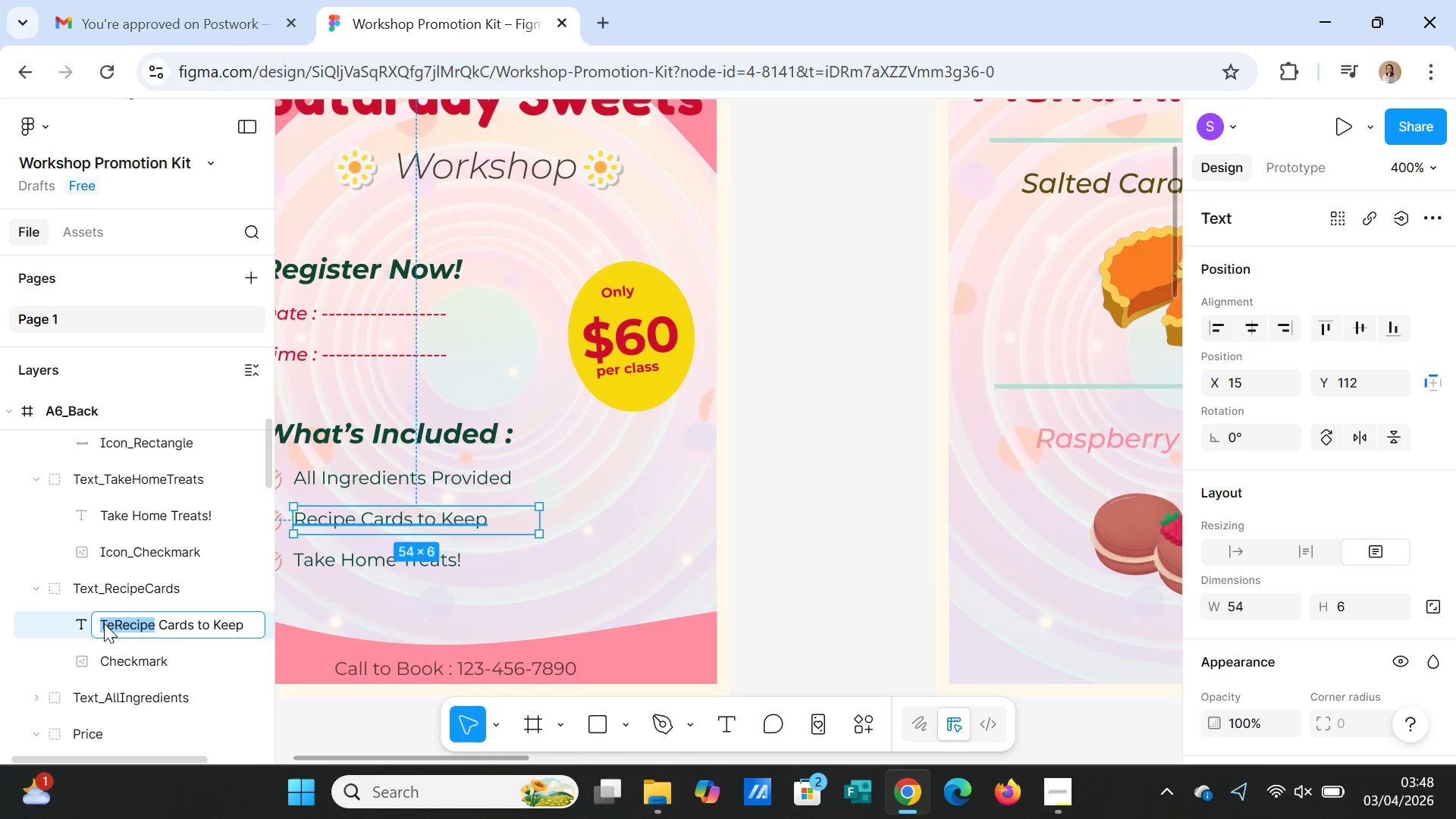 
triple_click([104, 623])
 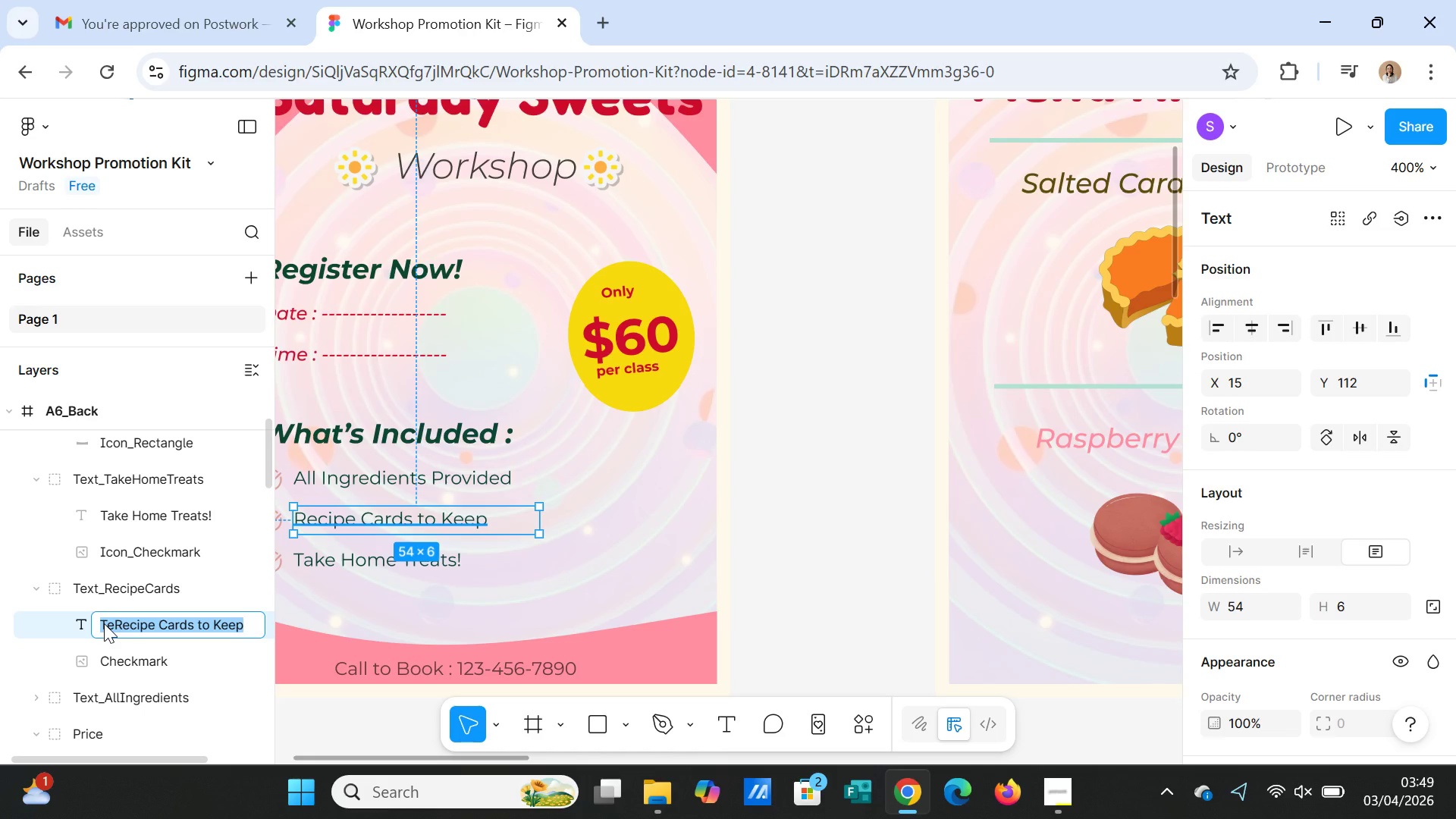 
type(Text_RecipeCrad)
key(Backspace)
key(Backspace)
key(Backspace)
type(ards)
 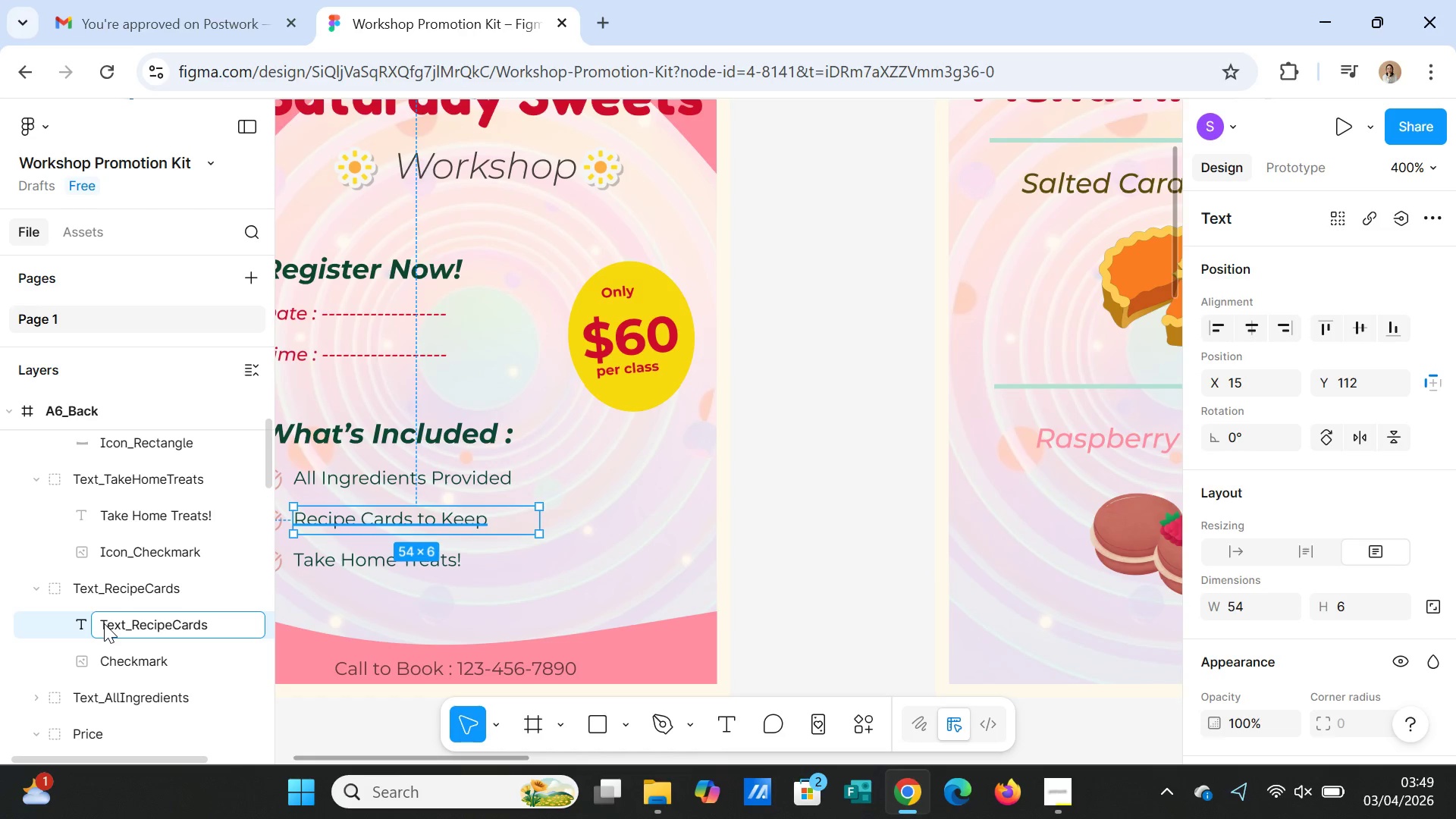 
double_click([125, 656])
 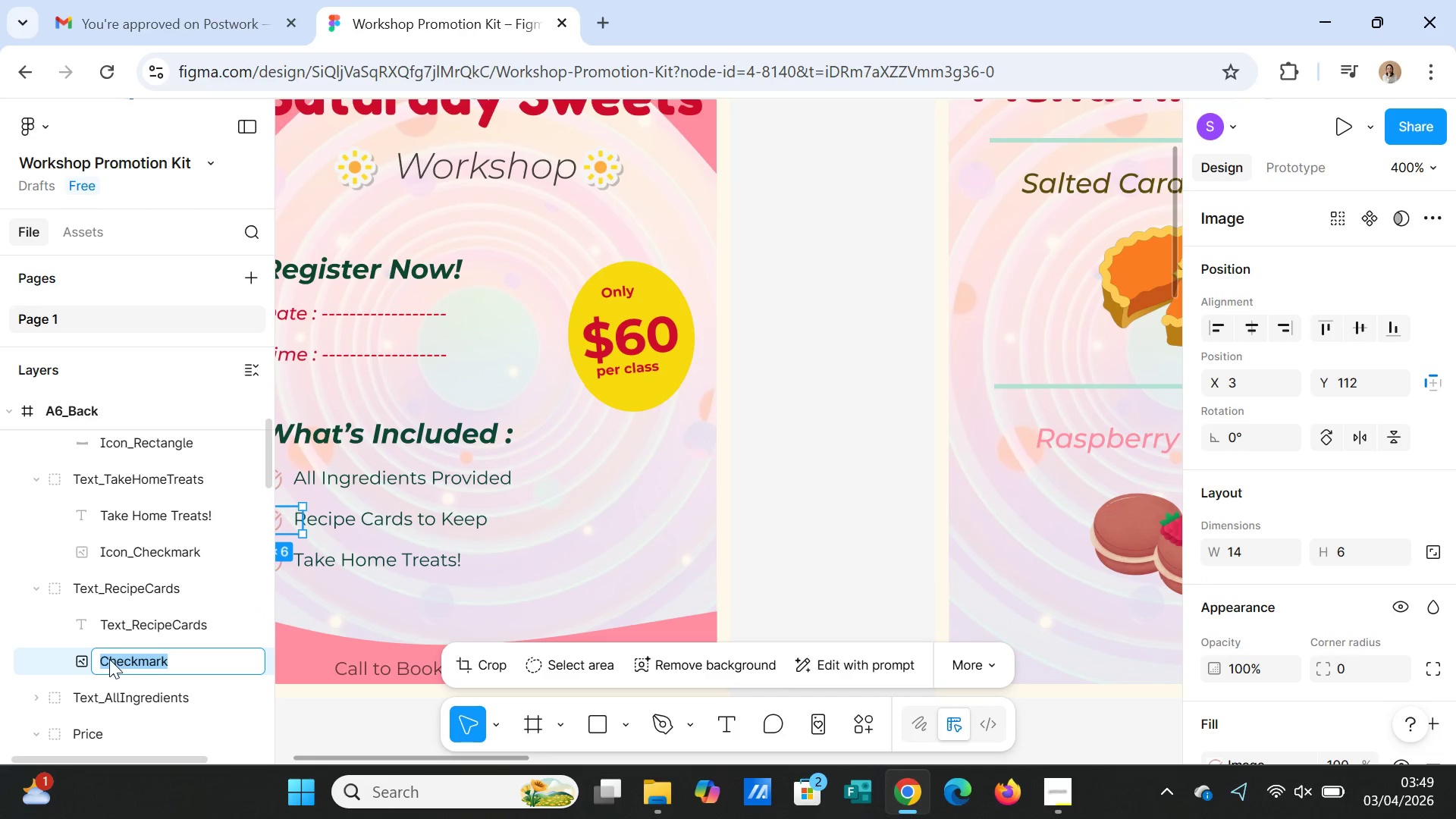 
left_click([97, 664])
 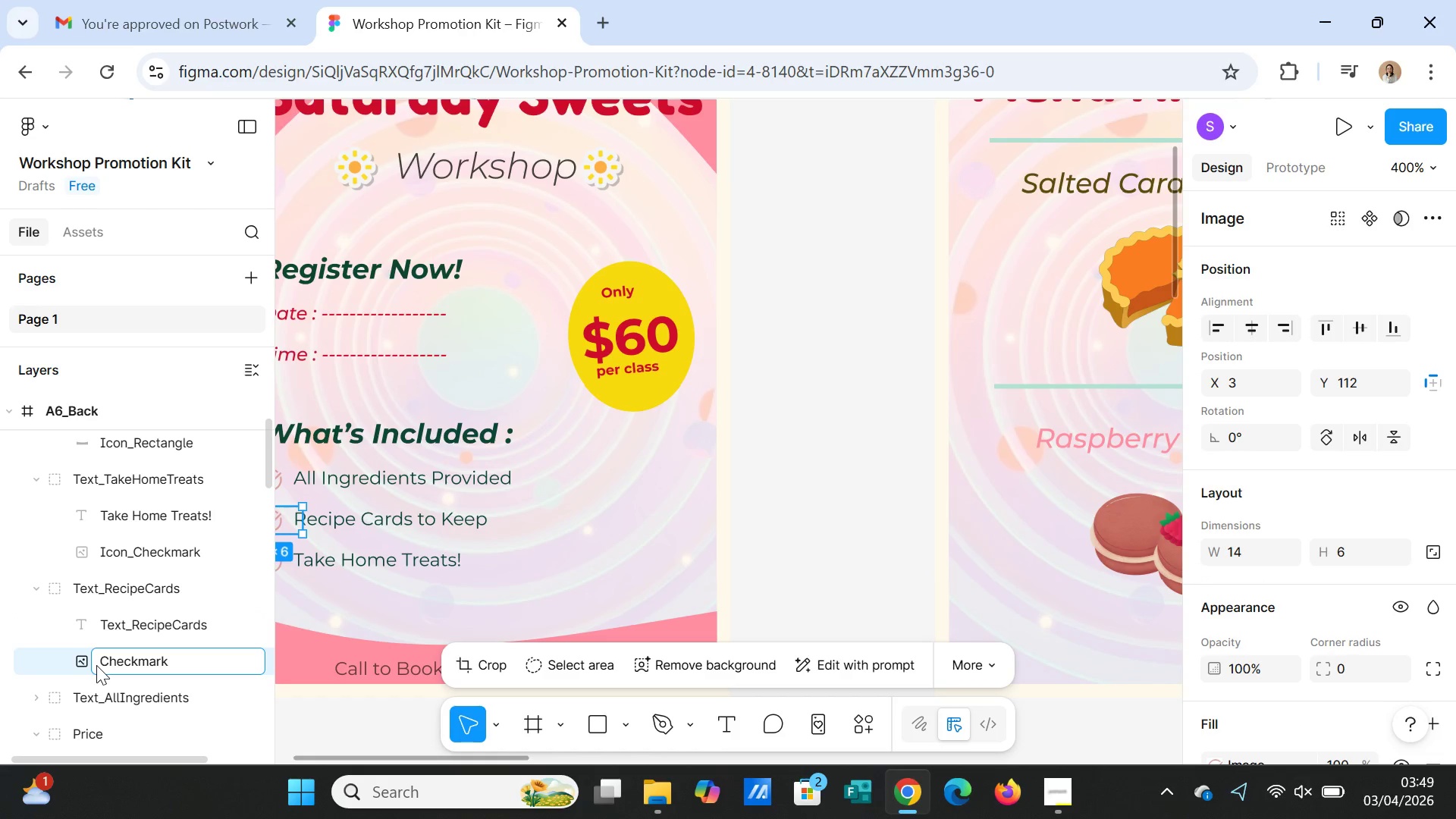 
type(Icon_)
 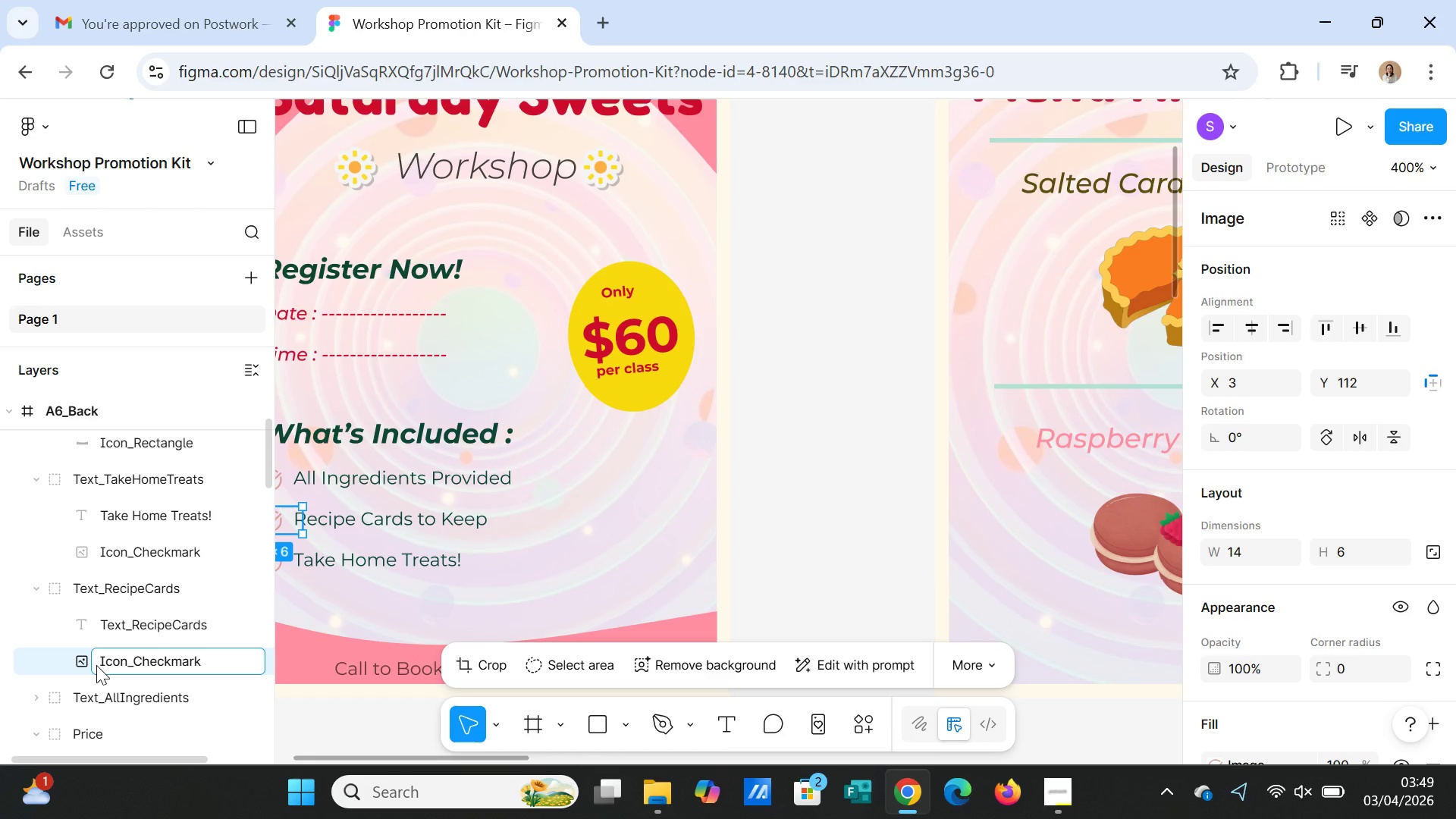 
left_click([168, 702])
 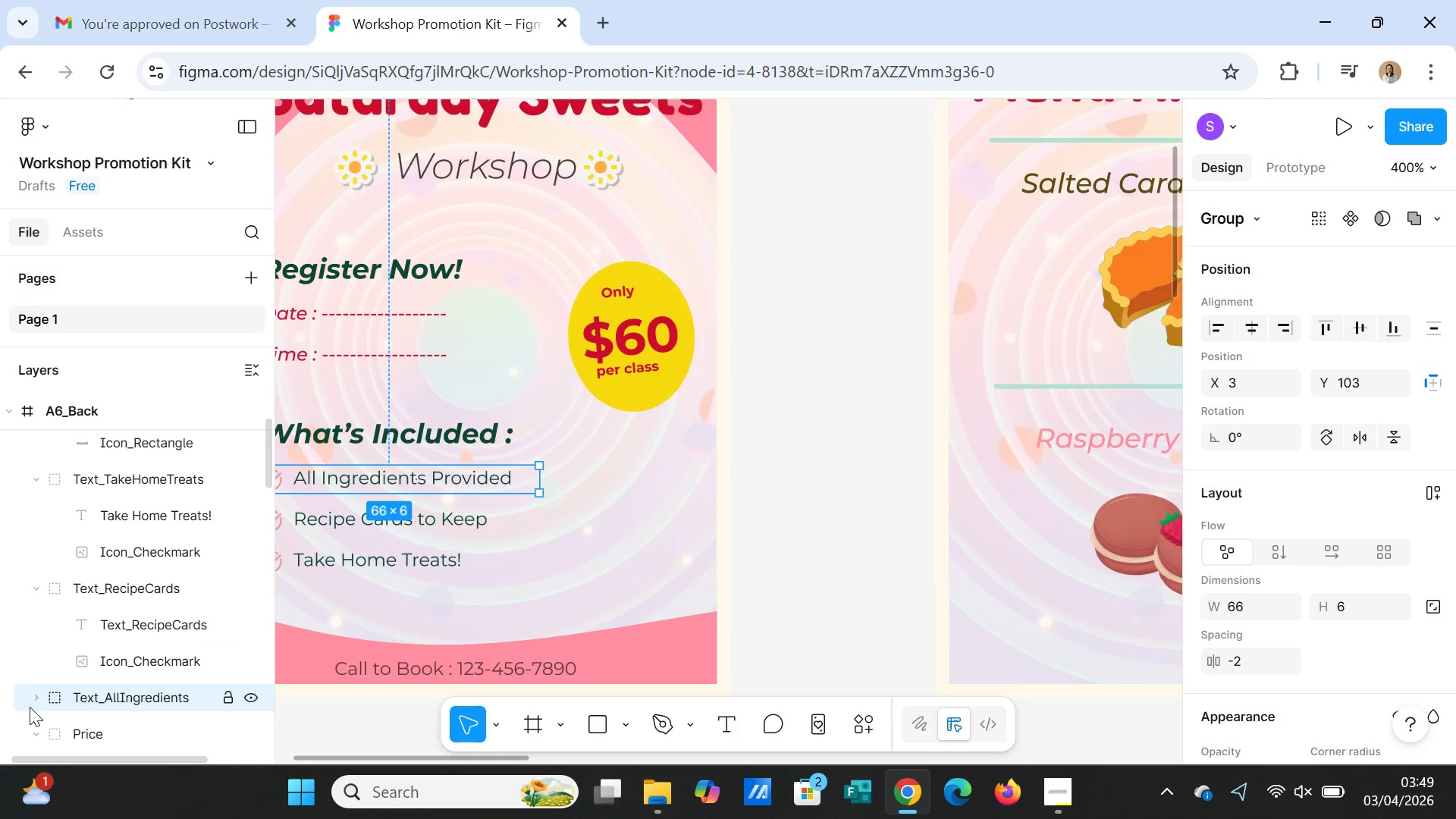 
scroll: coordinate [128, 698], scroll_direction: down, amount: 1.0
 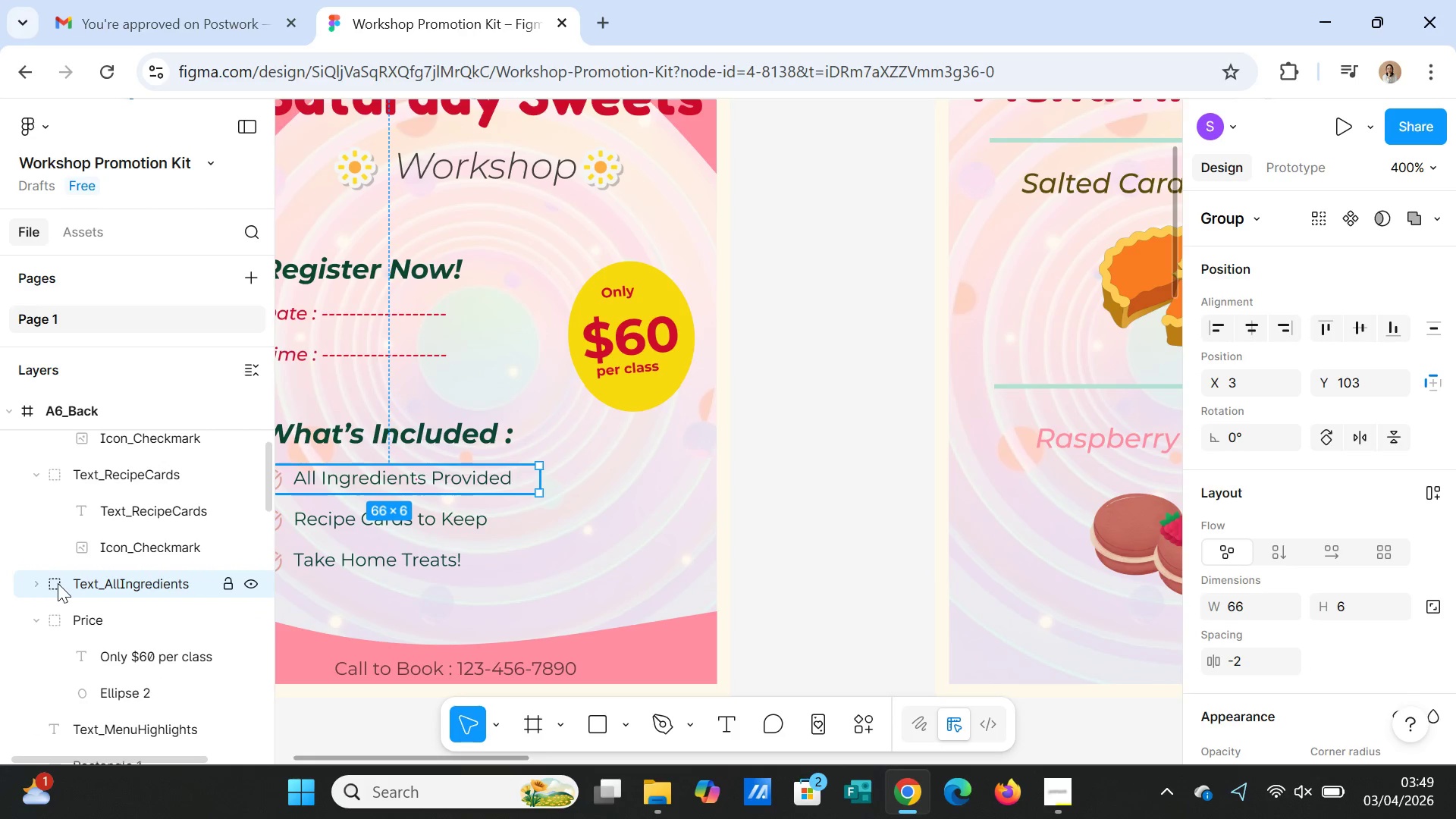 
left_click([37, 583])
 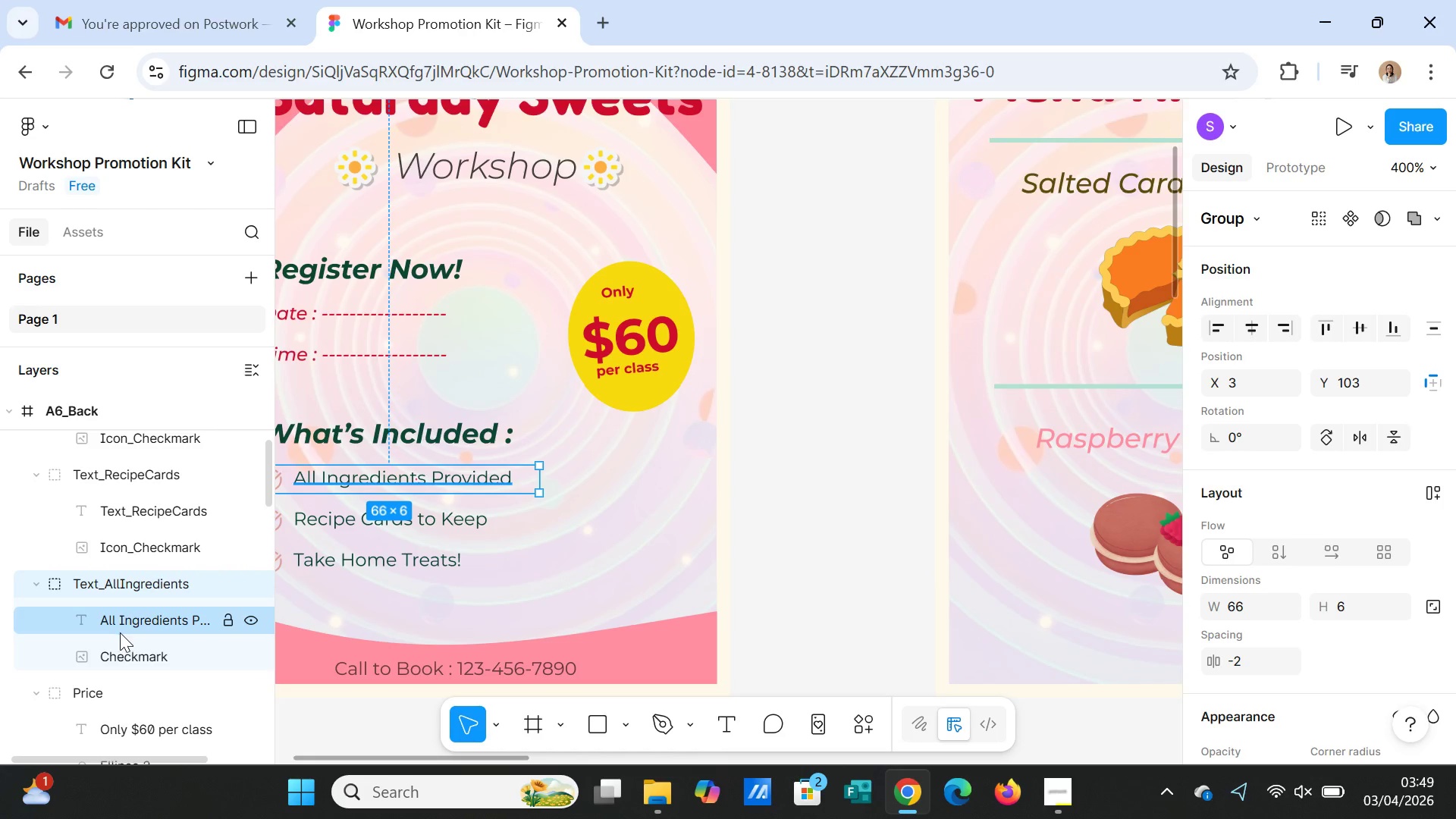 
double_click([122, 656])
 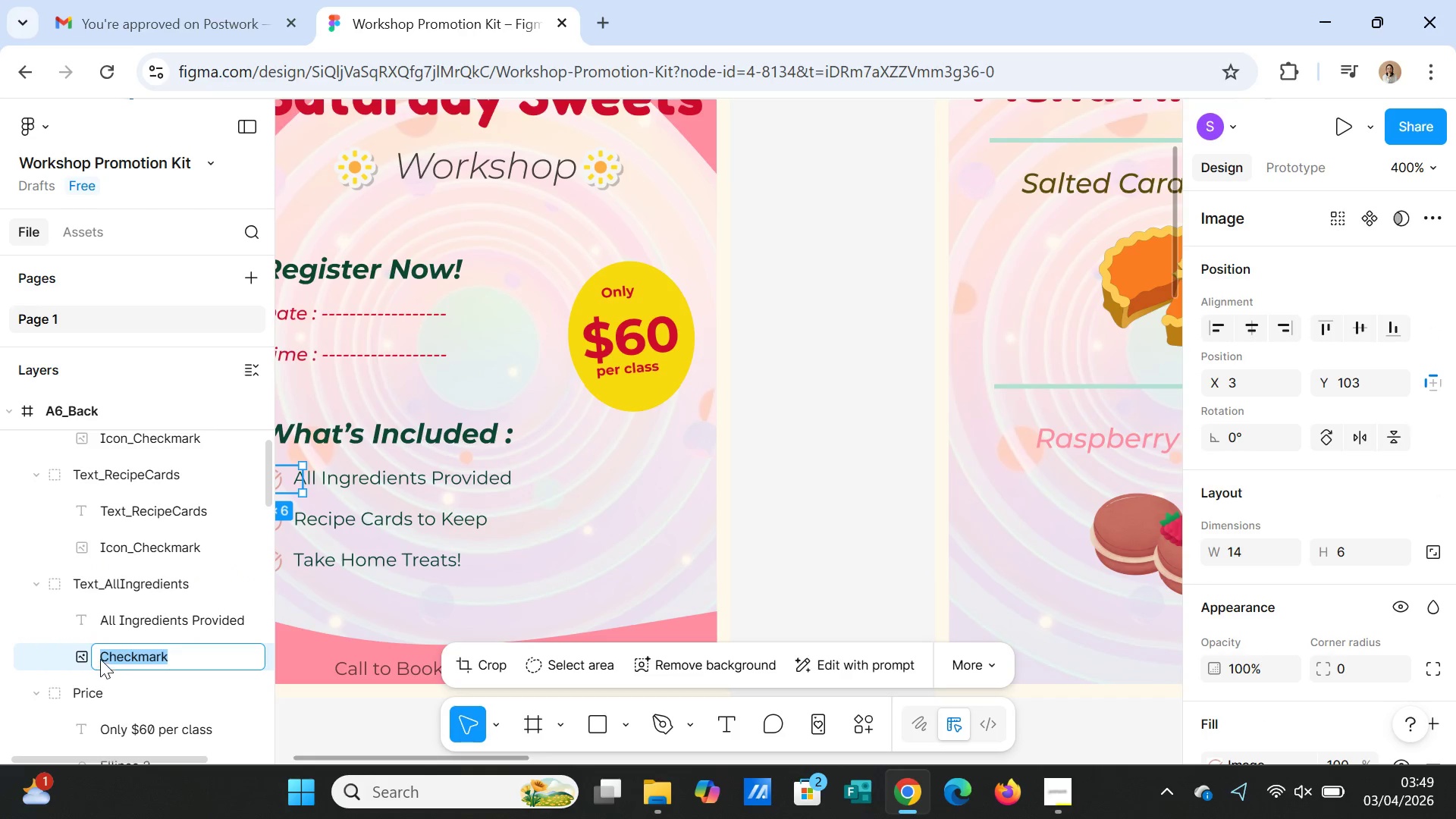 
left_click([99, 657])
 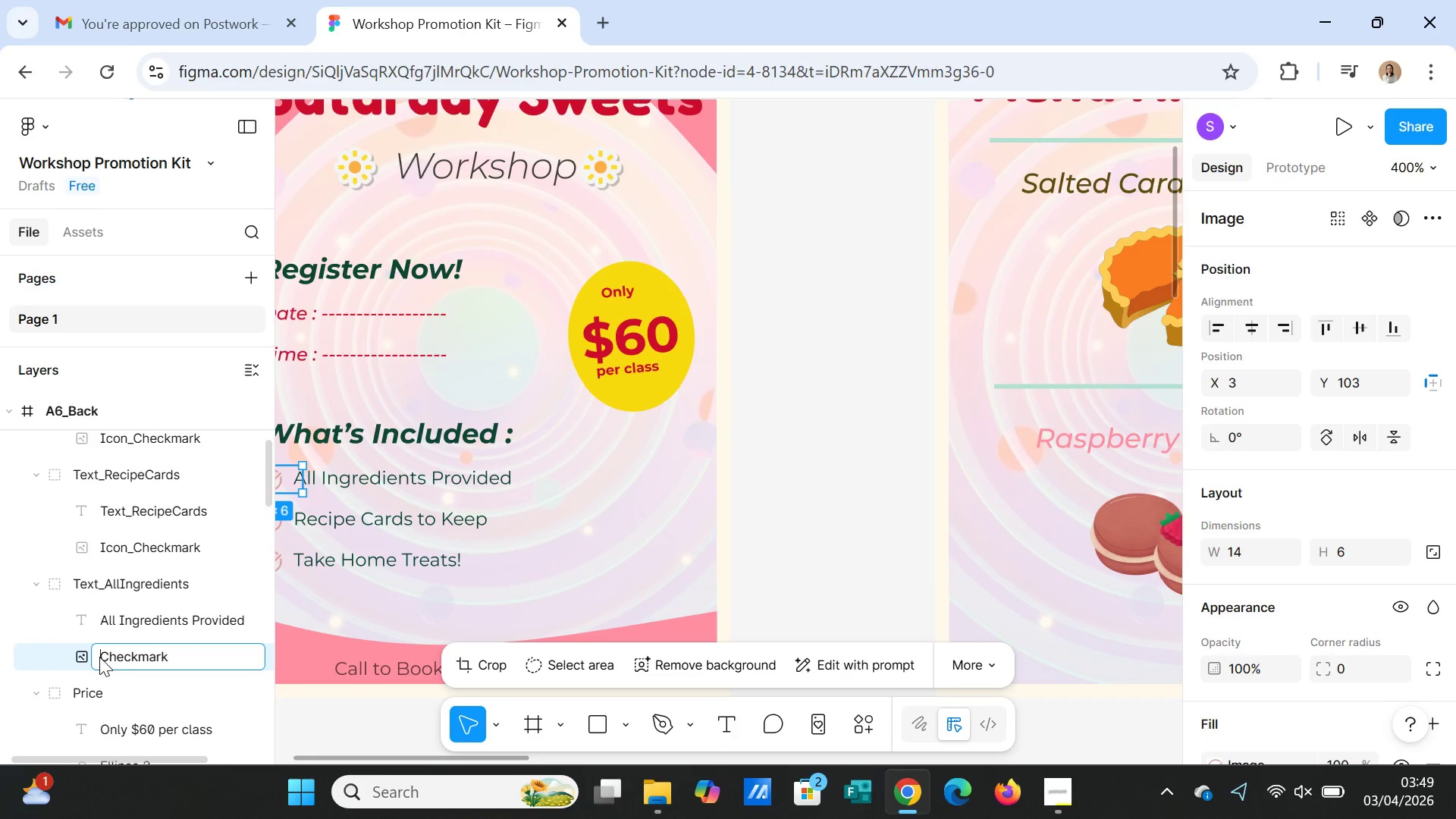 
type(Icon_)
 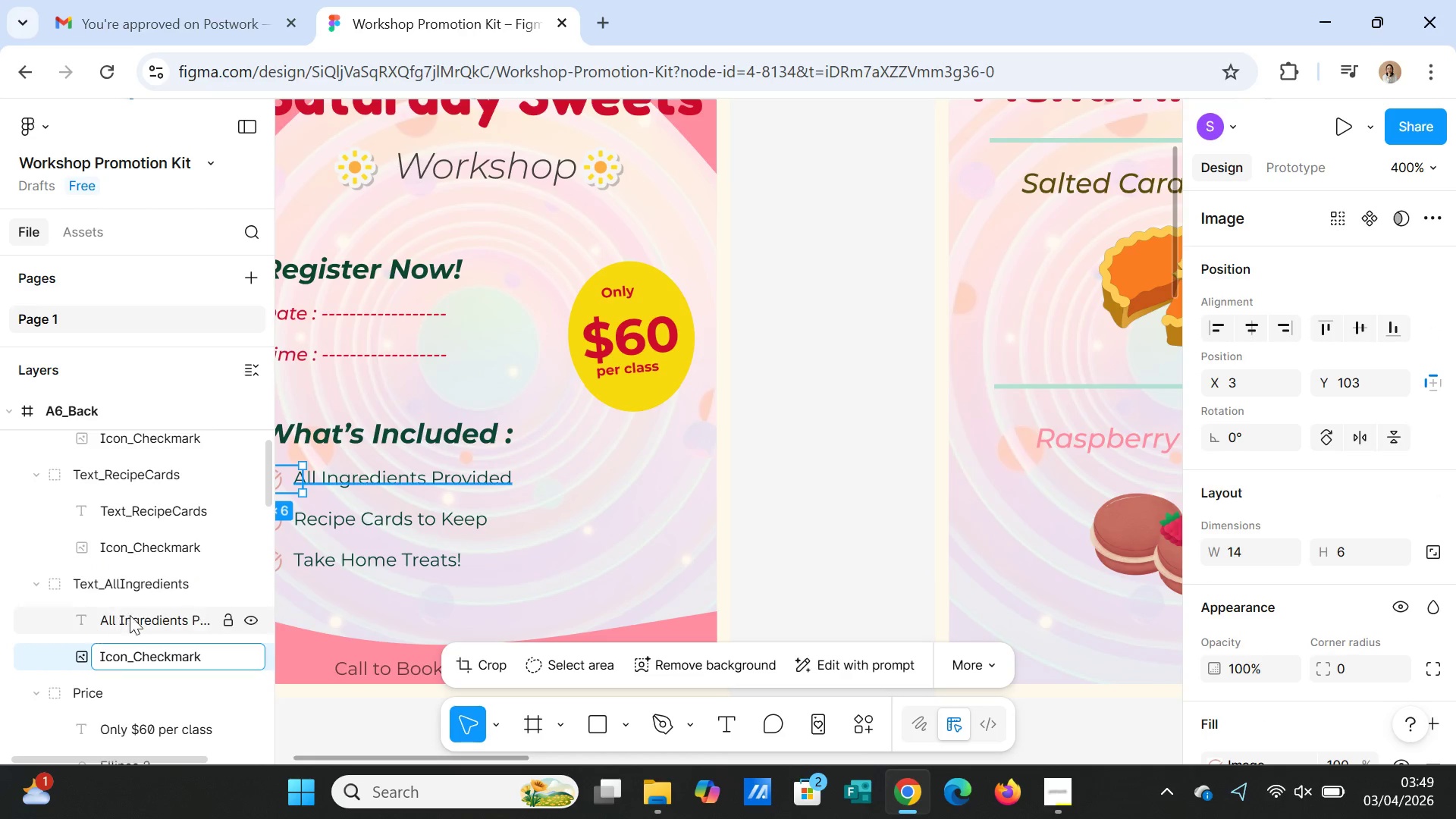 
left_click([131, 615])
 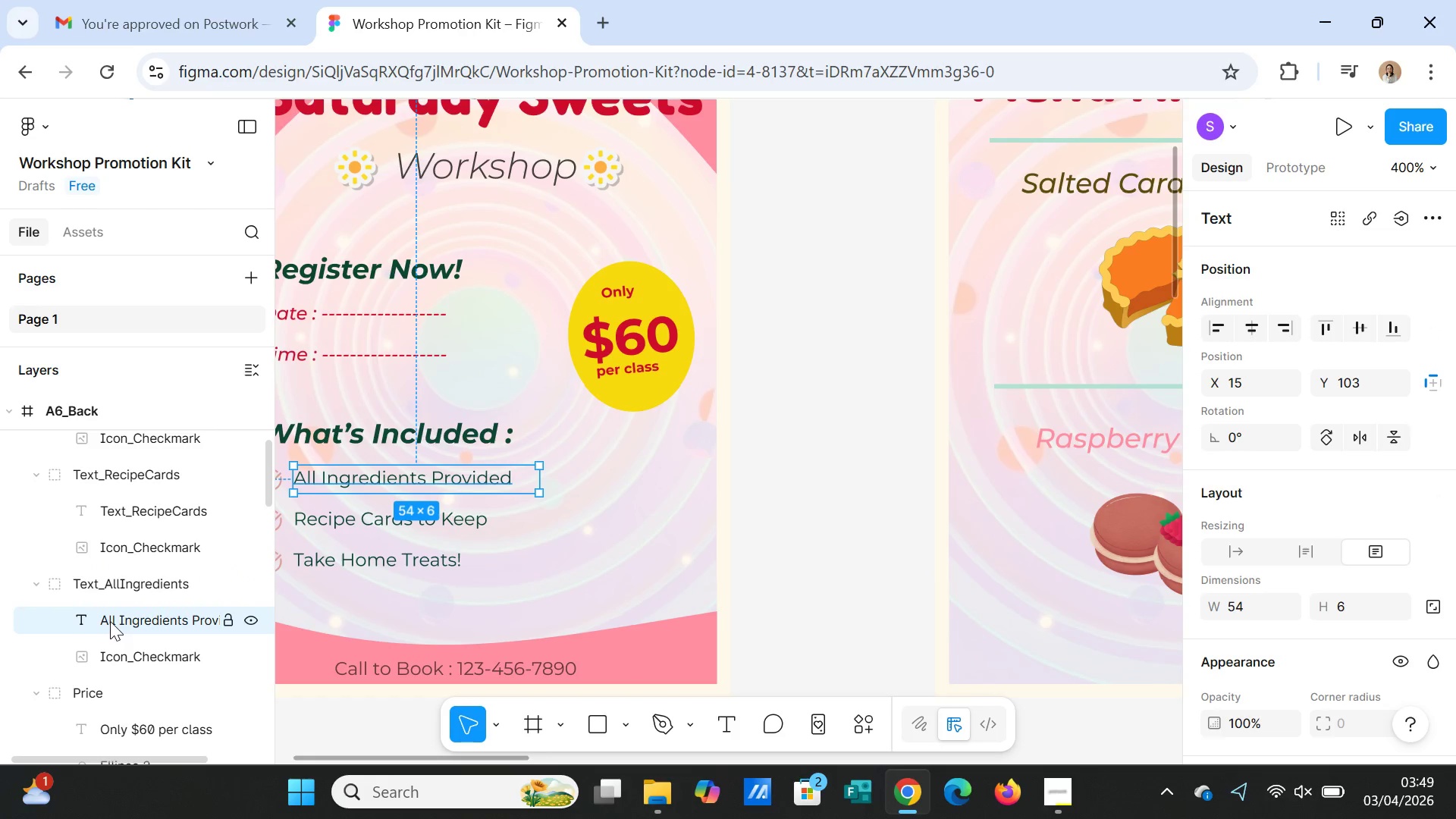 
double_click([110, 621])
 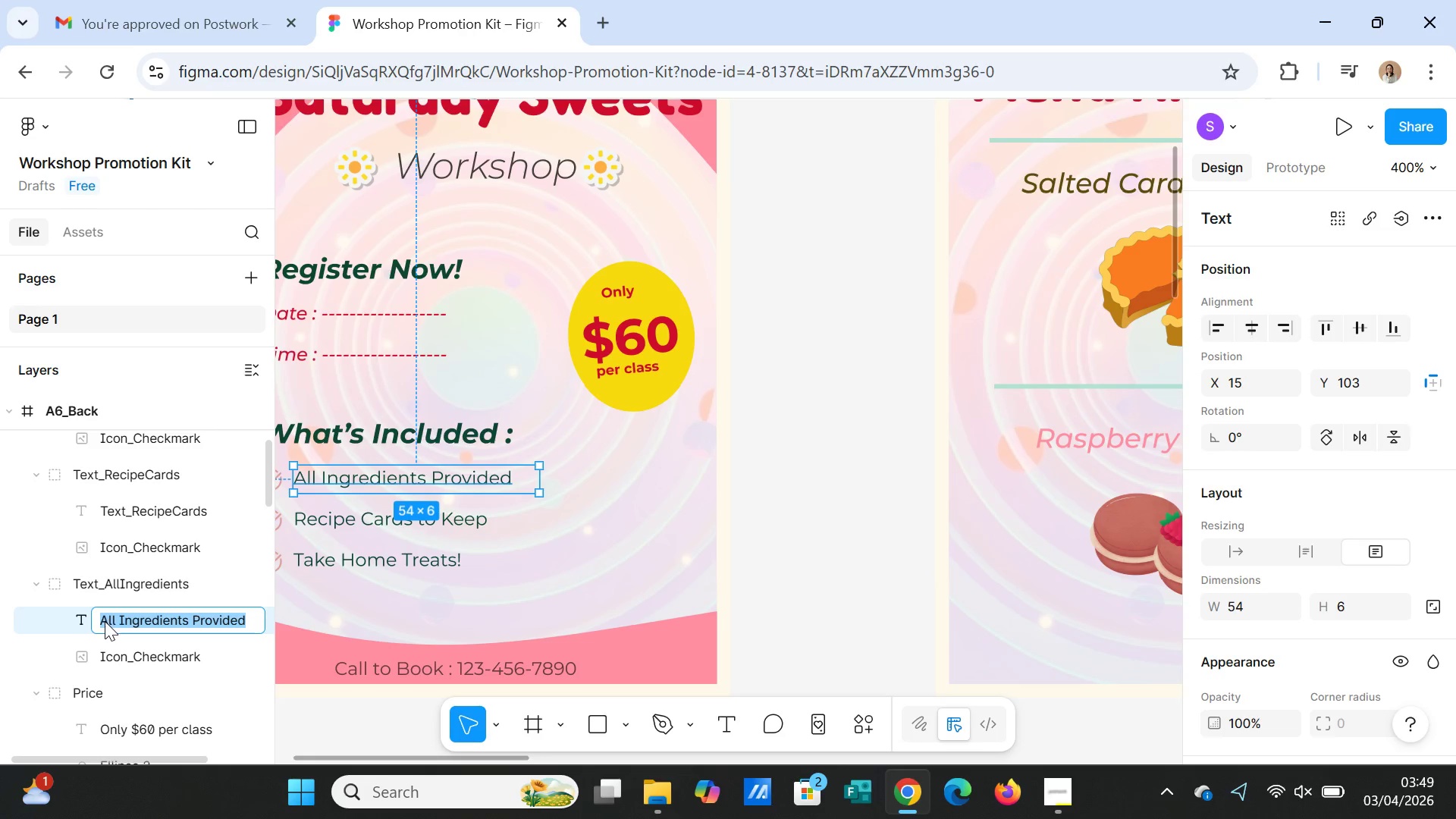 
left_click([104, 621])
 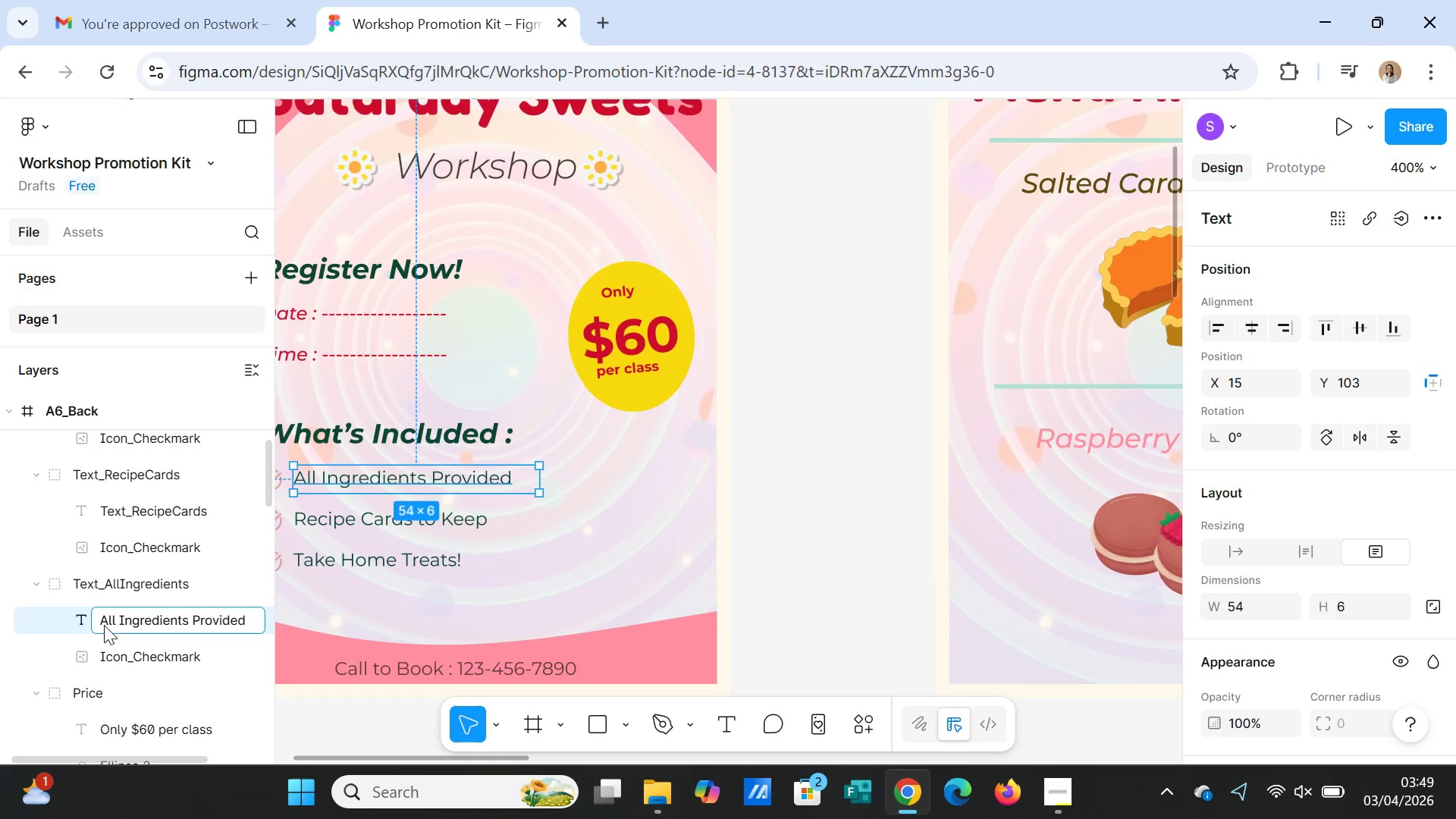 
type(Text_ )
key(Backspace)
 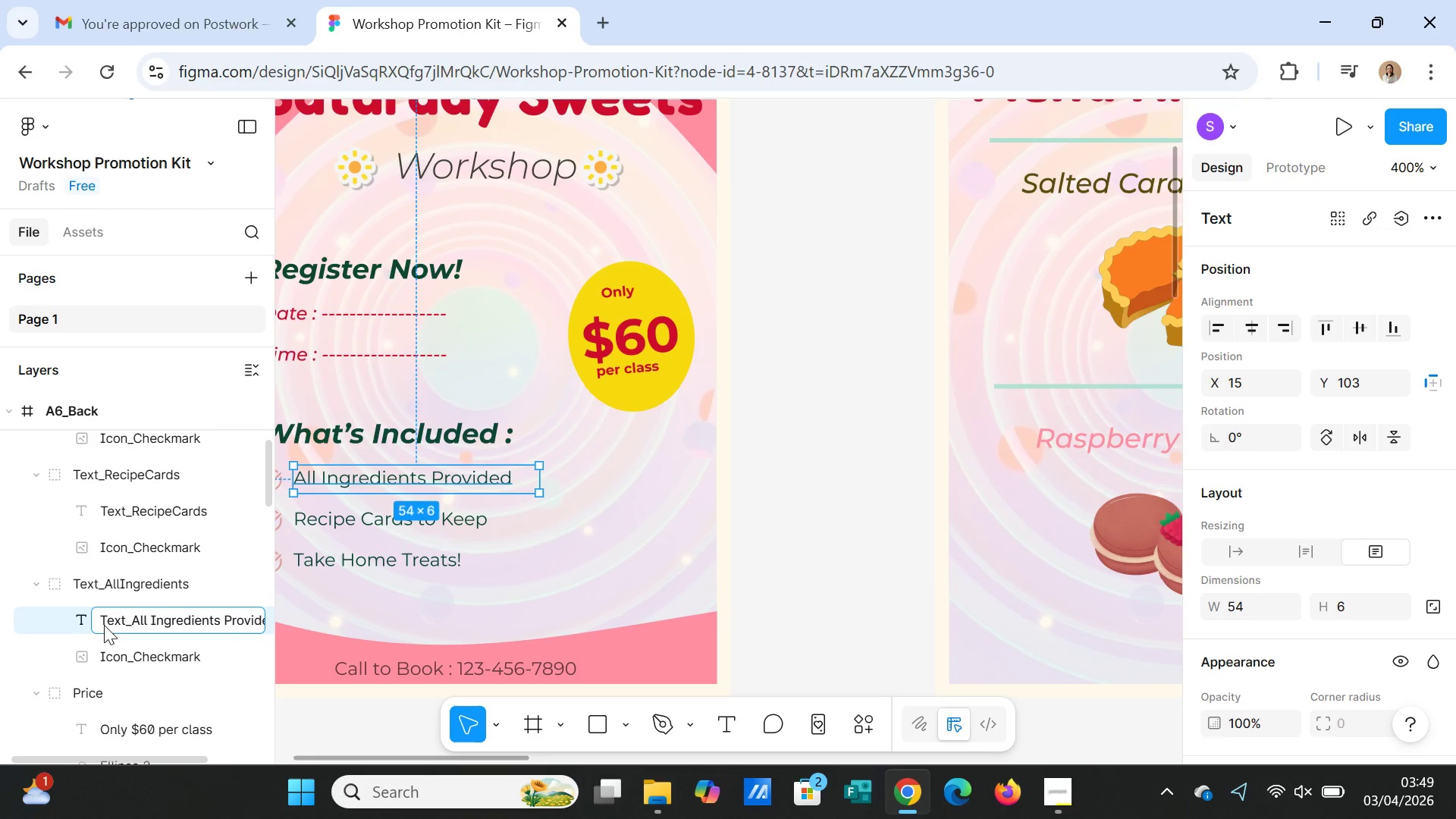 
left_click([249, 558])
 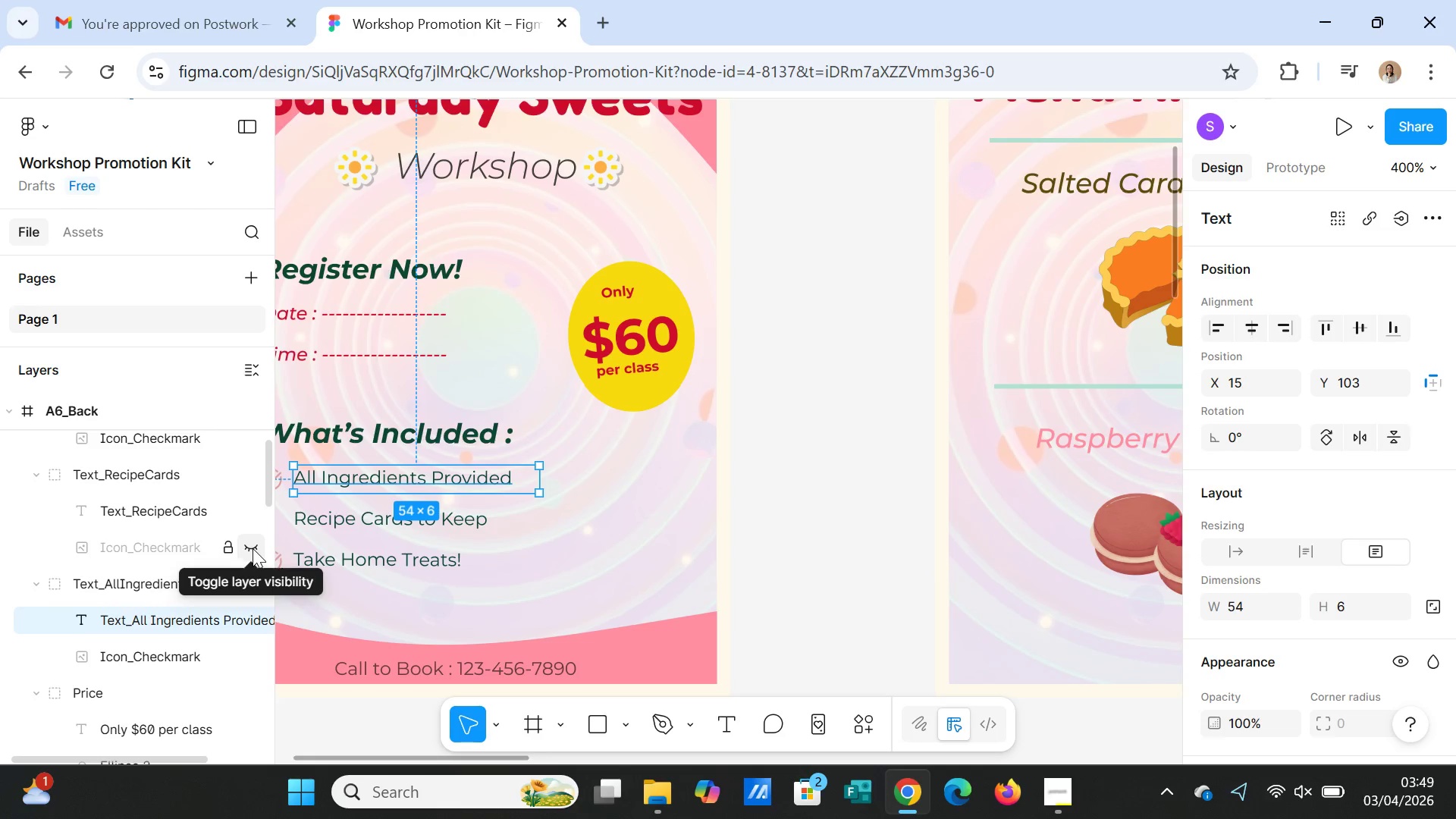 
left_click([253, 548])
 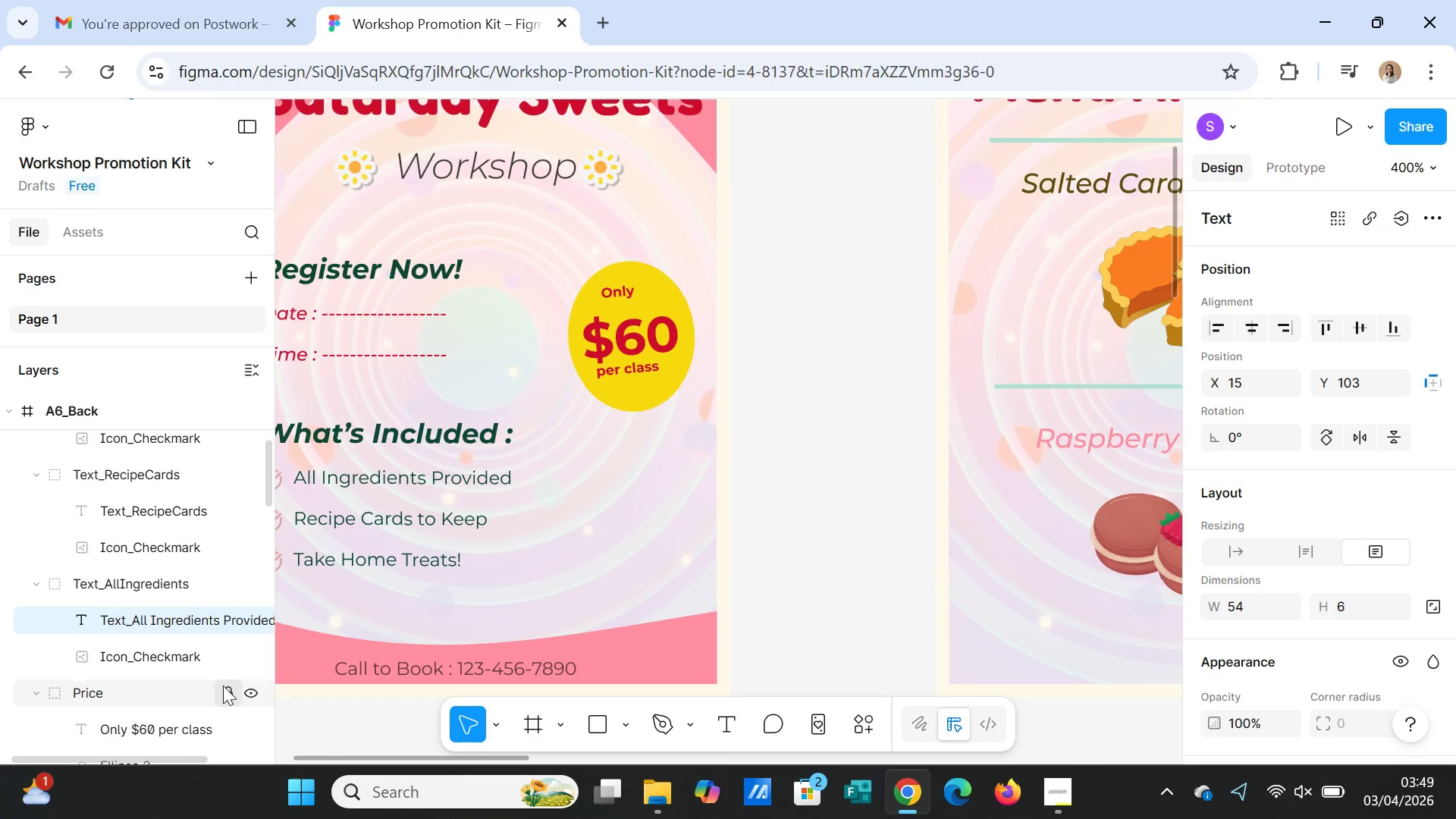 
scroll: coordinate [209, 698], scroll_direction: down, amount: 1.0
 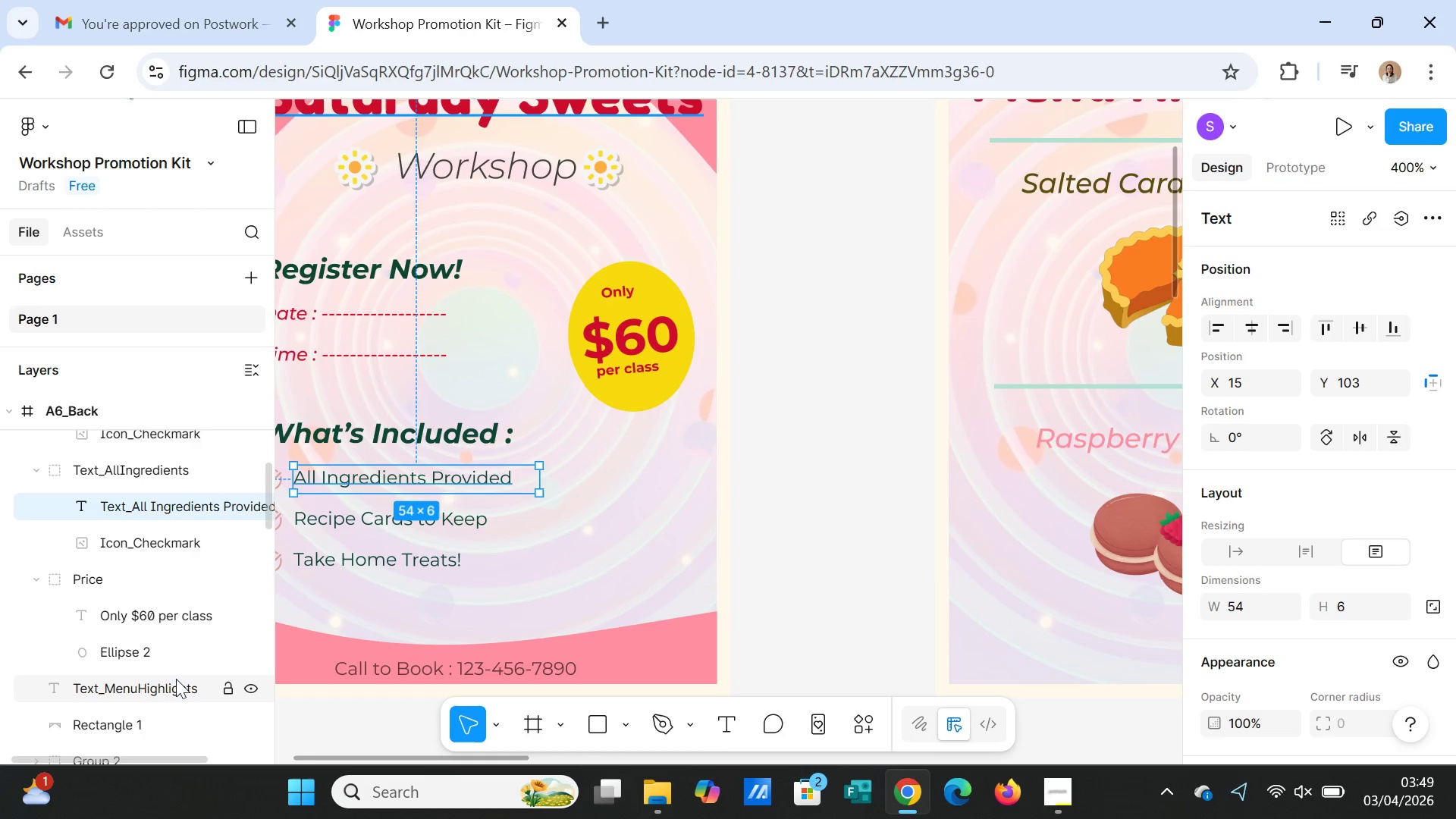 
double_click([95, 586])
 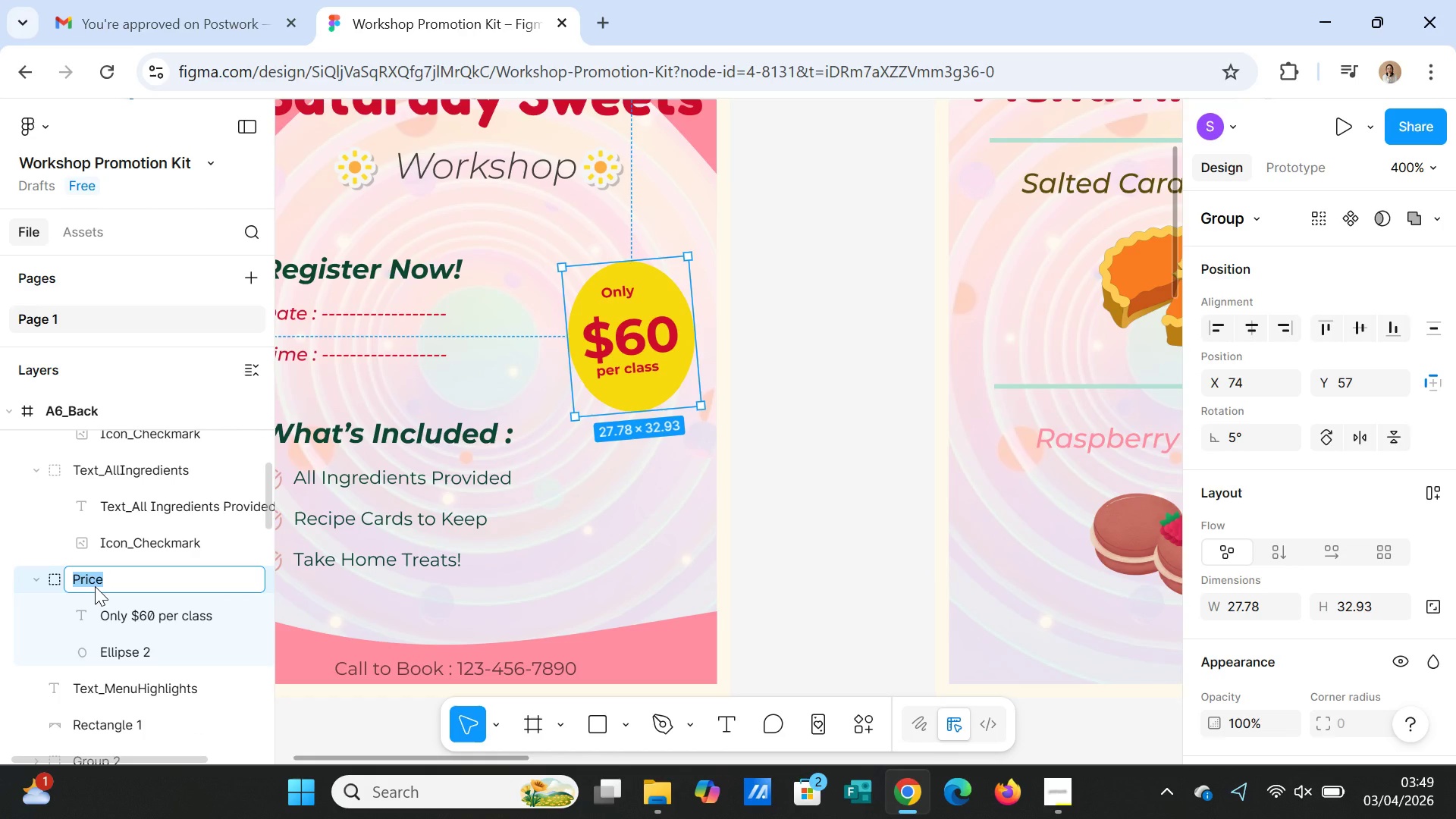 
type(Text_Price)
 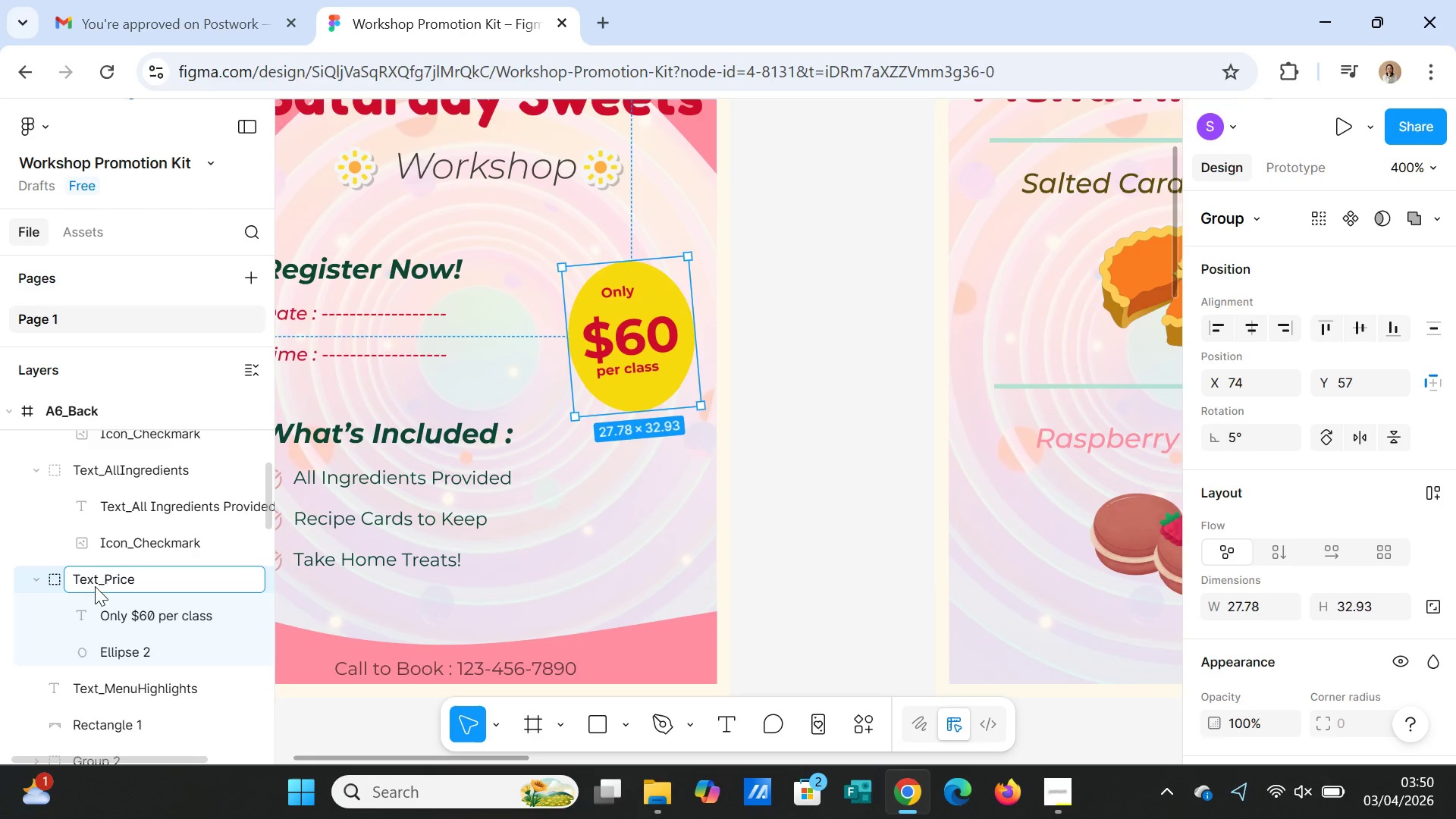 
double_click([109, 613])
 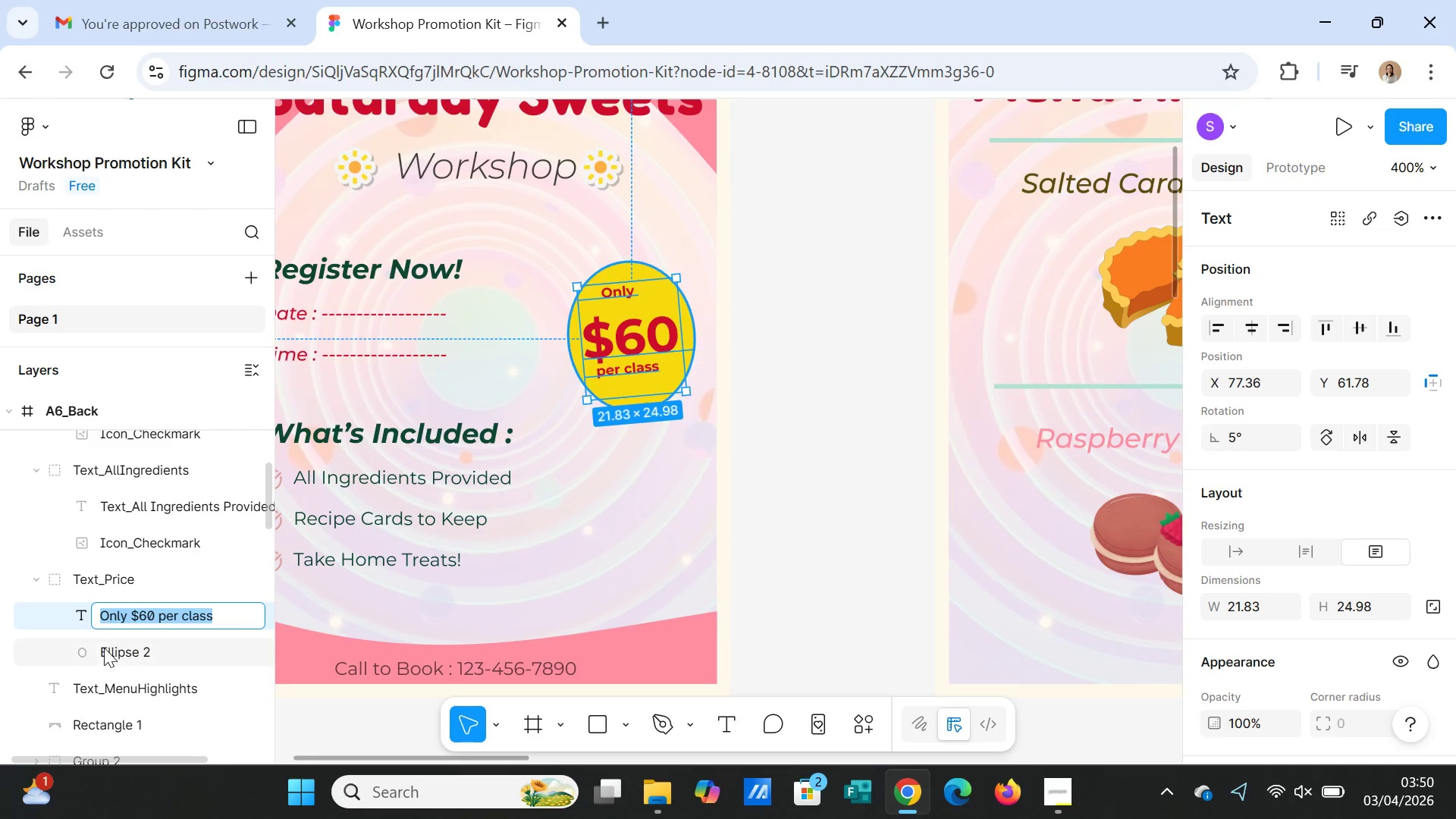 
type(Text_Price)
 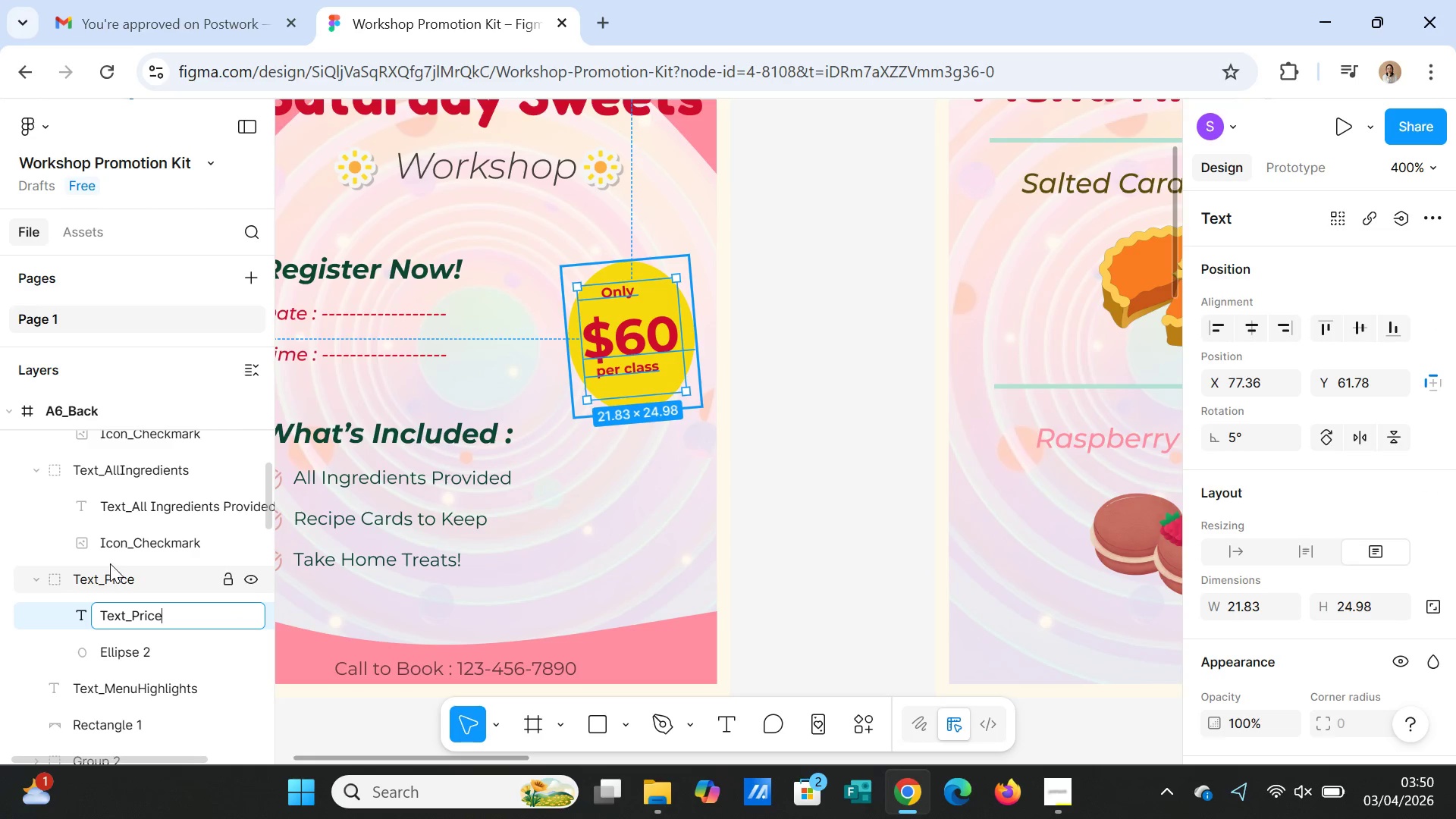 
double_click([116, 576])
 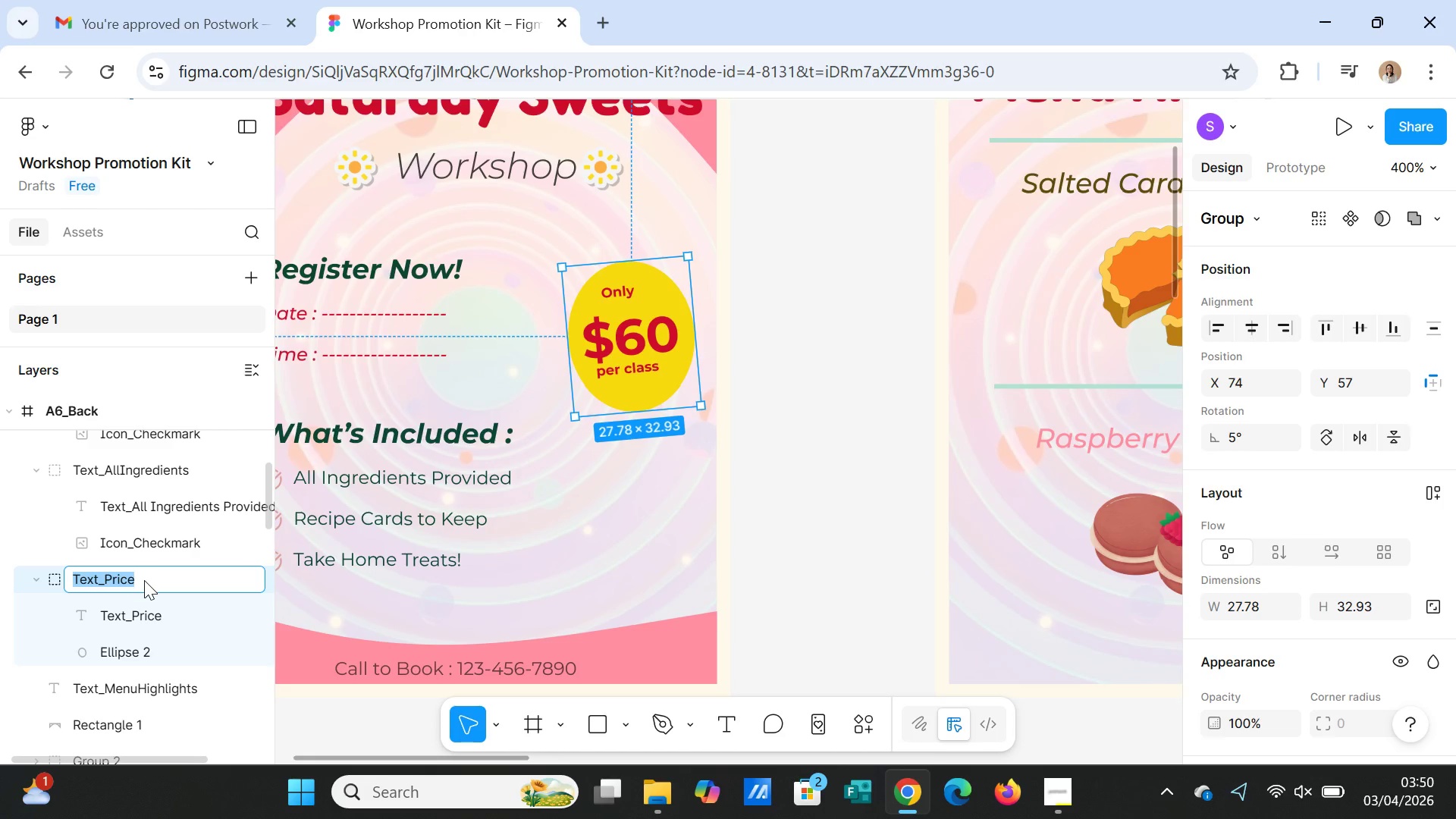 
double_click([144, 580])
 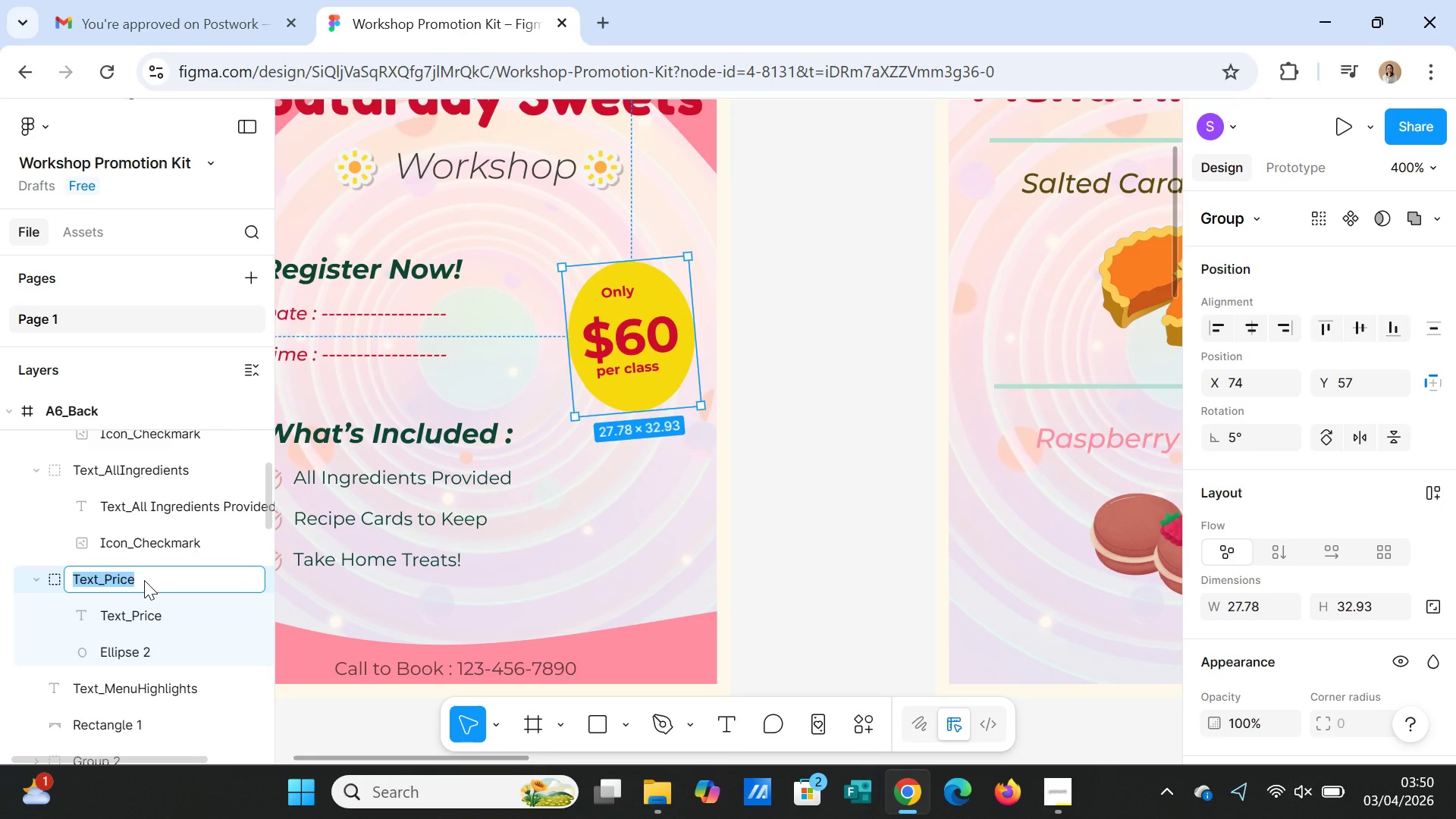 
triple_click([144, 580])
 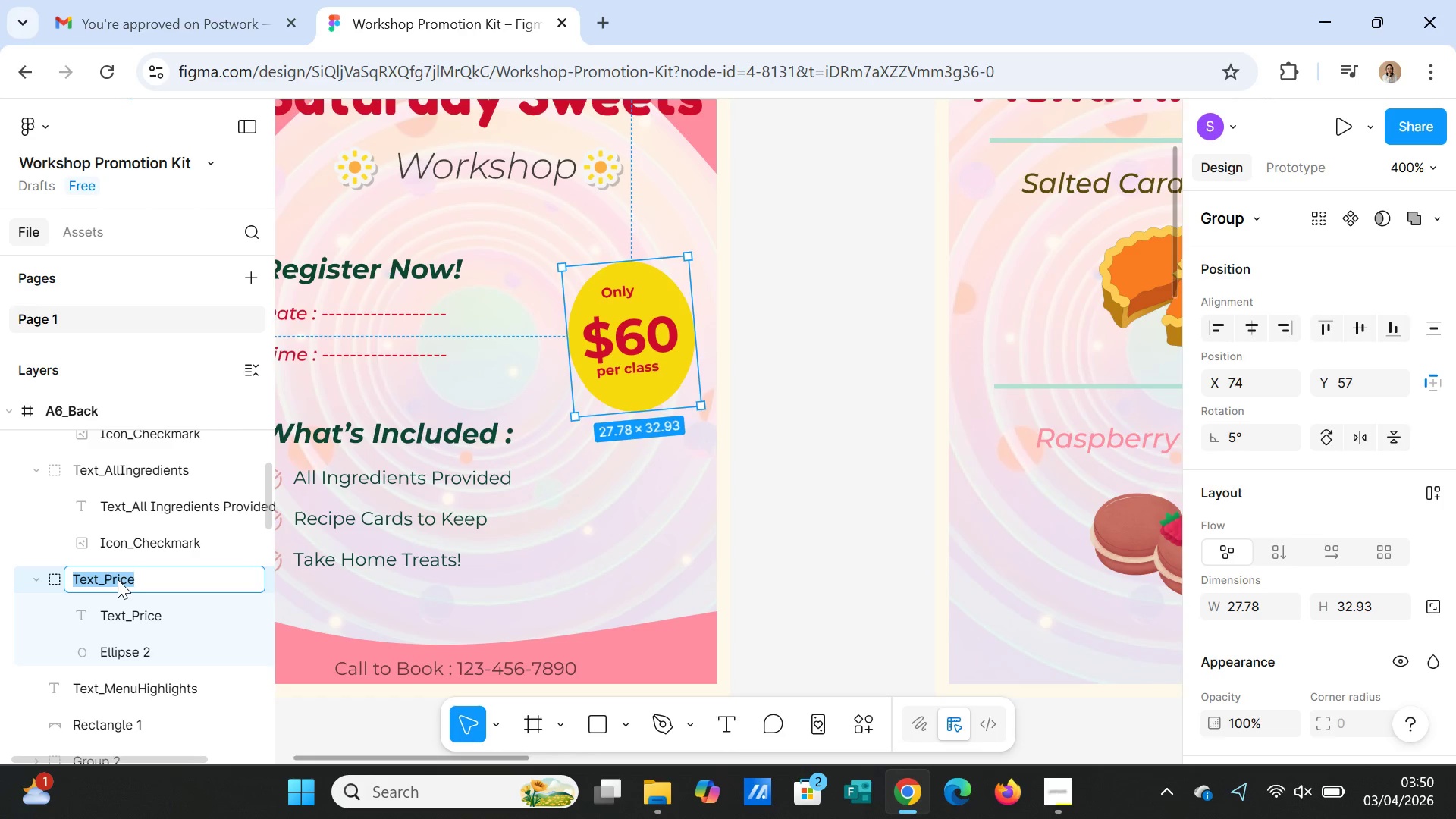 
double_click([118, 579])
 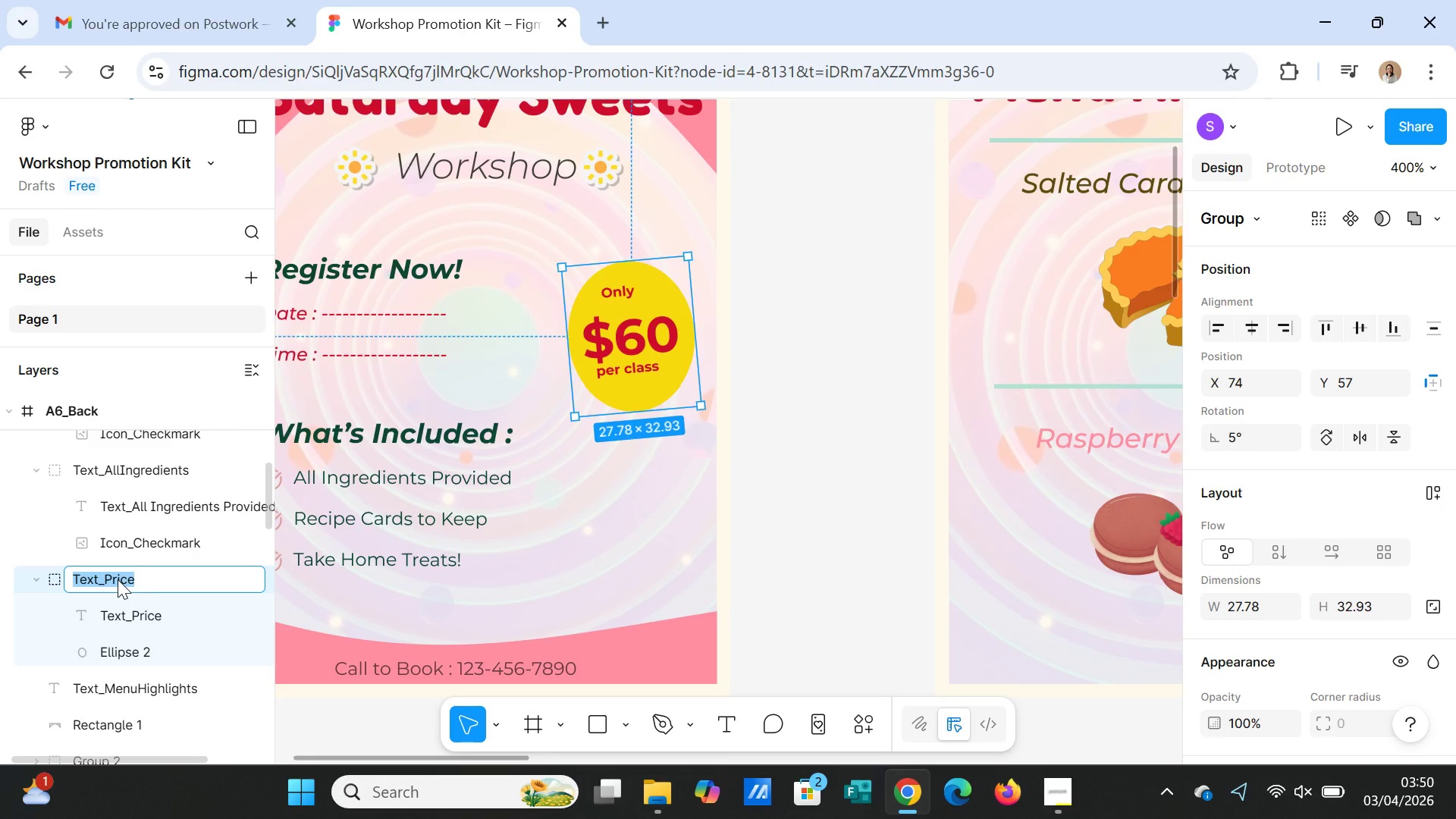 
type(CTA_Only)
key(Backspace)
key(Backspace)
key(Backspace)
key(Backspace)
type(Price)
 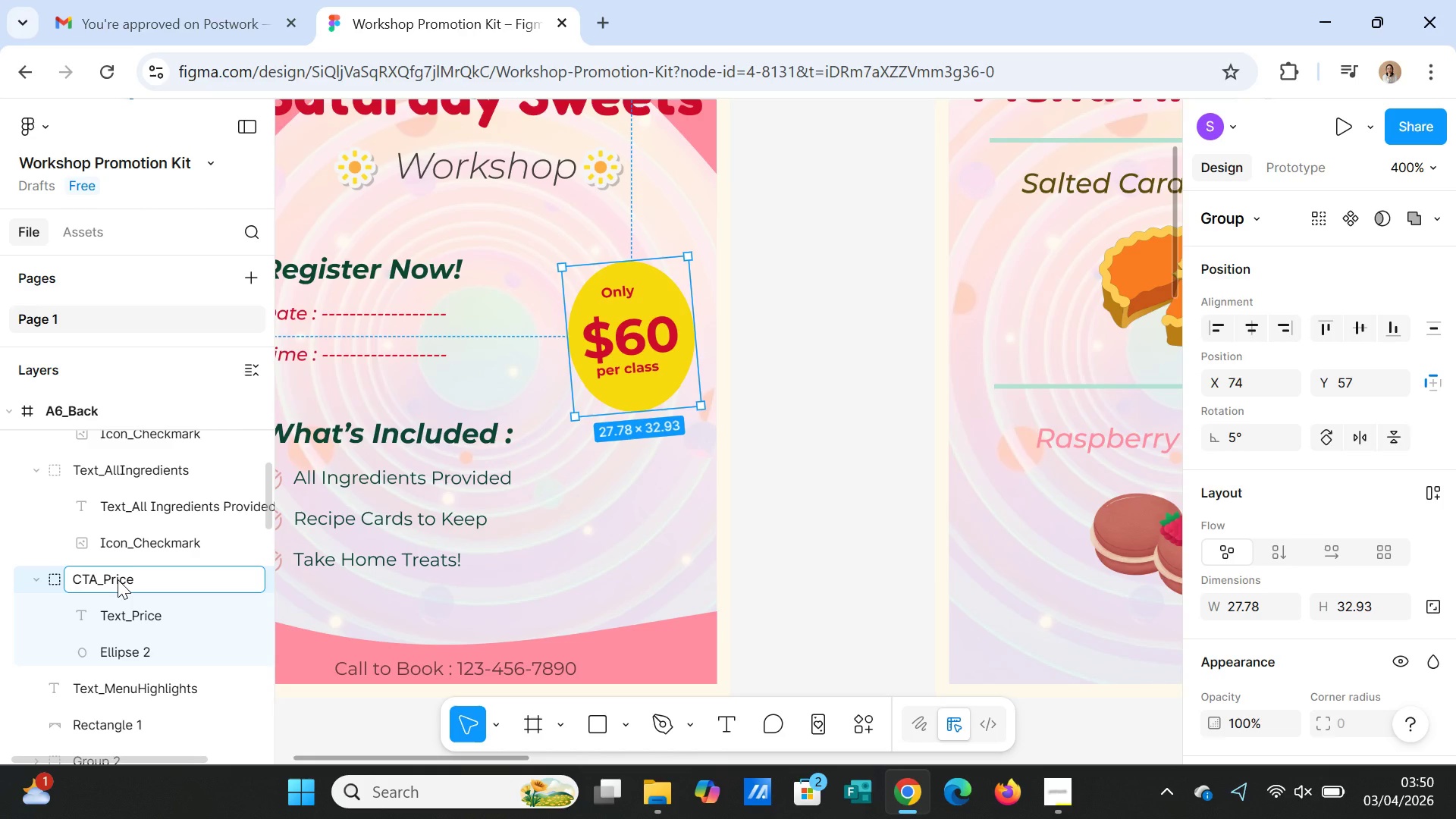 
double_click([140, 651])
 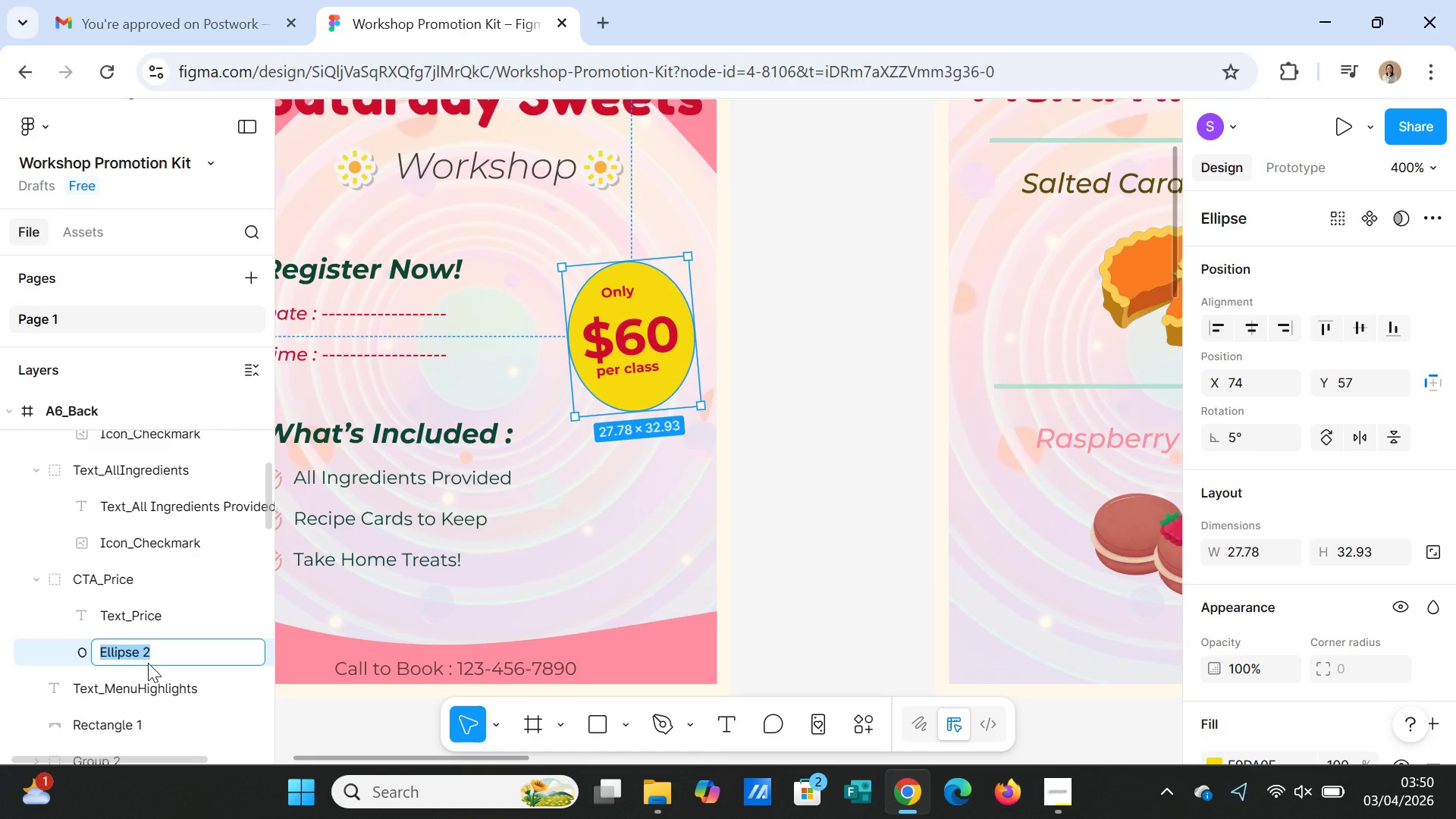 
type(Icon_Elipse)
 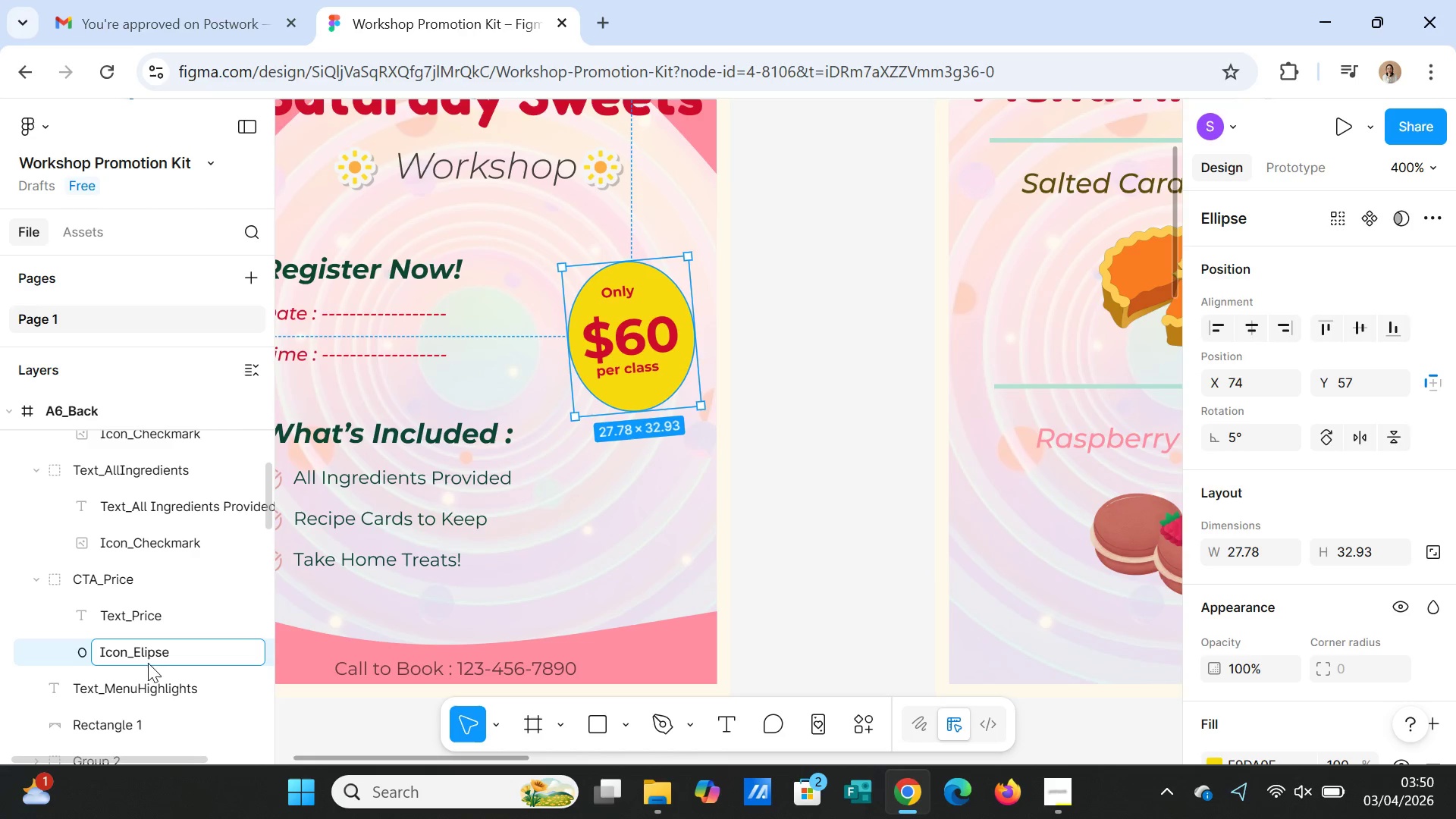 
left_click([757, 609])
 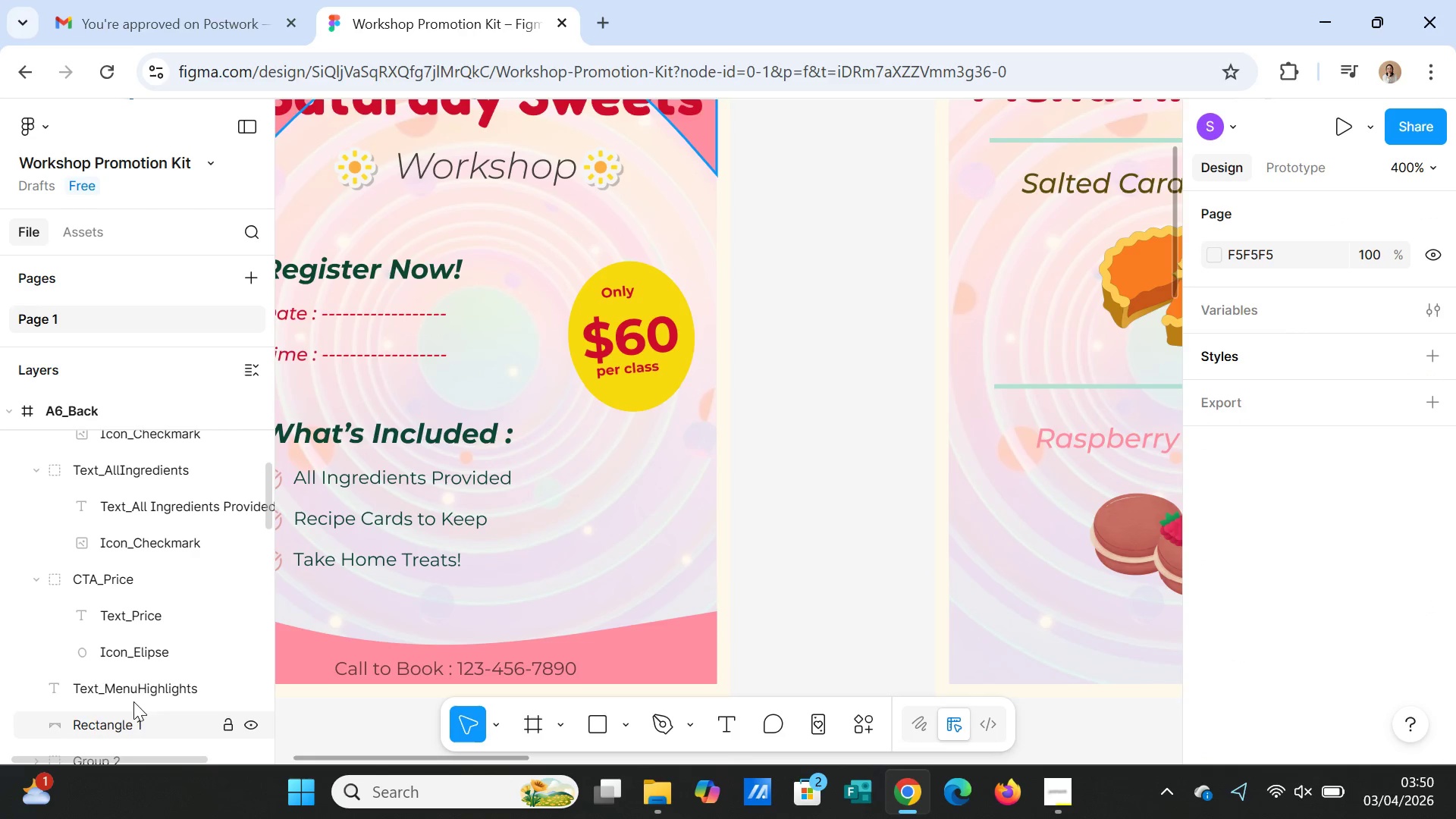 
left_click([133, 686])
 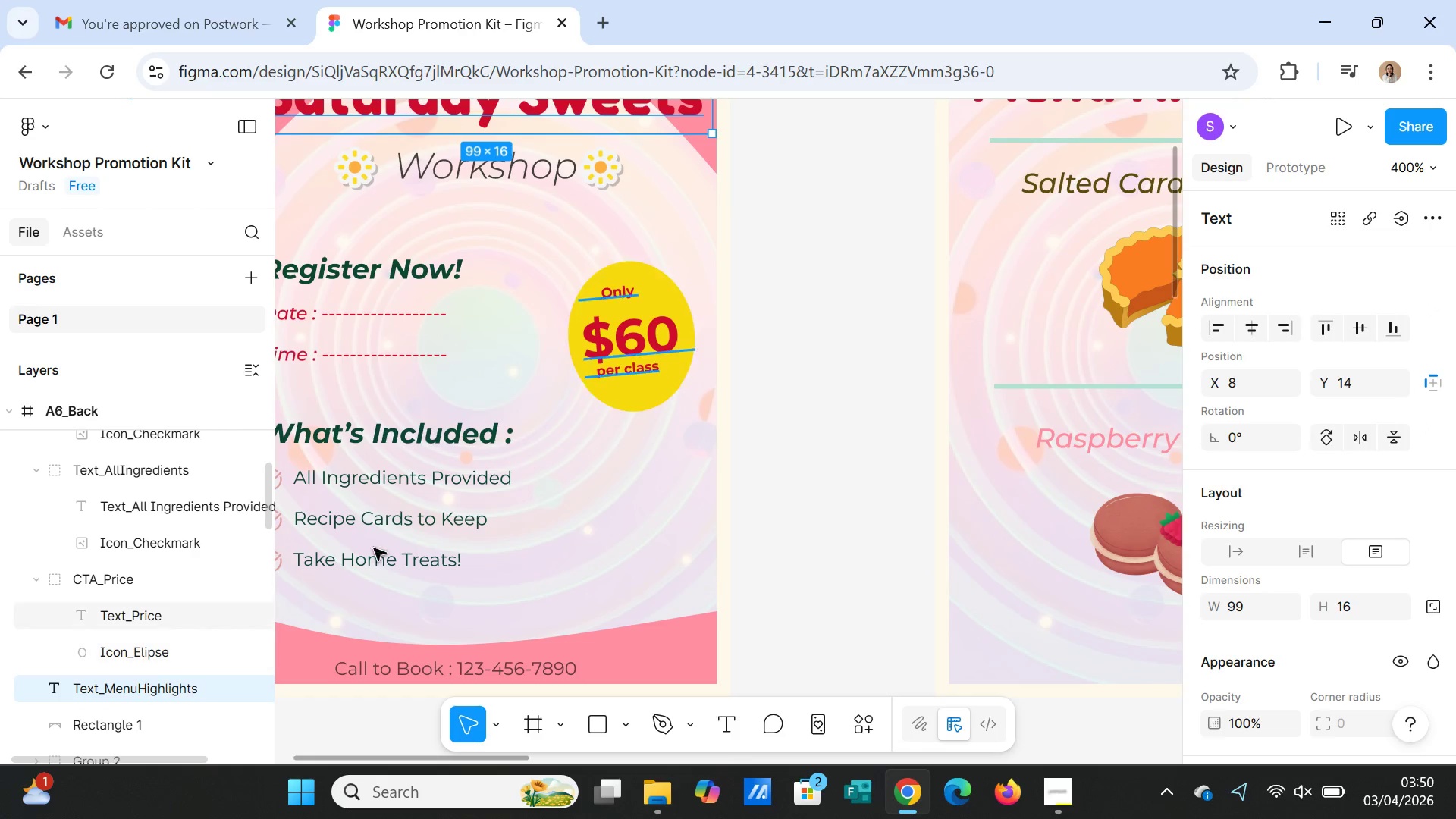 
scroll: coordinate [605, 444], scroll_direction: up, amount: 2.0
 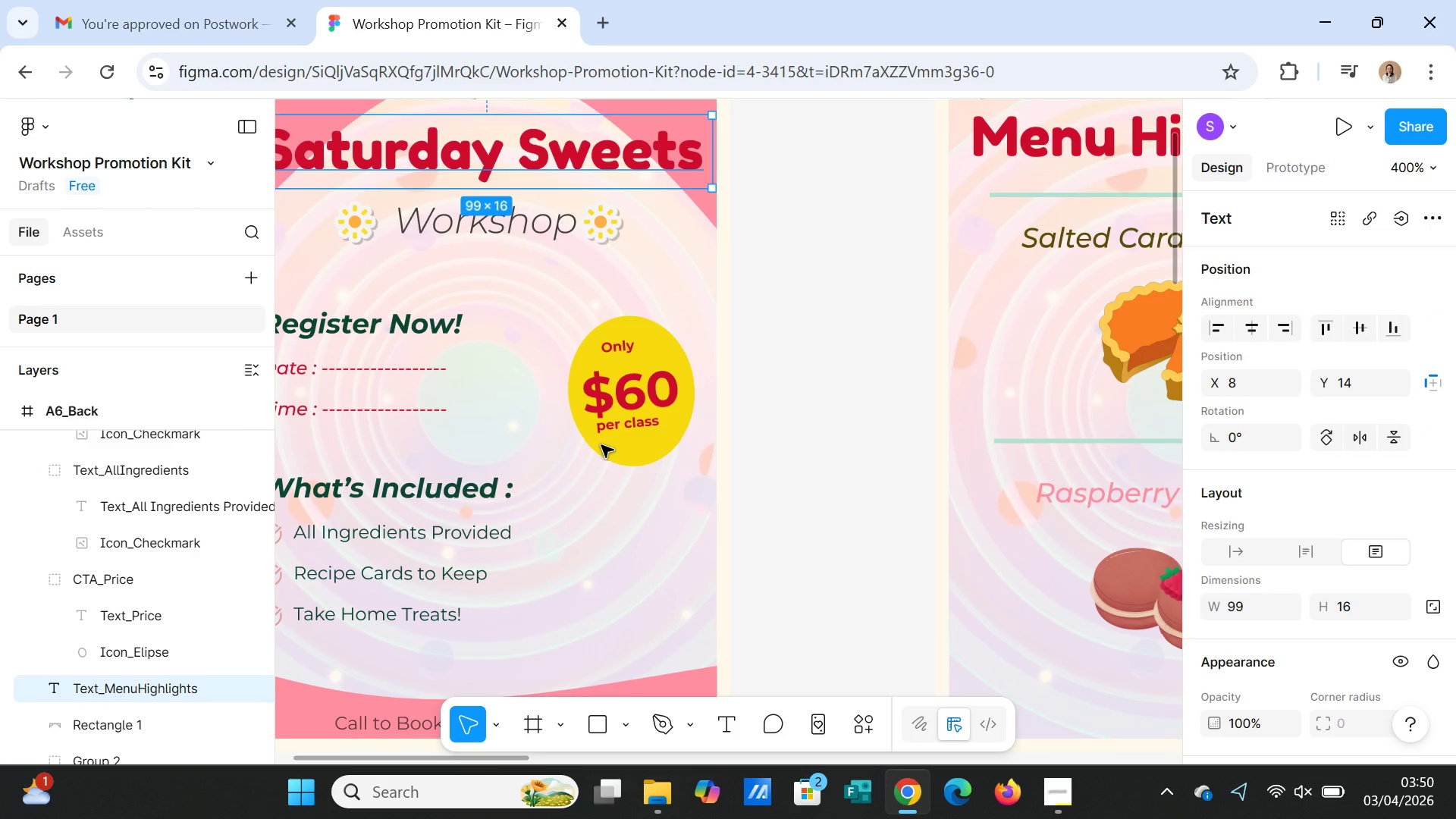 
scroll: coordinate [325, 567], scroll_direction: down, amount: 3.0
 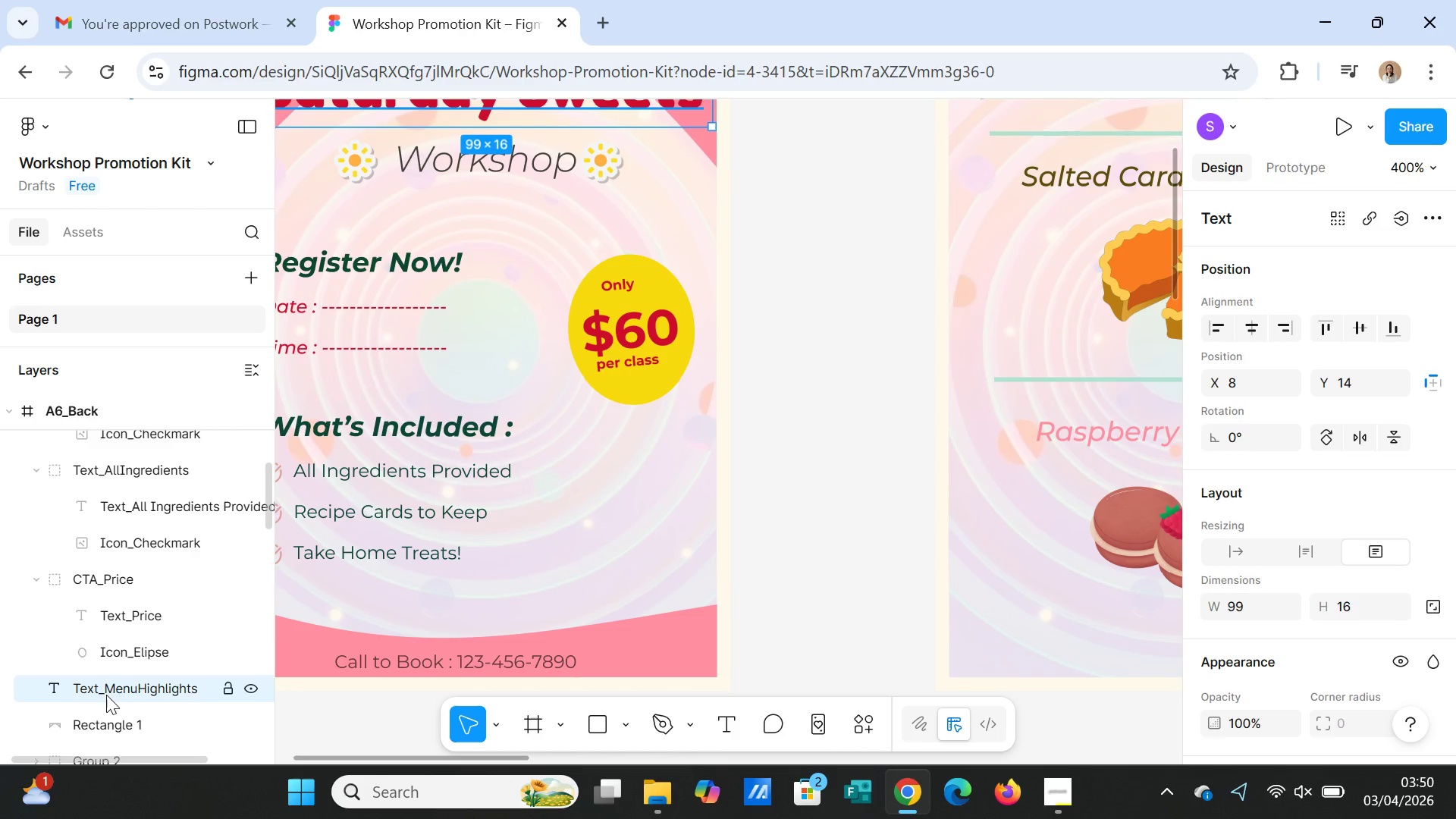 
double_click([110, 690])
 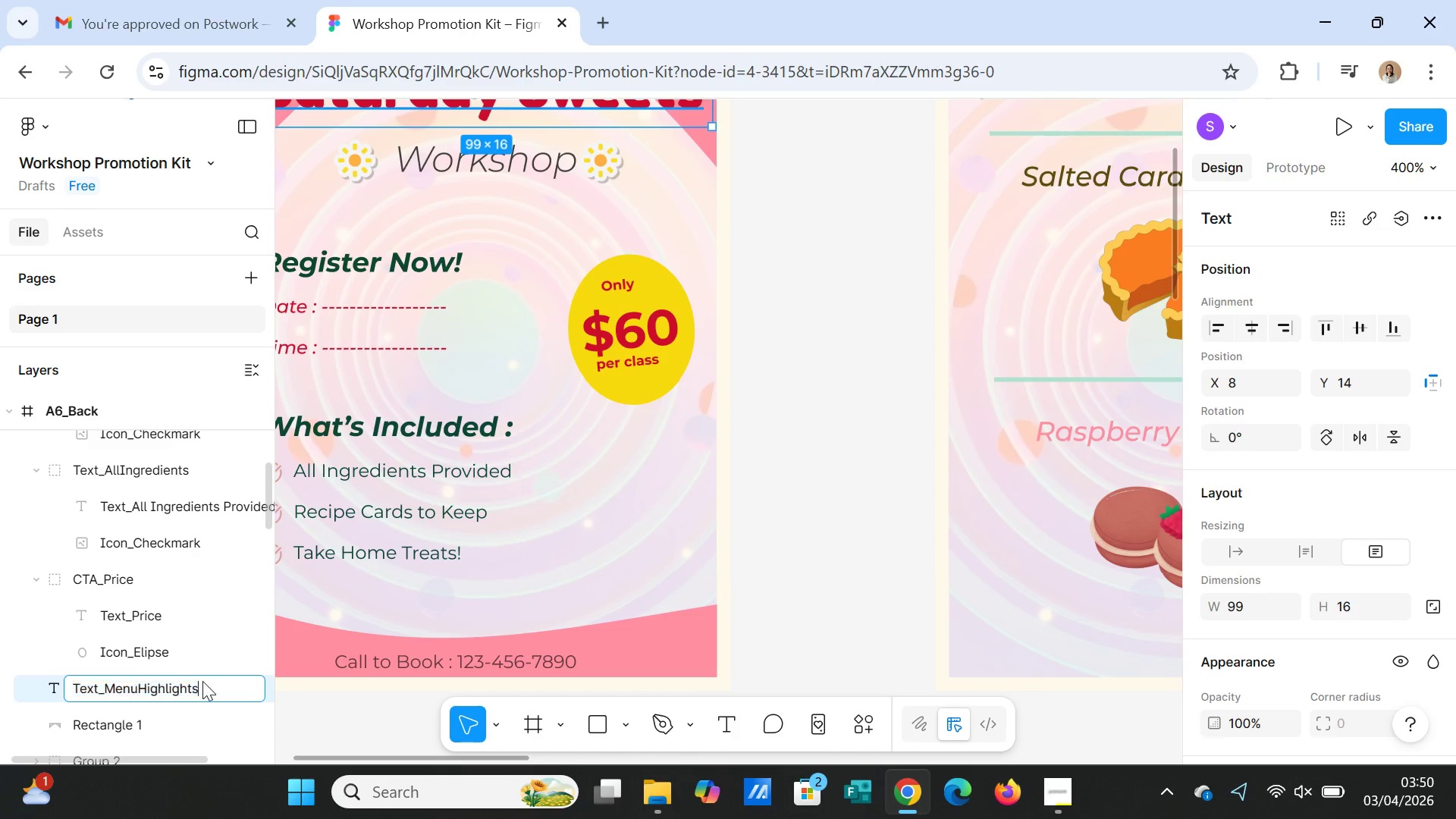 
double_click([202, 681])
 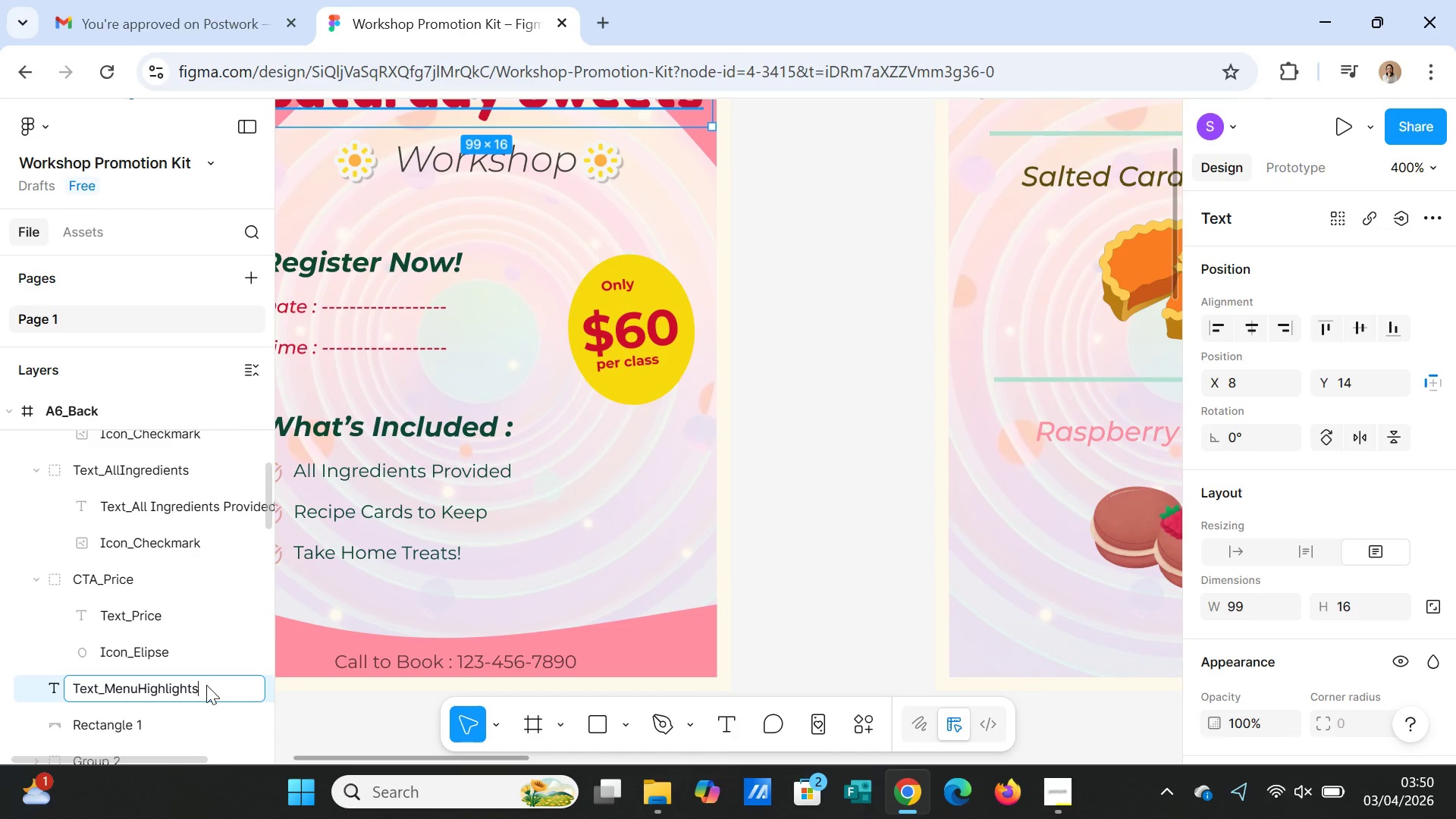 
double_click([206, 685])
 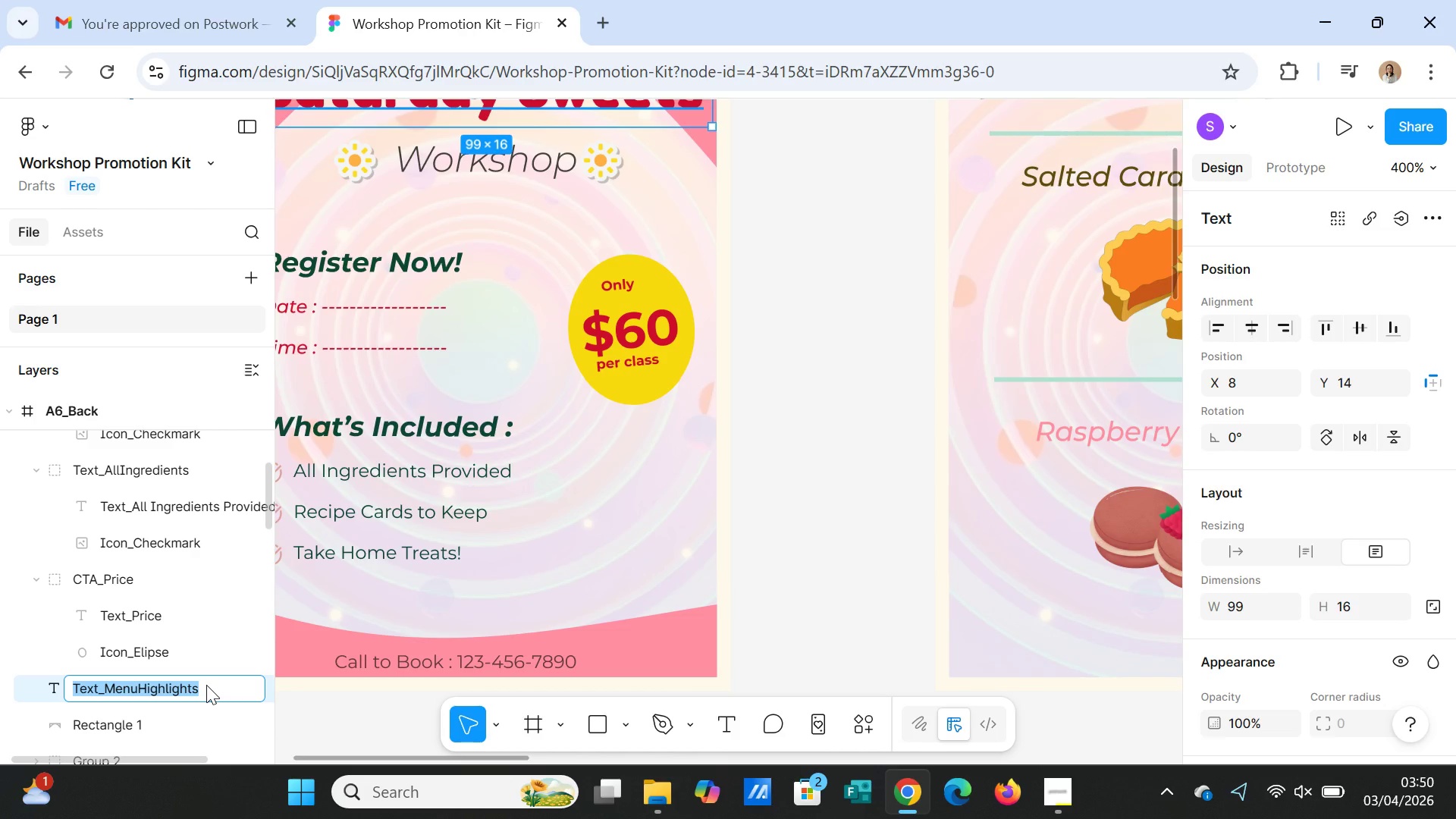 
triple_click([206, 685])
 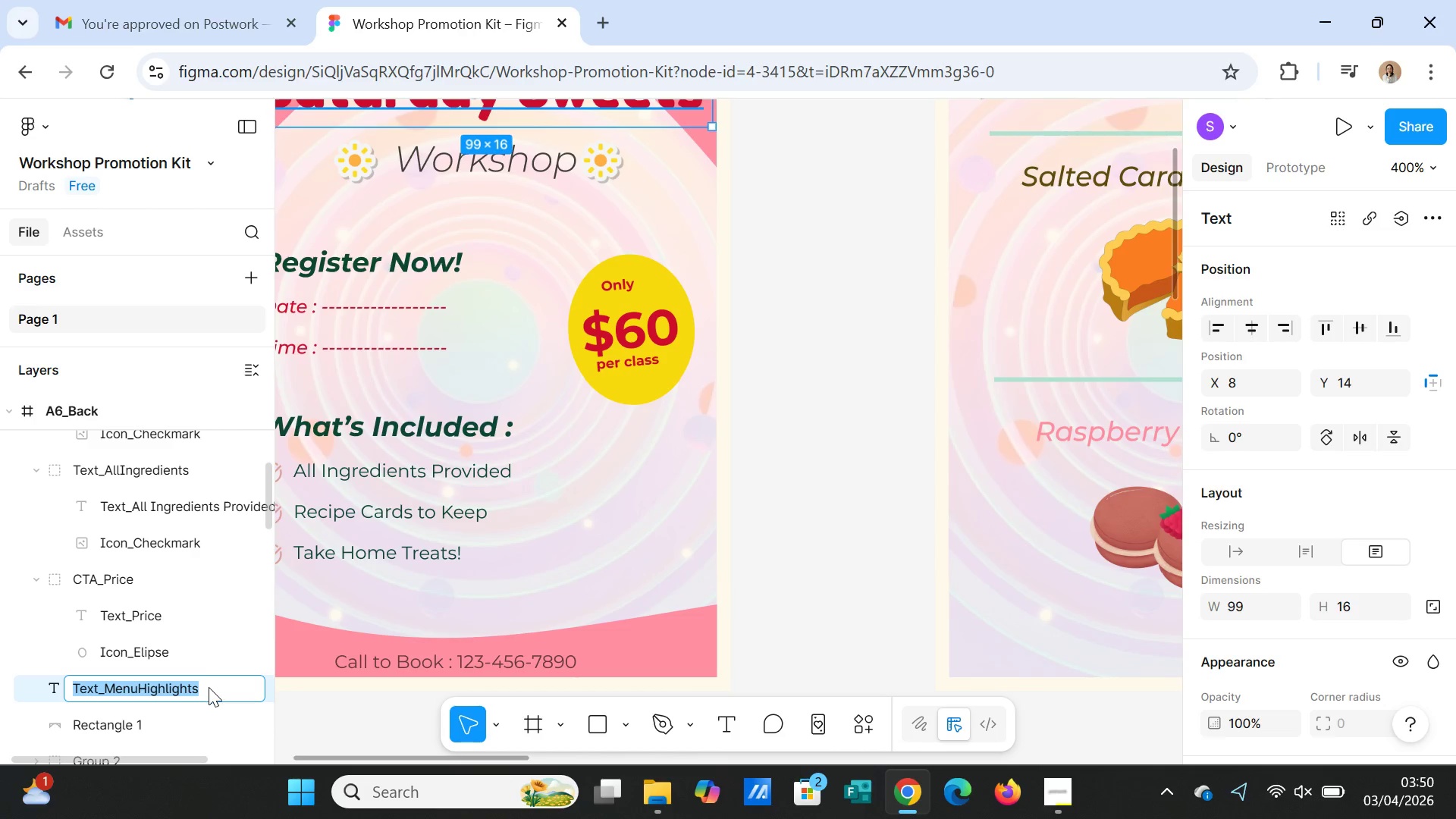 
left_click([209, 687])
 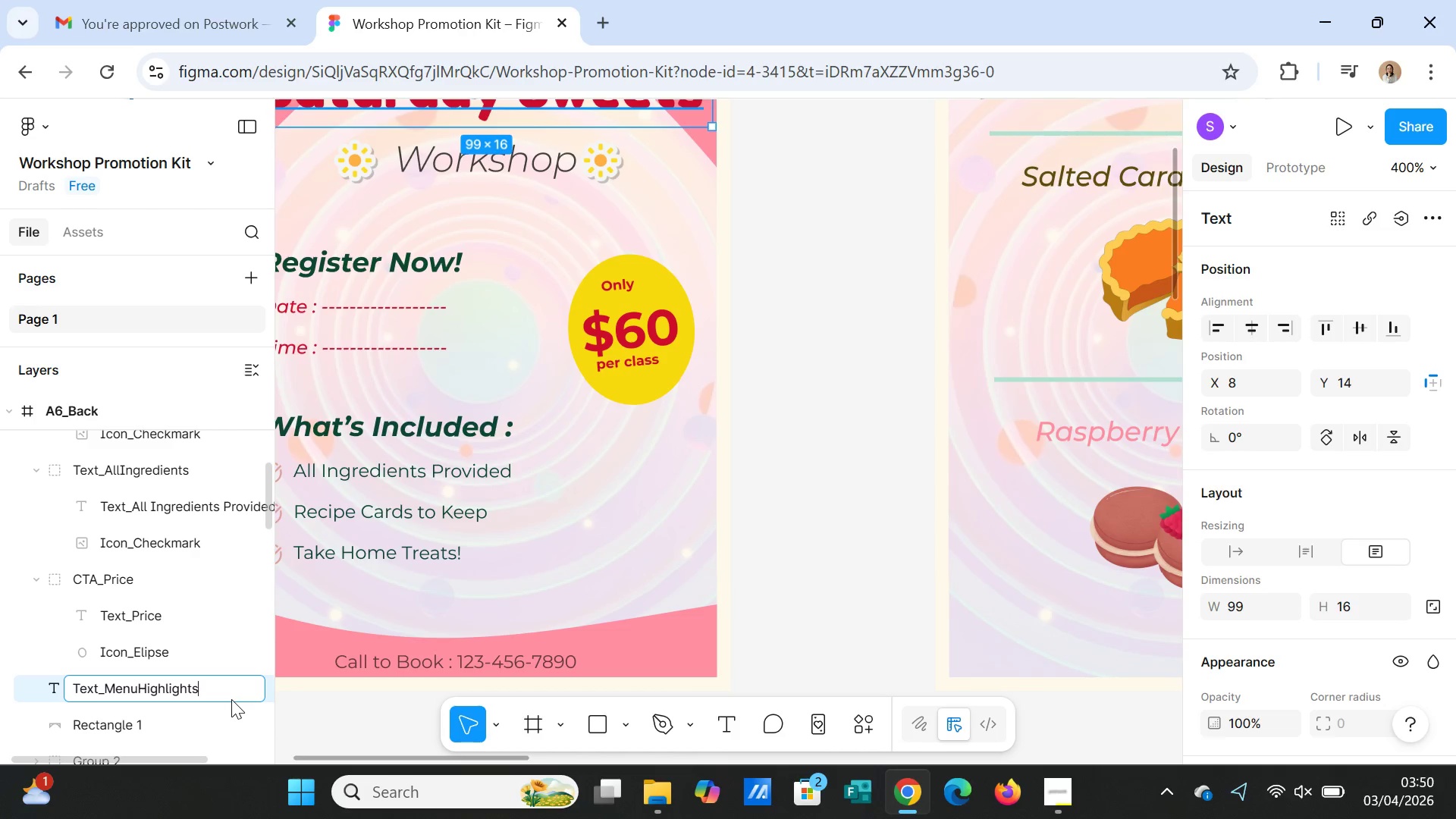 
key(Backspace)
key(Backspace)
key(Backspace)
key(Backspace)
key(Backspace)
key(Backspace)
key(Backspace)
key(Backspace)
key(Backspace)
key(Backspace)
key(Backspace)
key(Backspace)
key(Backspace)
key(Backspace)
type(SatirdayS)
key(Backspace)
key(Backspace)
key(Backspace)
key(Backspace)
key(Backspace)
key(Backspace)
type(urdaySweets)
 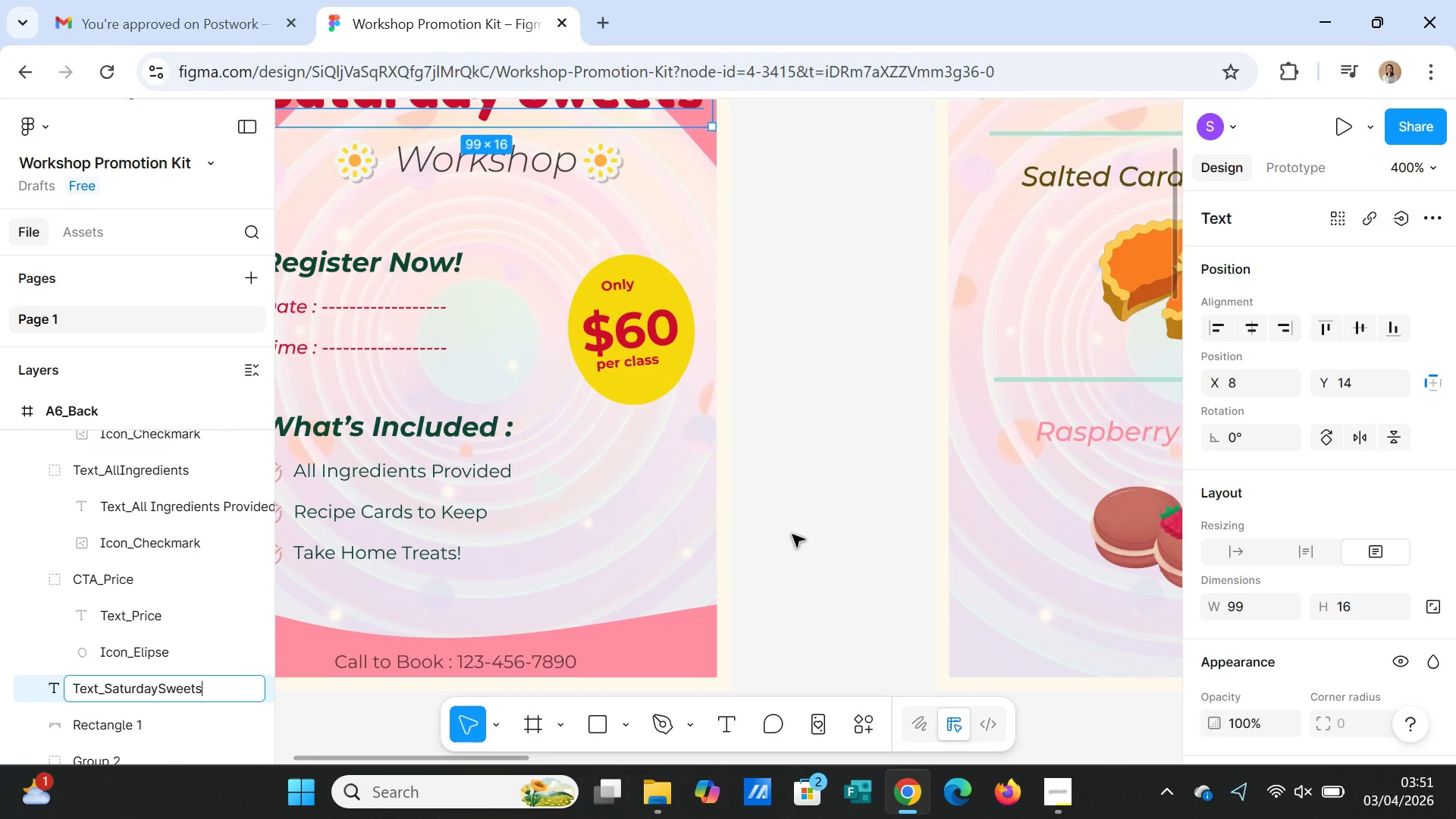 
scroll: coordinate [793, 535], scroll_direction: up, amount: 2.0
 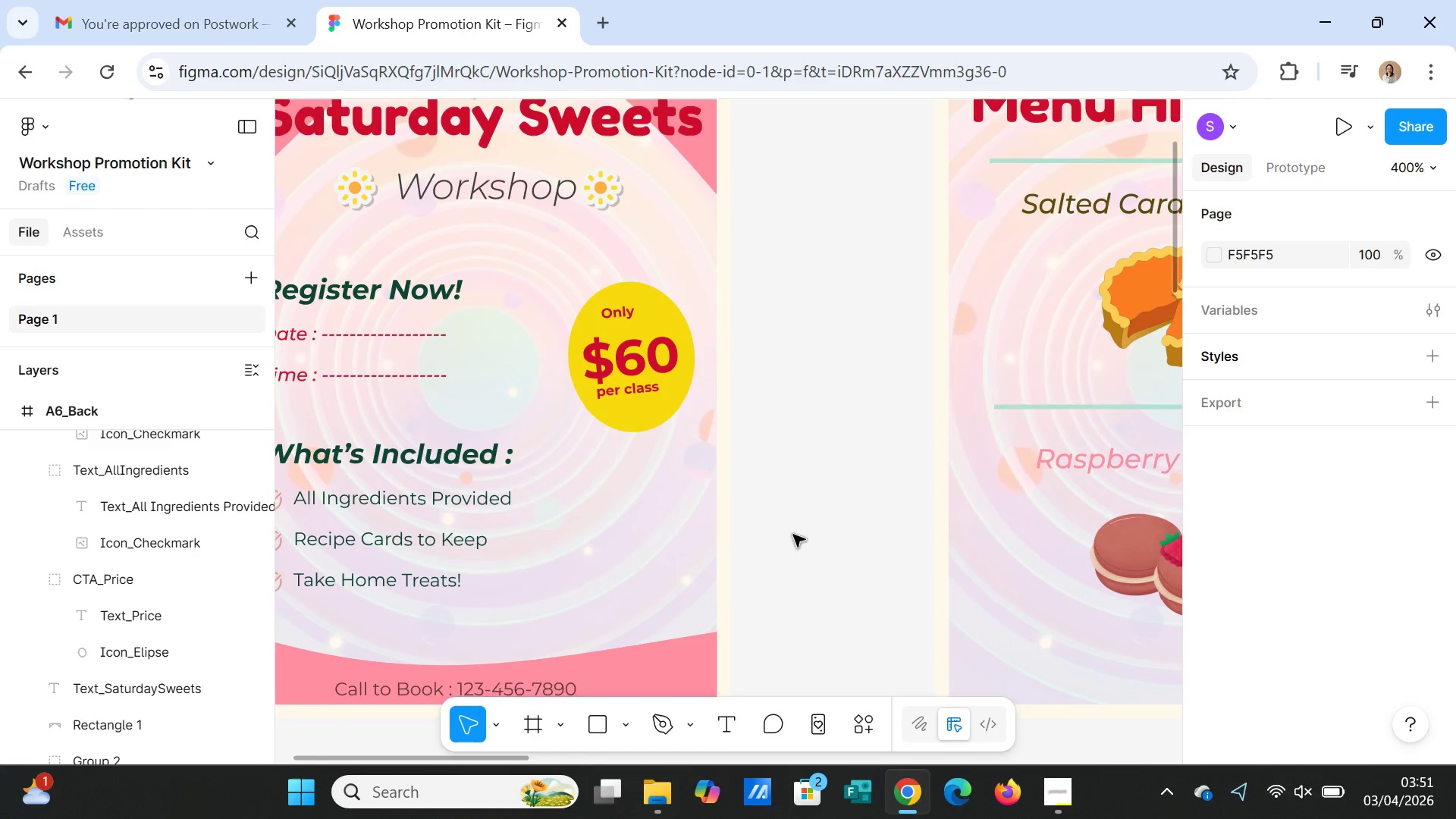 
scroll: coordinate [264, 685], scroll_direction: down, amount: 4.0
 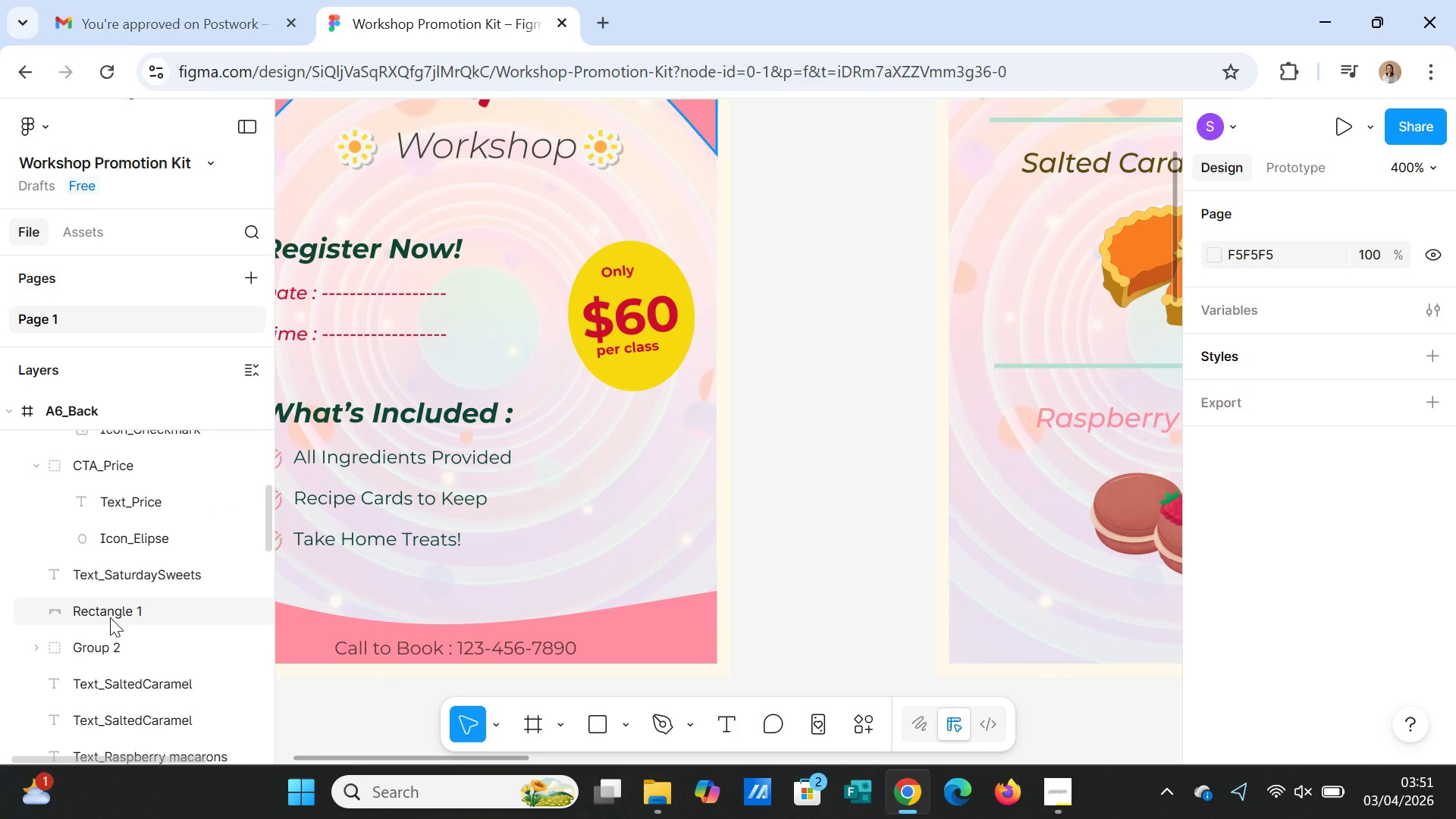 
left_click([111, 613])
 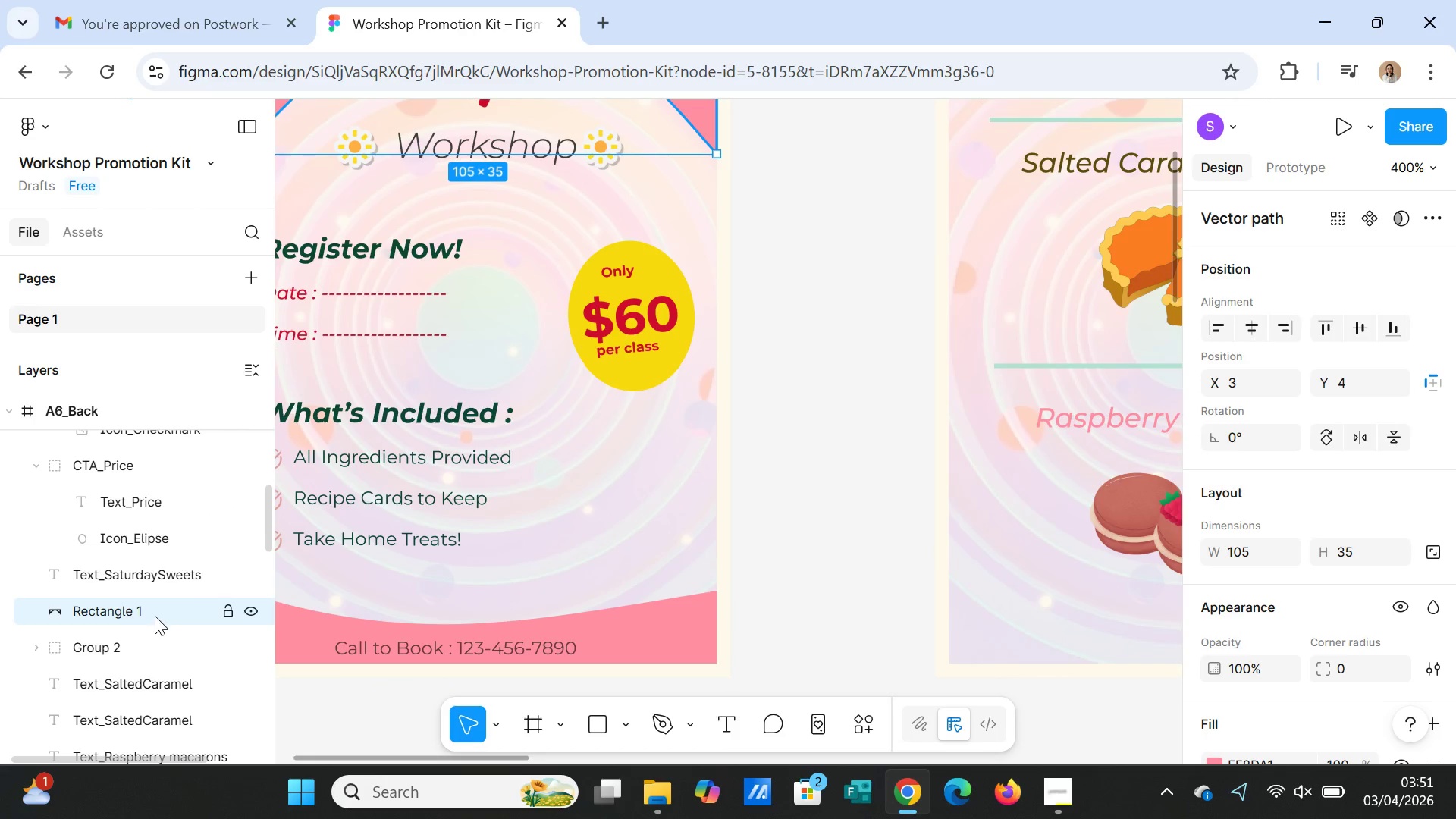 
scroll: coordinate [884, 478], scroll_direction: up, amount: 5.0
 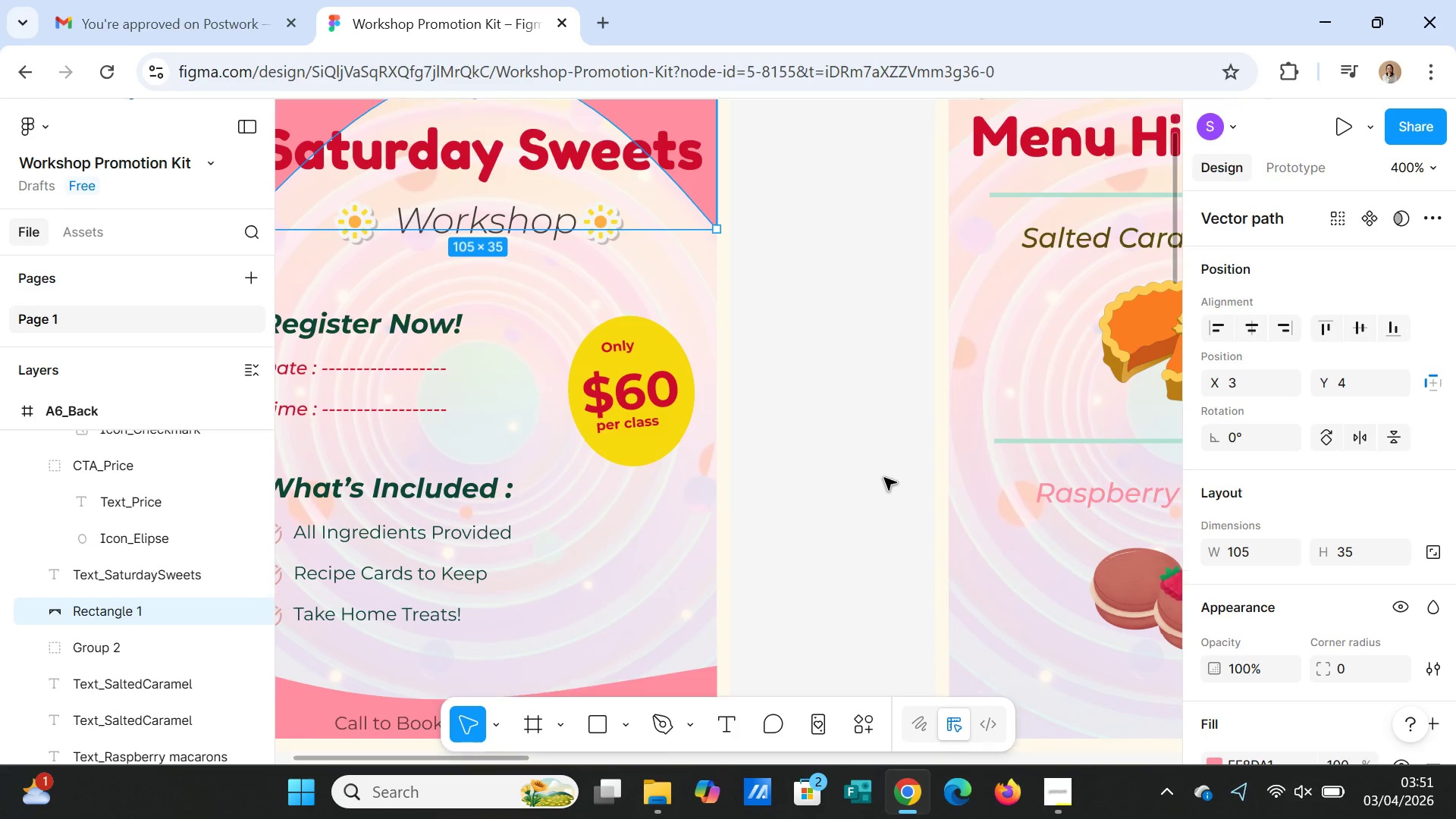 
scroll: coordinate [884, 478], scroll_direction: down, amount: 2.0
 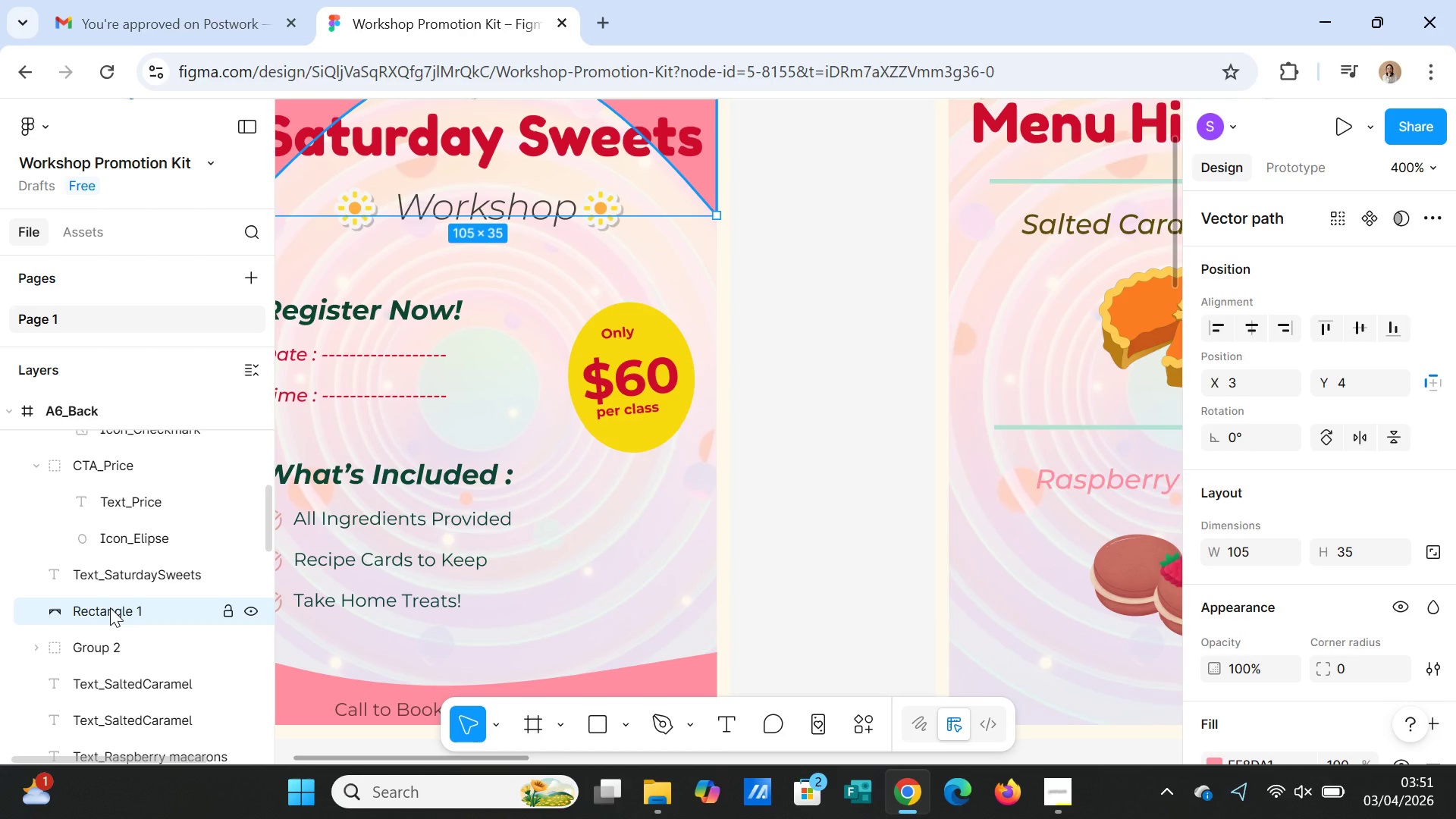 
double_click([110, 607])
 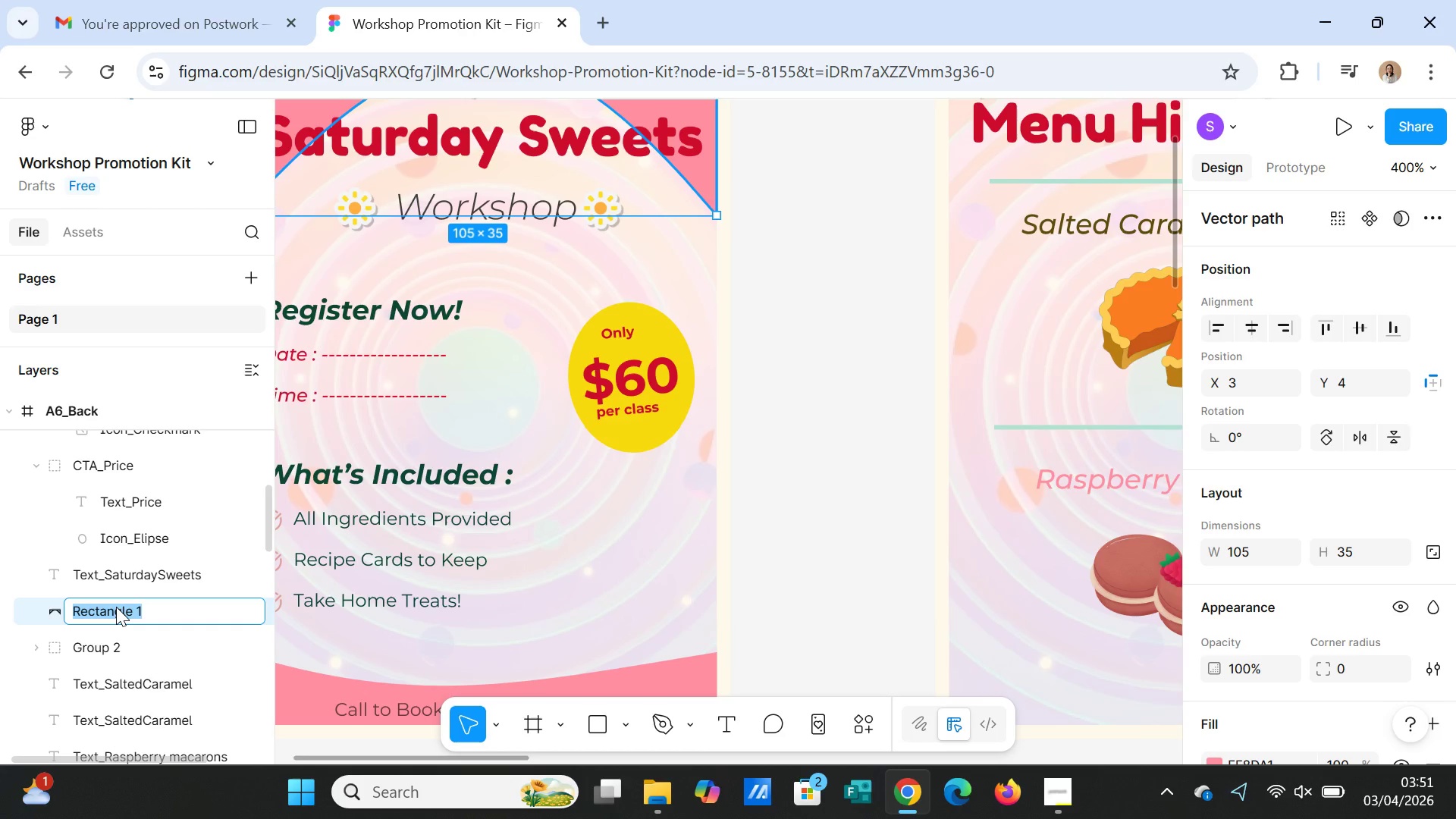 
type(Icon_)
 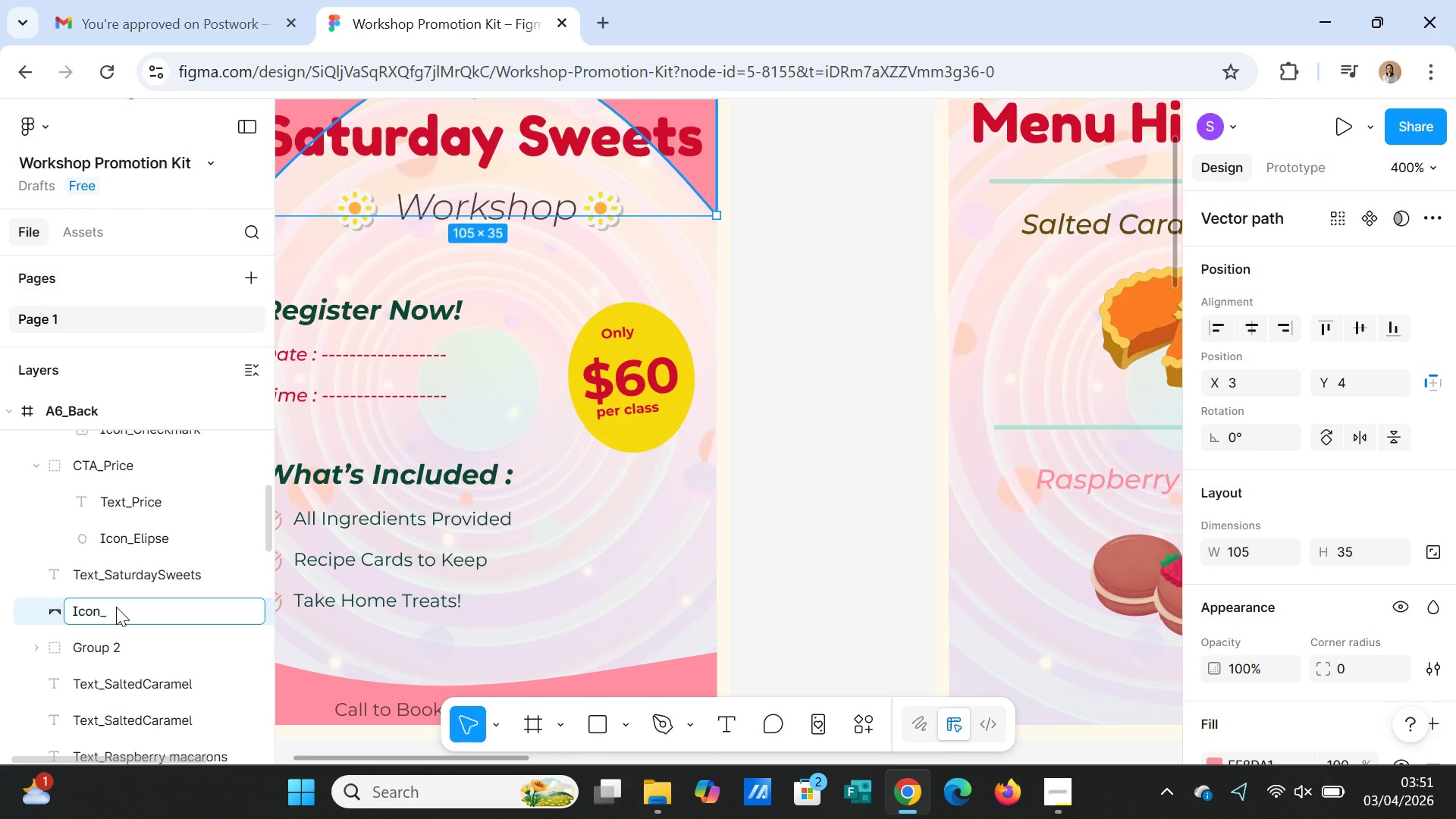 
type(Rectan)
key(Backspace)
key(Backspace)
key(Backspace)
key(Backspace)
key(Backspace)
key(Backspace)
type(Rectangle)
 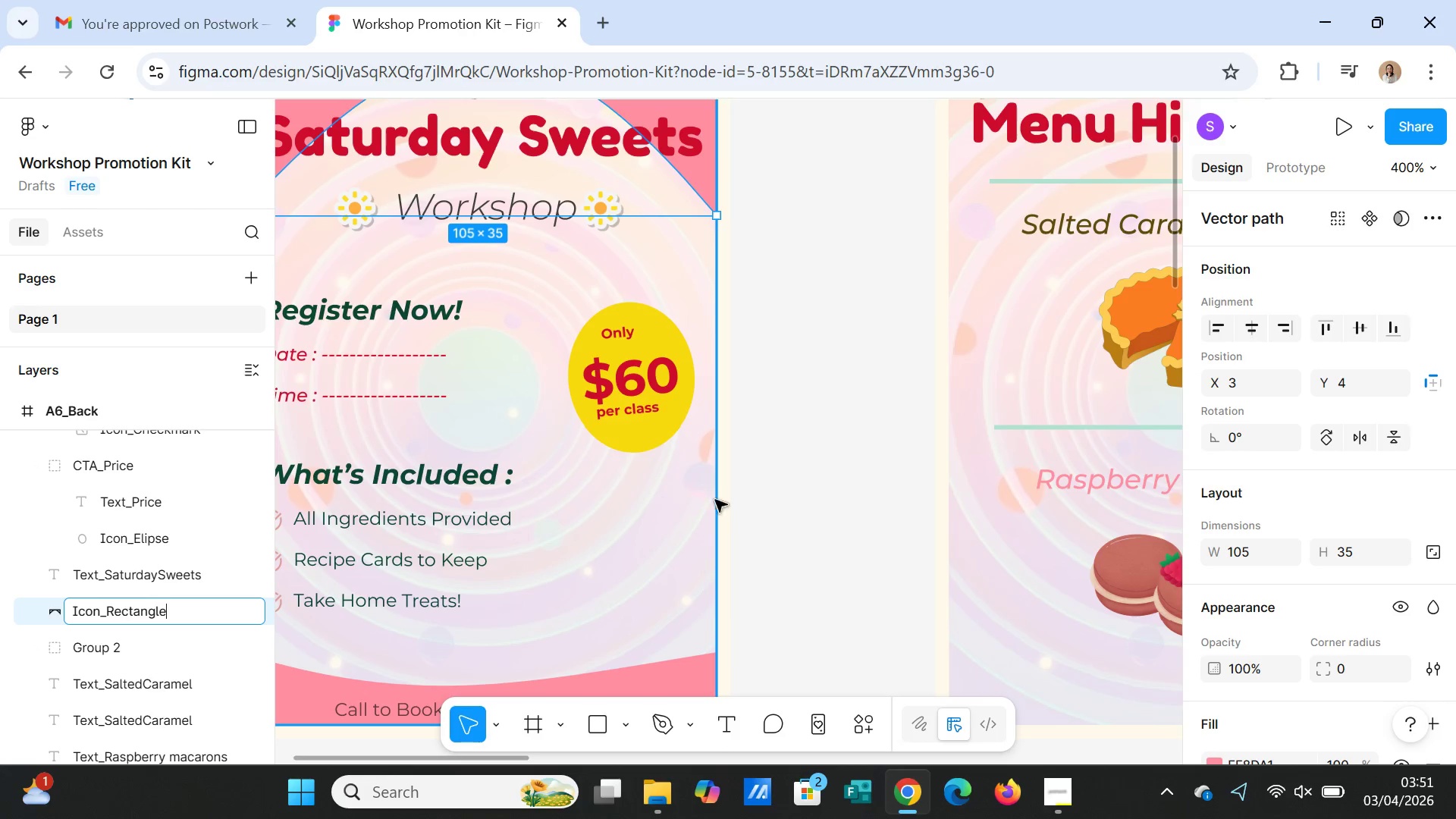 
left_click([781, 506])
 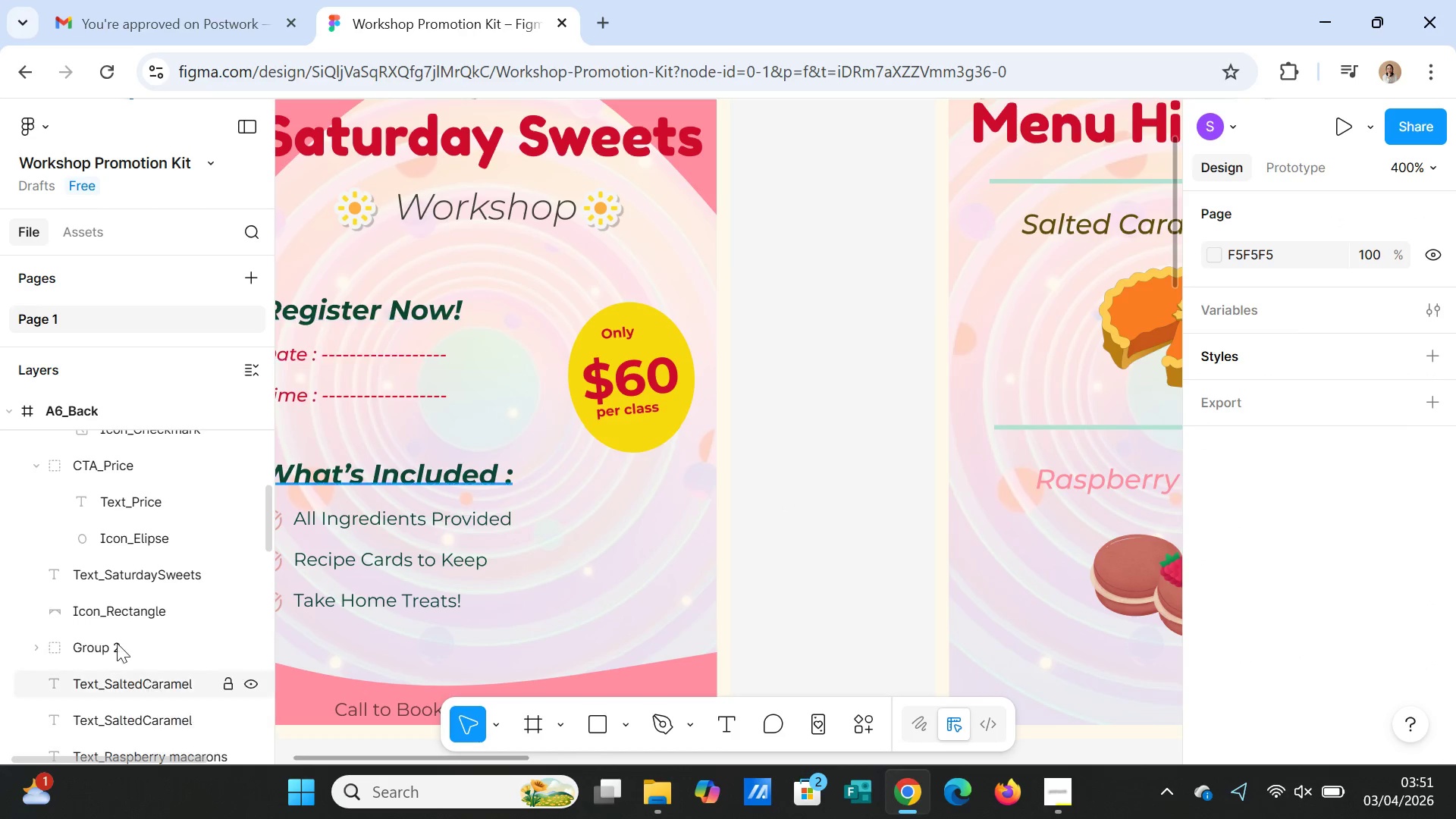 
left_click([114, 639])
 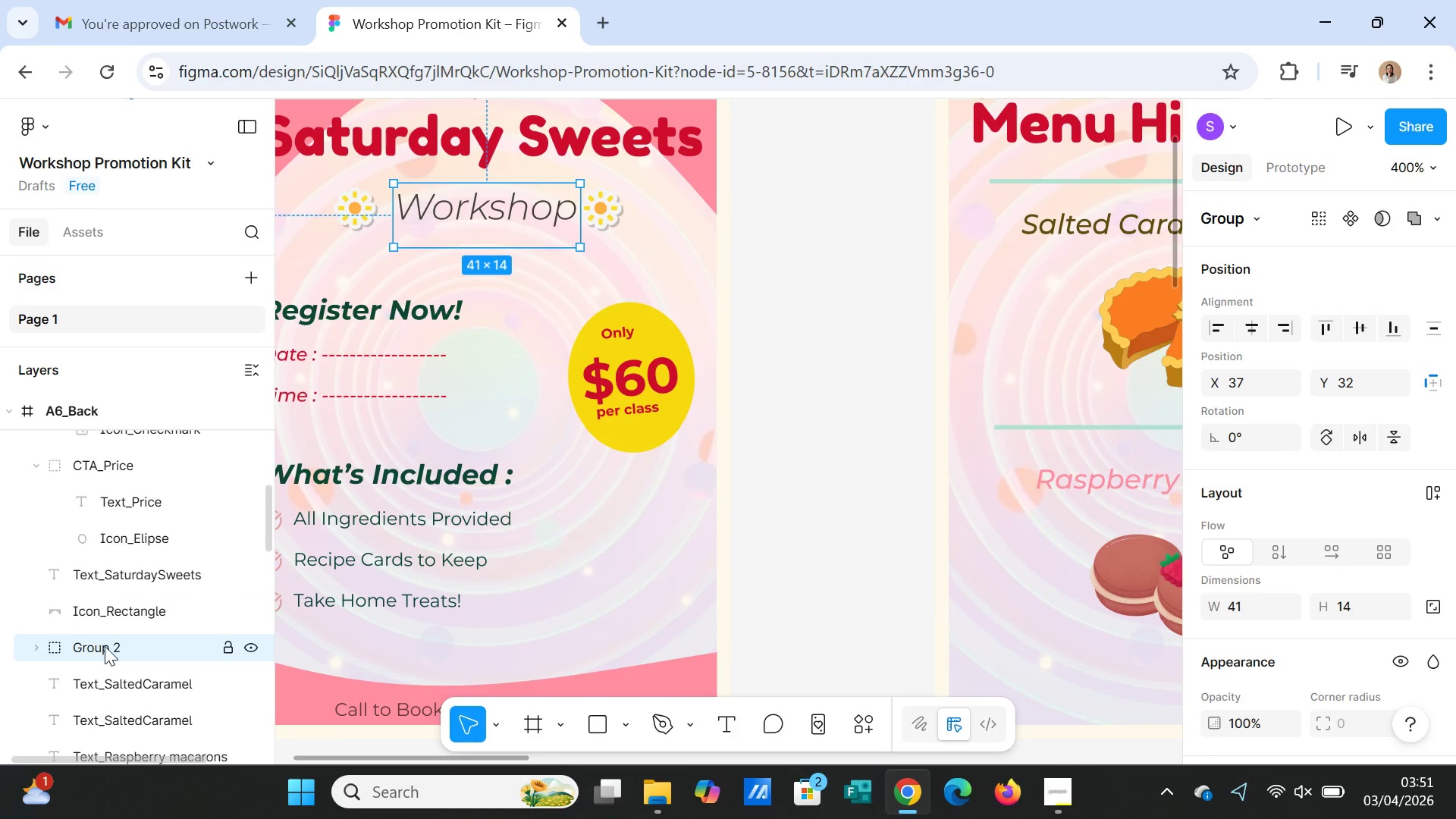 
left_click([35, 651])
 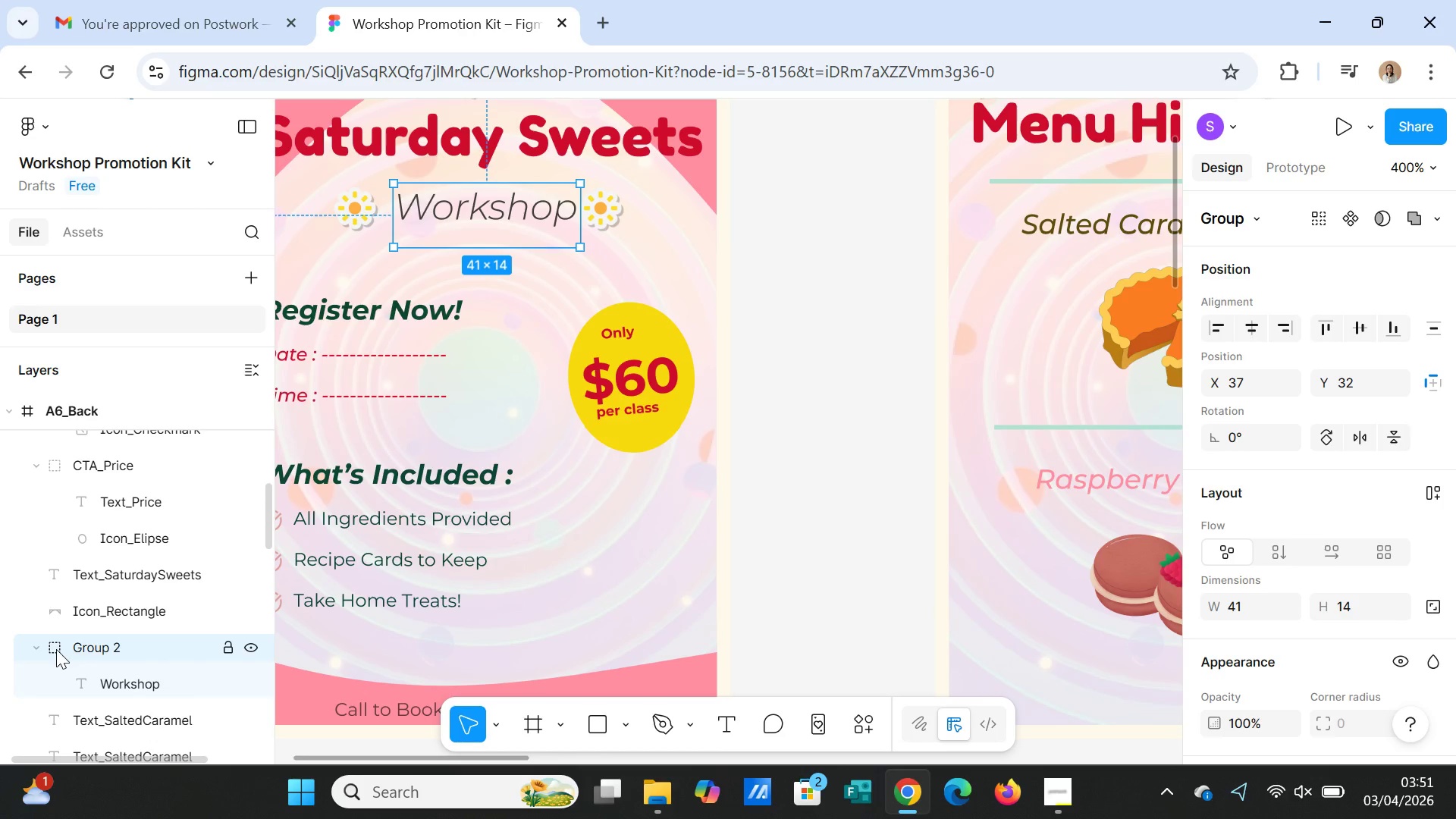 
right_click([95, 649])
 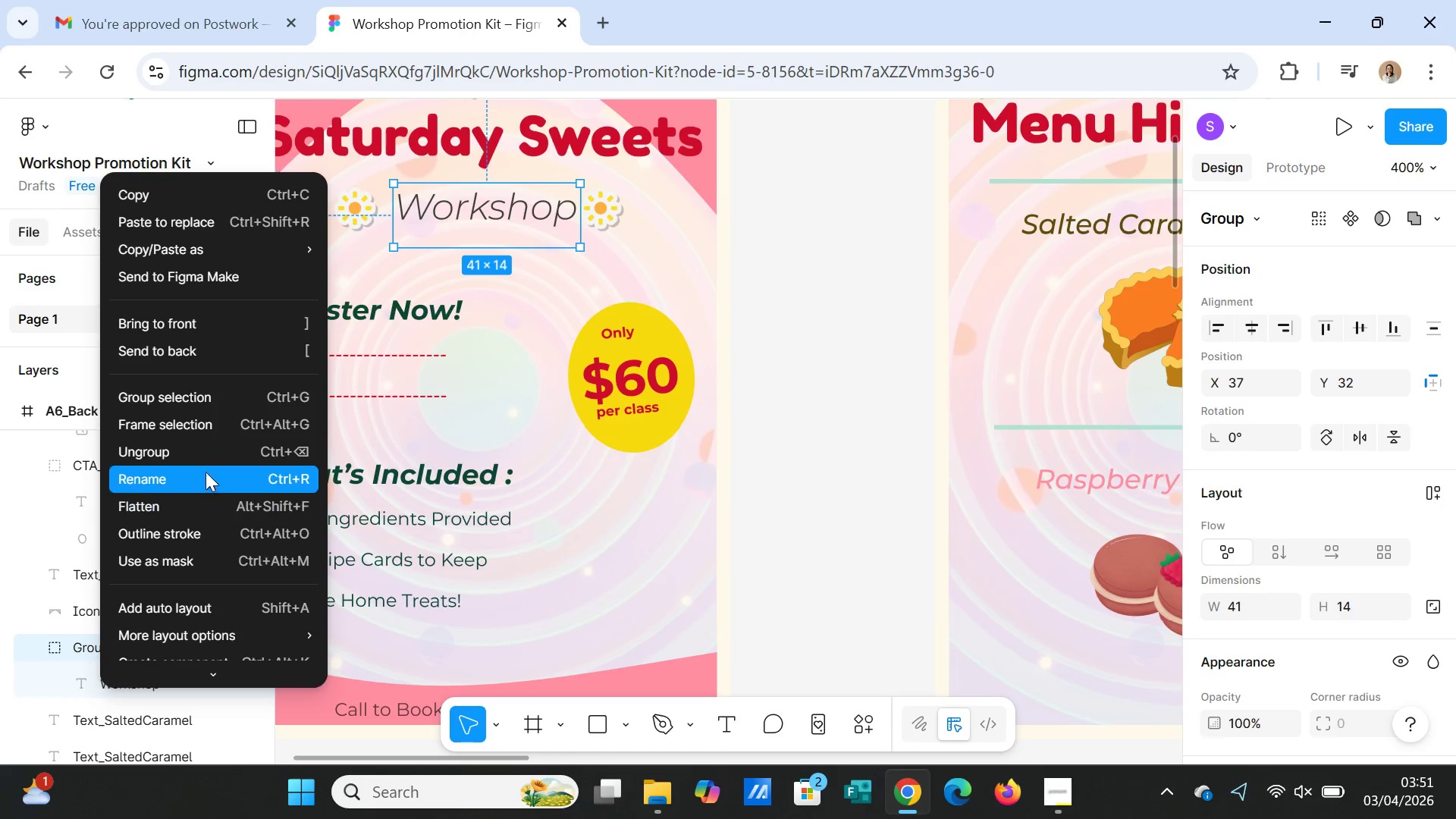 
left_click([207, 455])
 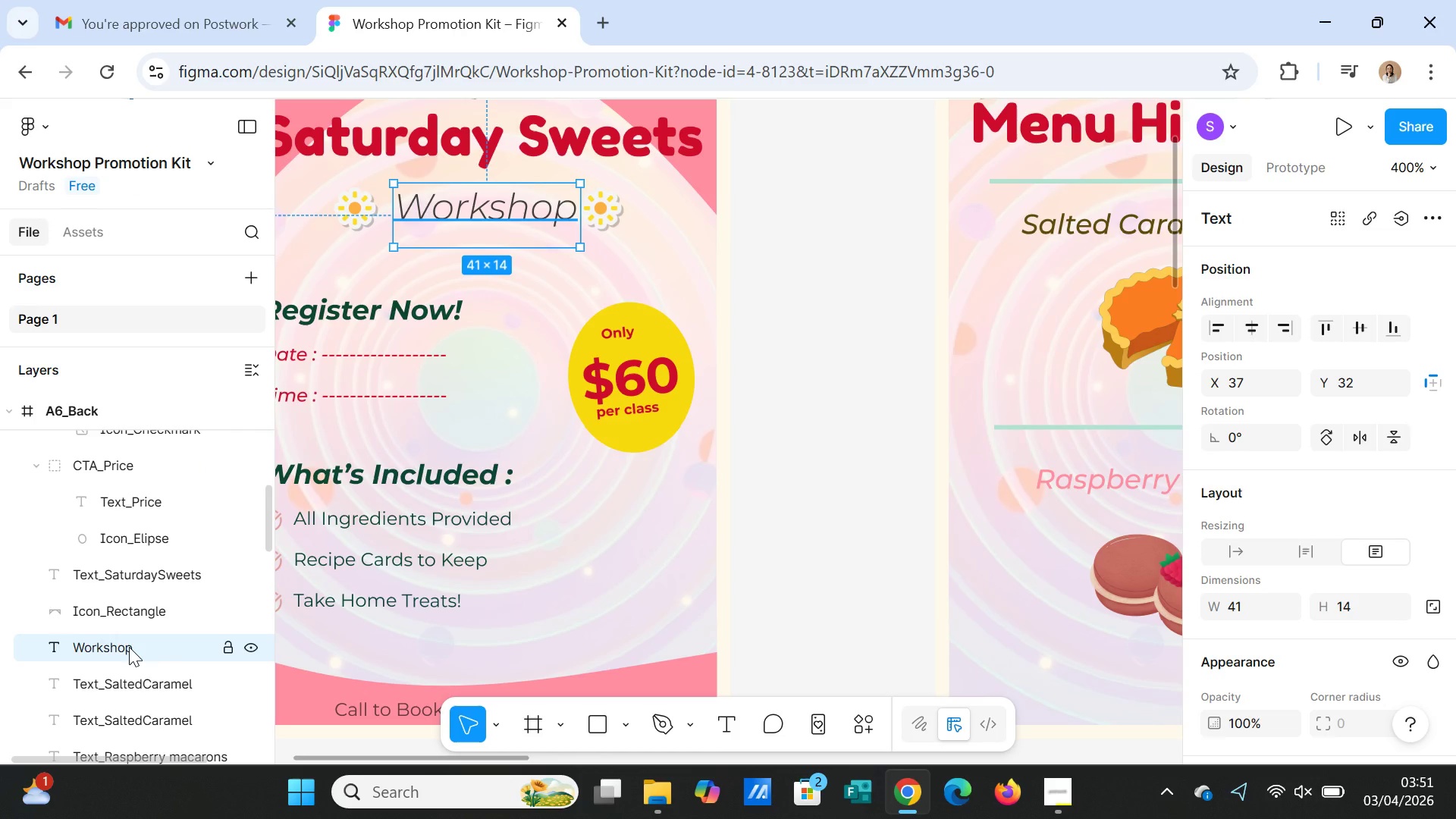 
wait(6.61)
 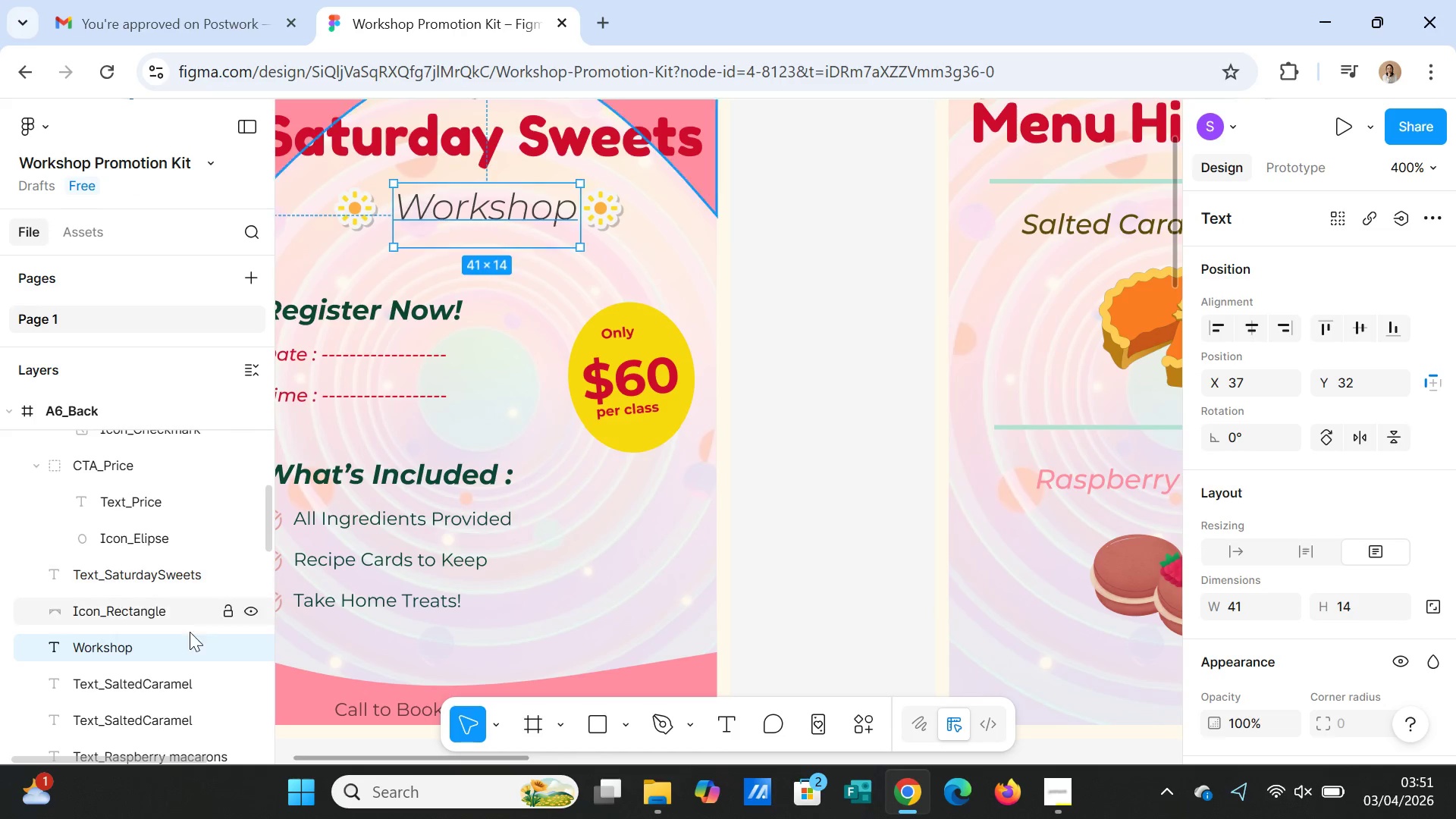 
double_click([129, 647])
 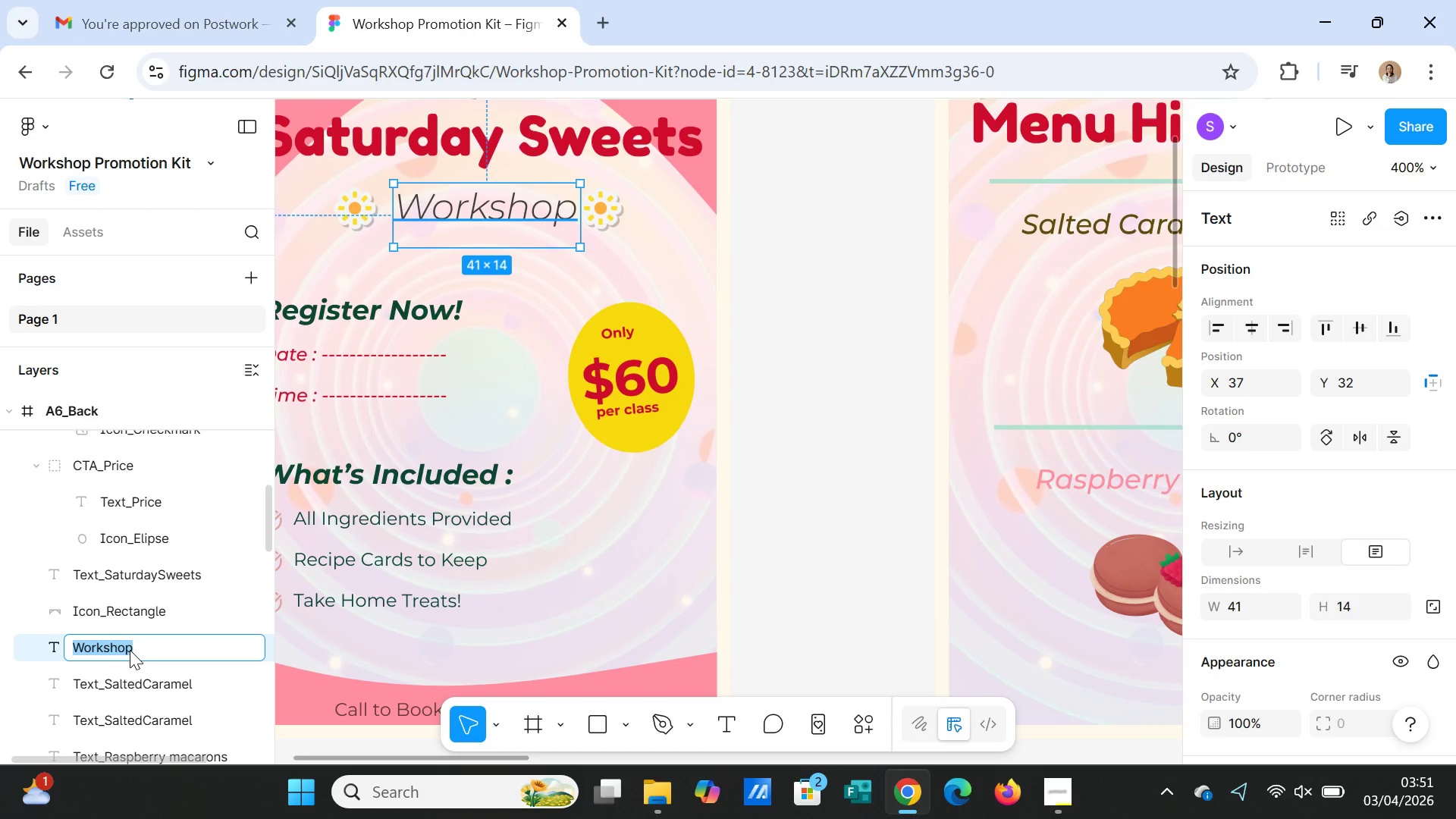 
type(Text-Workshop)
 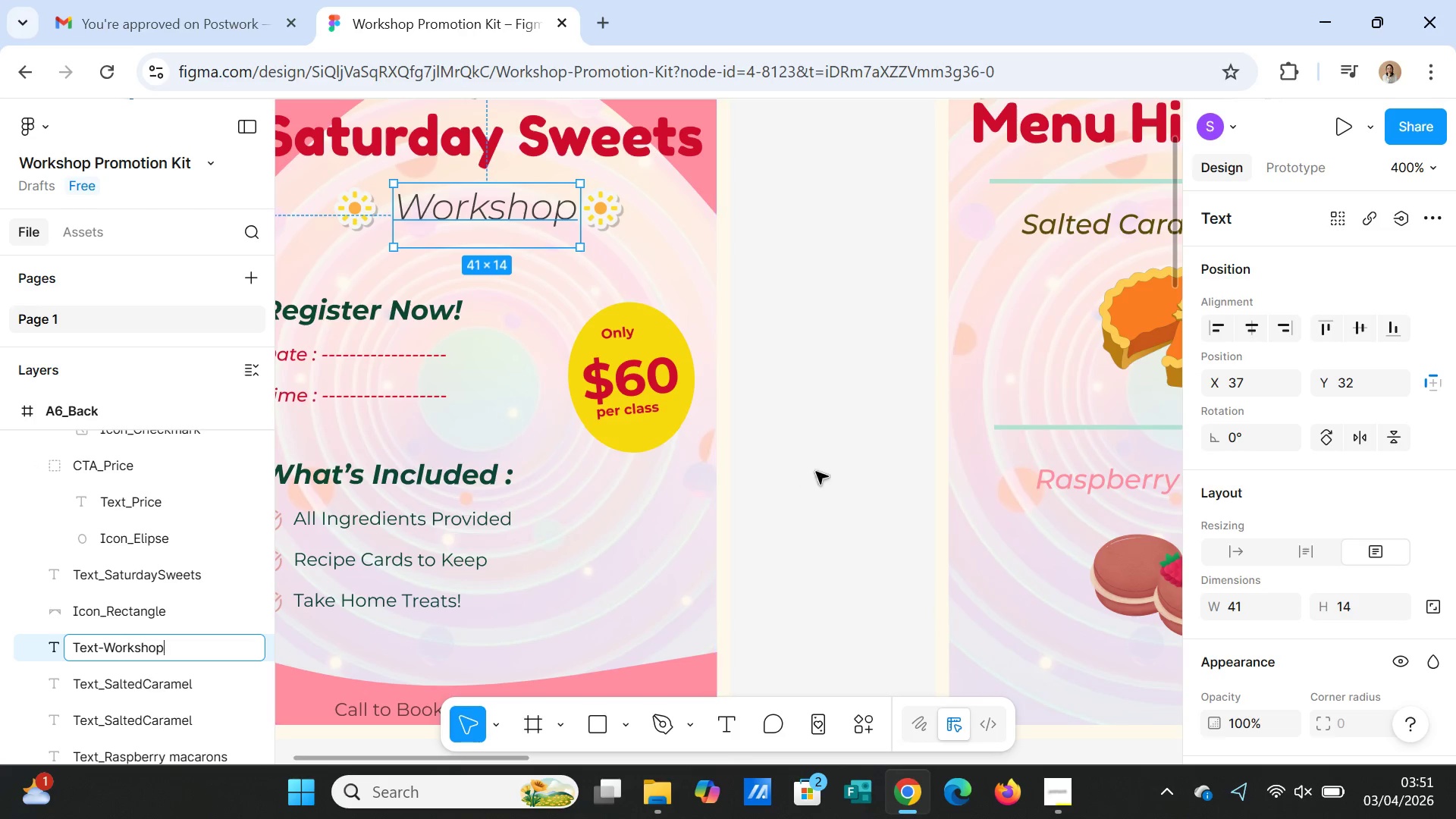 
left_click([821, 497])
 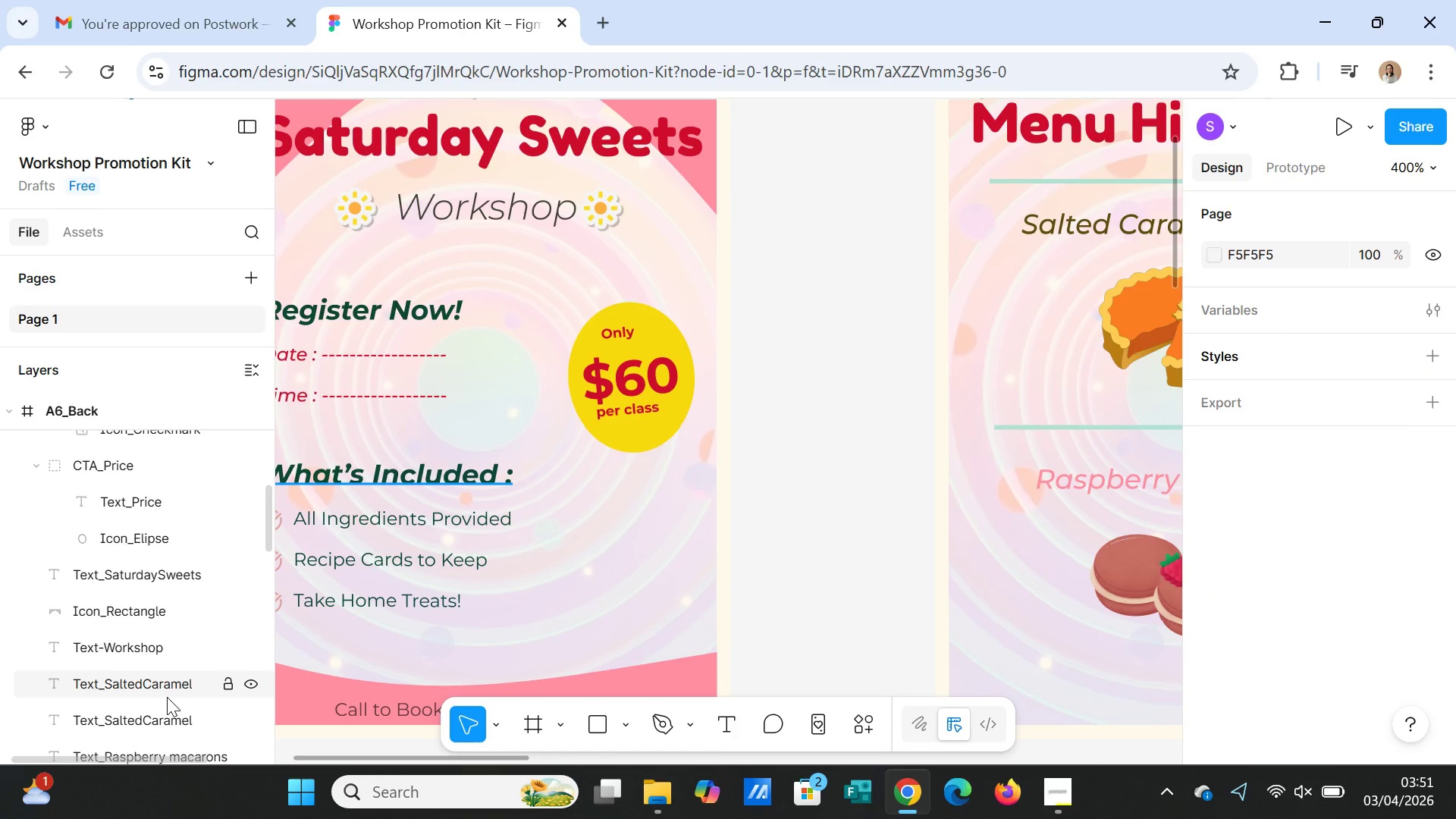 
left_click([167, 693])
 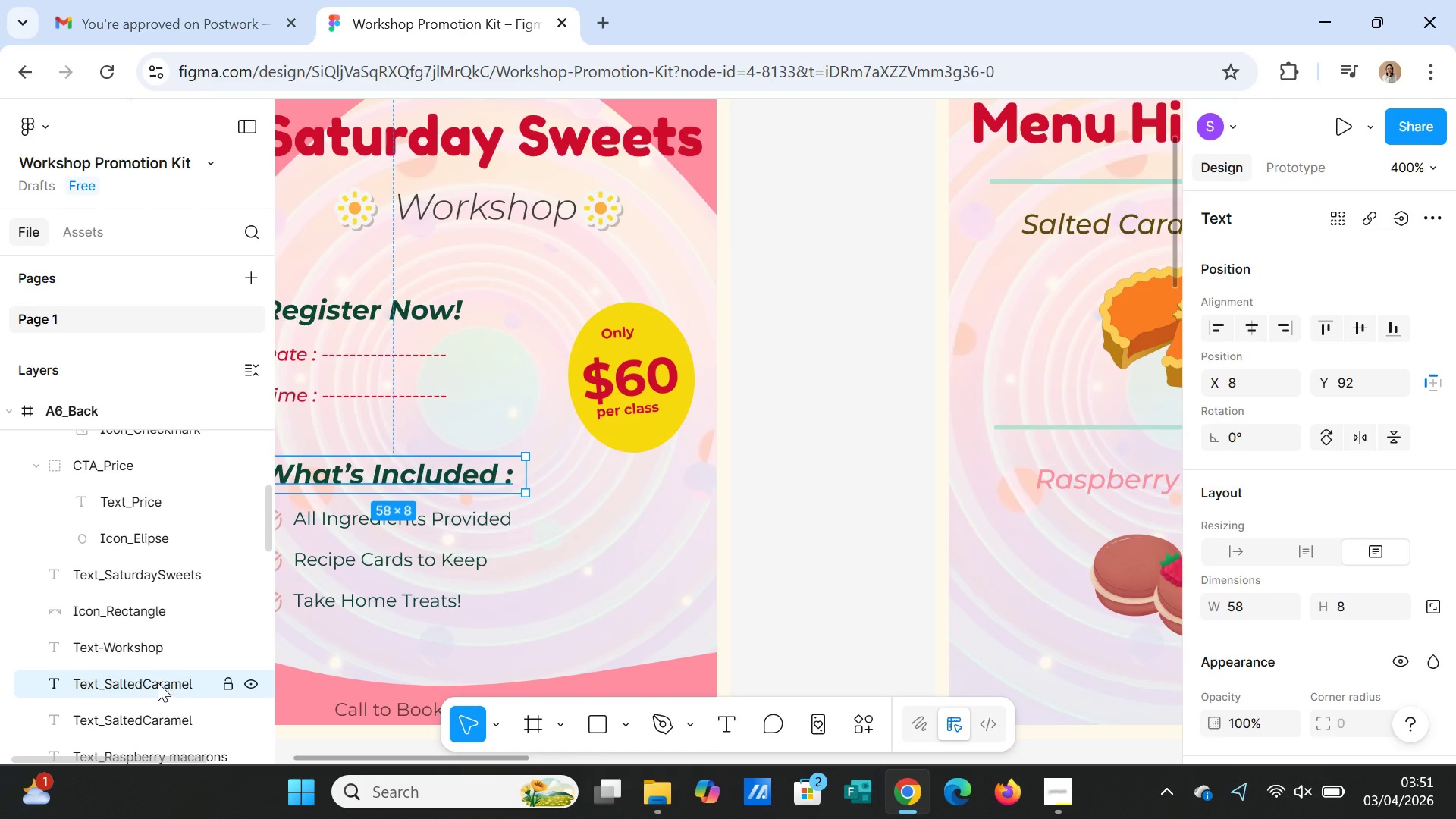 
double_click([149, 680])
 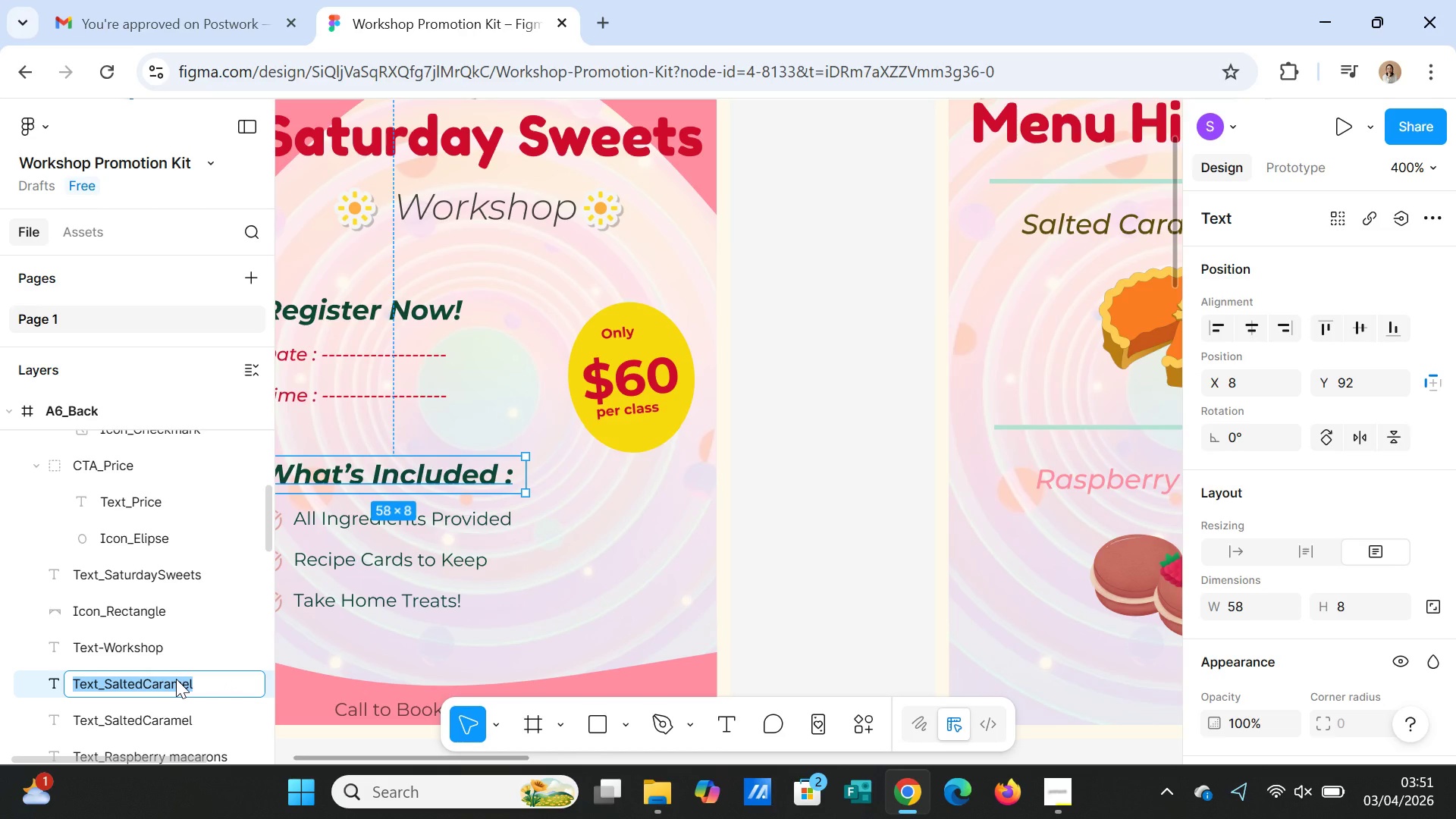 
type(Text:)
key(Backspace)
type(_WhatsIncluded)
 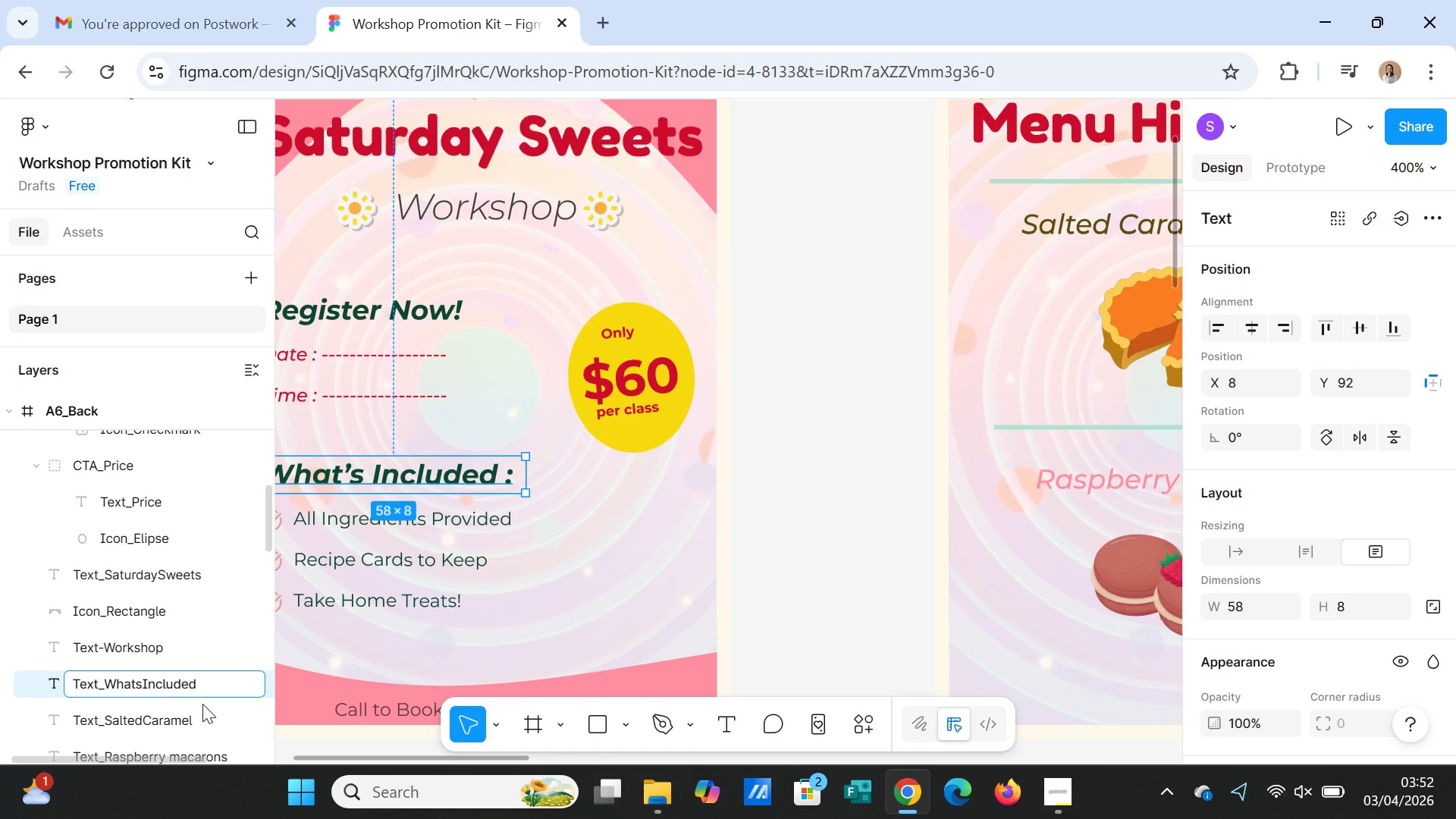 
left_click([174, 724])
 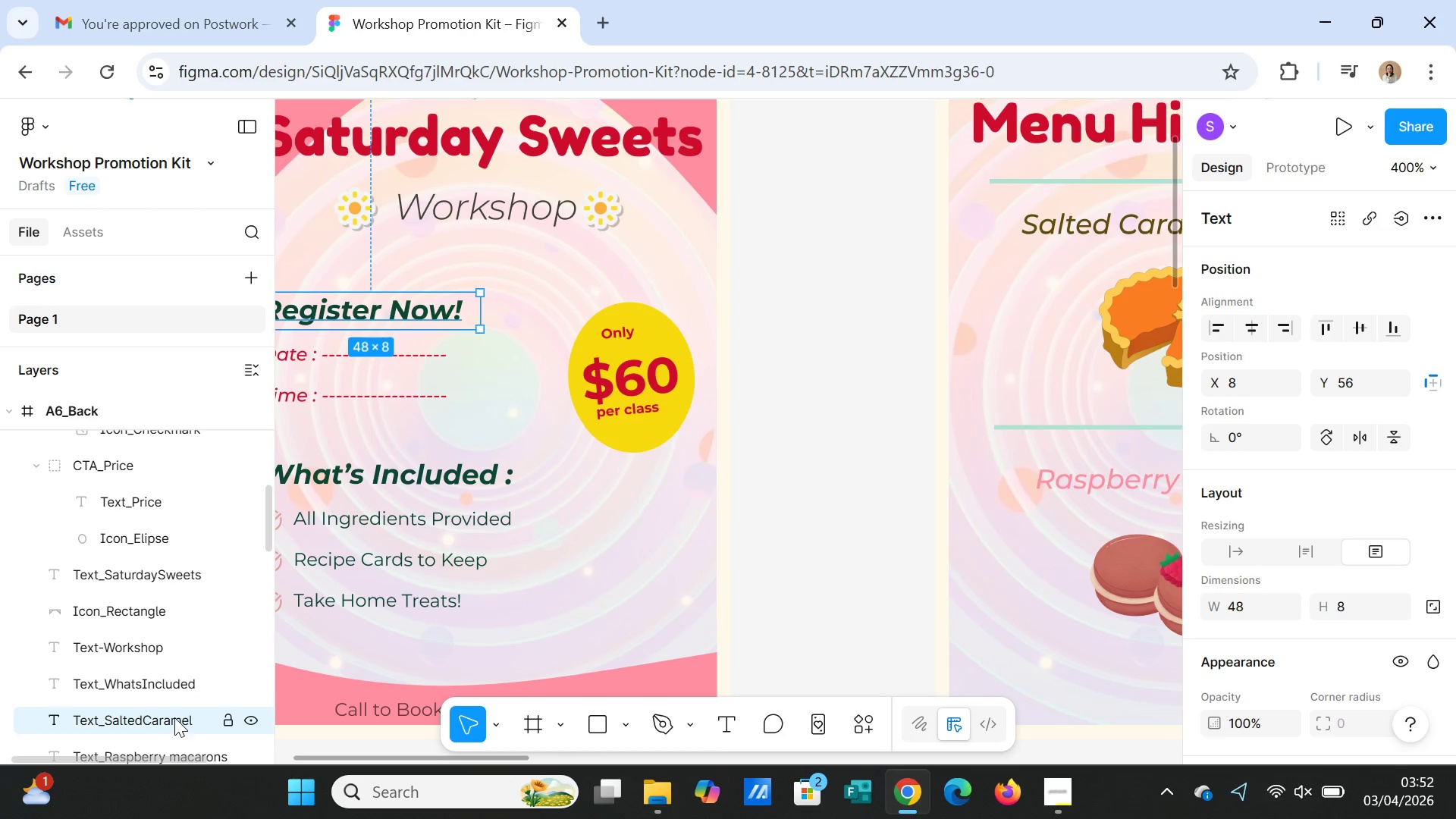 
double_click([174, 717])
 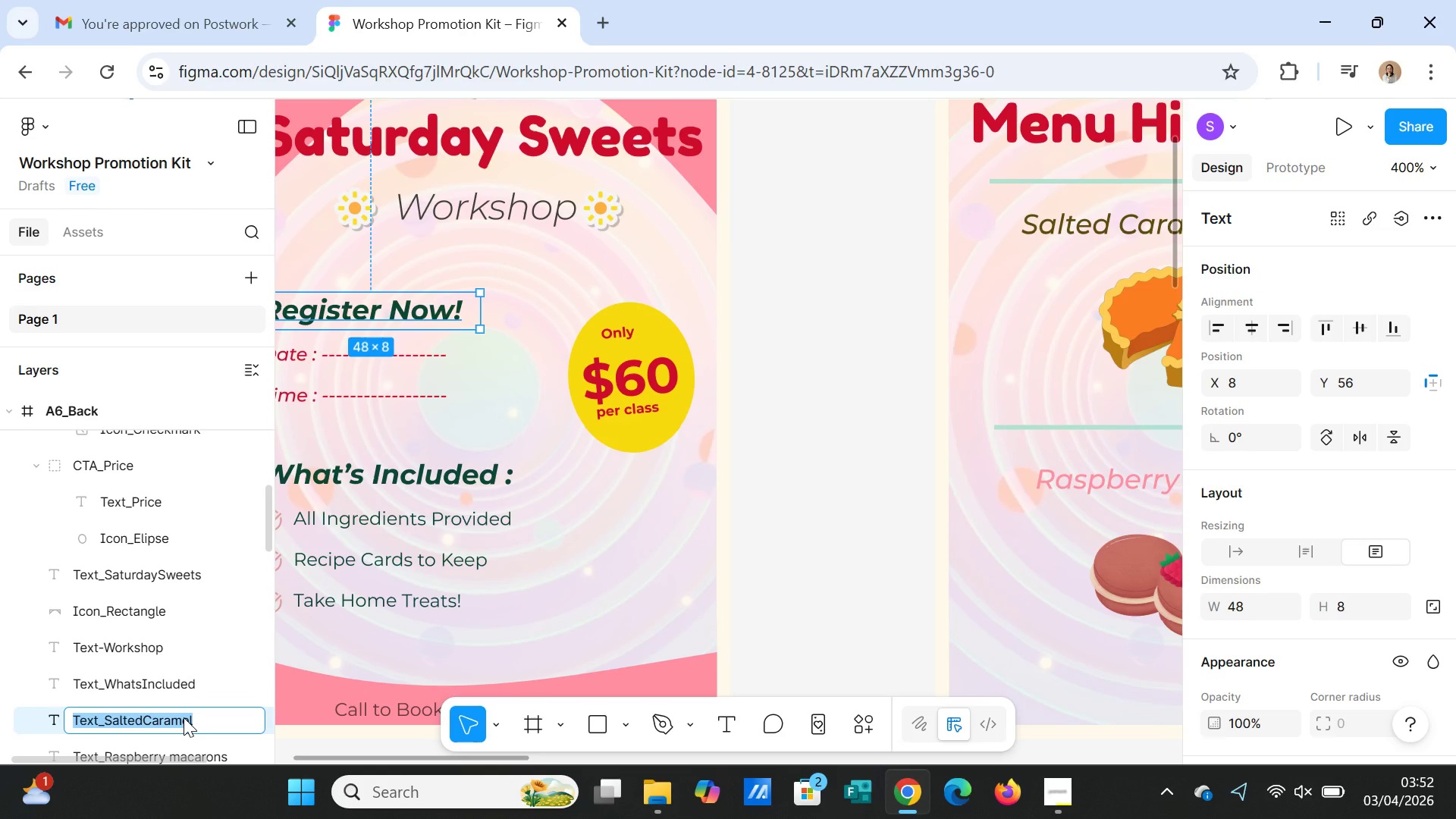 
key(ArrowRight)
 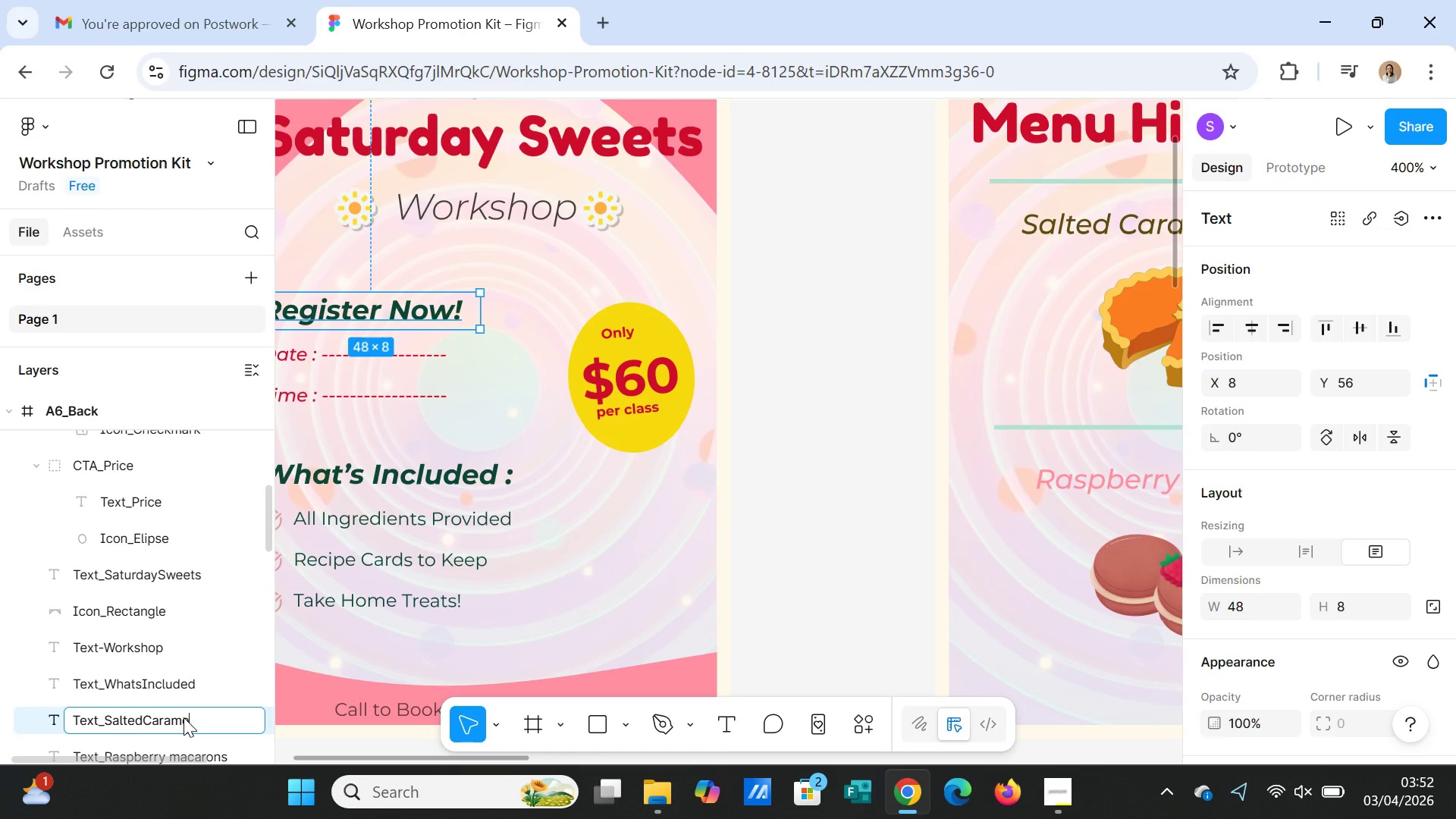 
key(Backspace)
key(Backspace)
key(Backspace)
key(Backspace)
key(Backspace)
key(Backspace)
key(Backspace)
key(Backspace)
key(Backspace)
key(Backspace)
key(Backspace)
key(Backspace)
key(Backspace)
type(RegisterNow)
 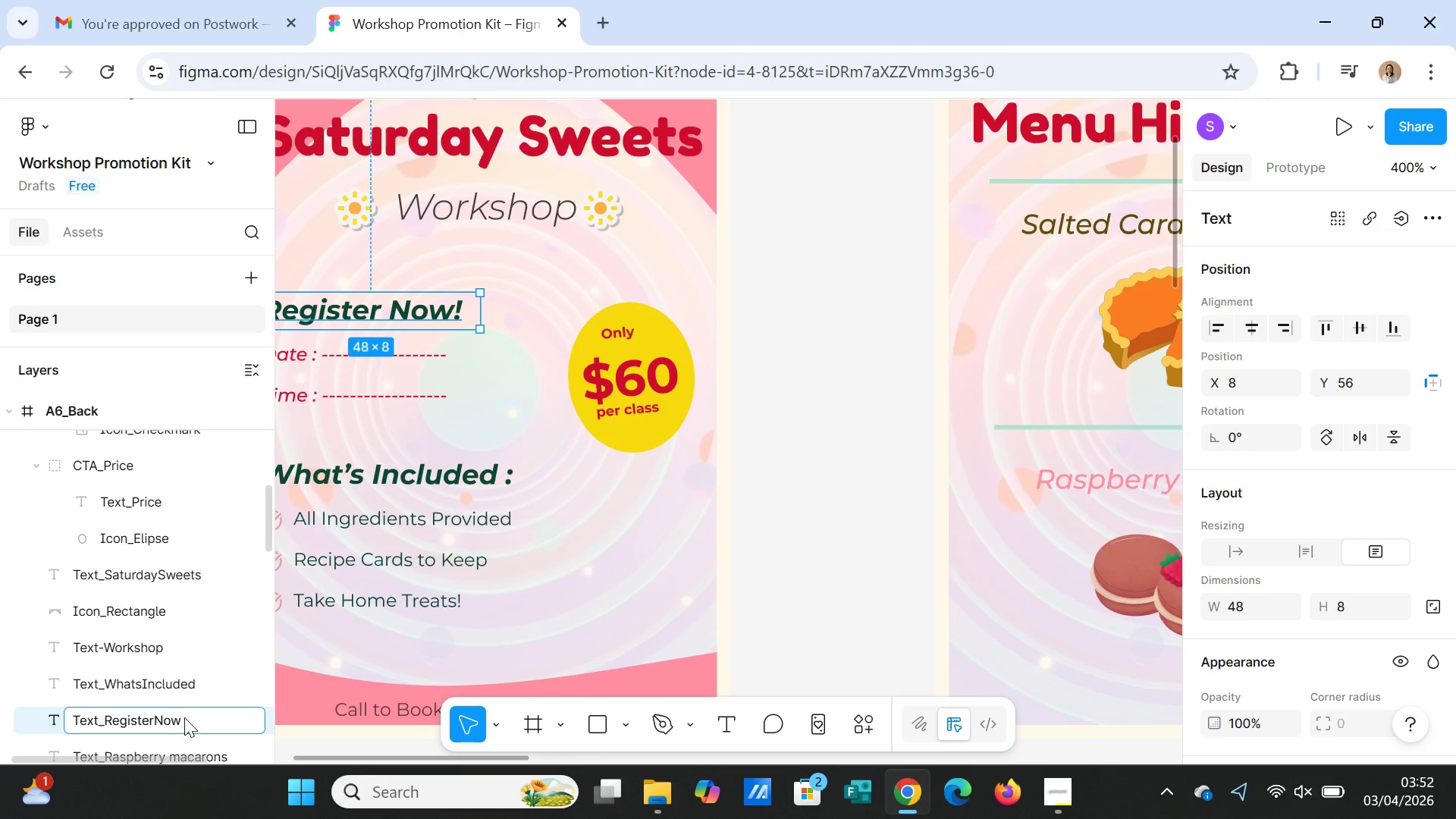 
scroll: coordinate [185, 711], scroll_direction: down, amount: 2.0
 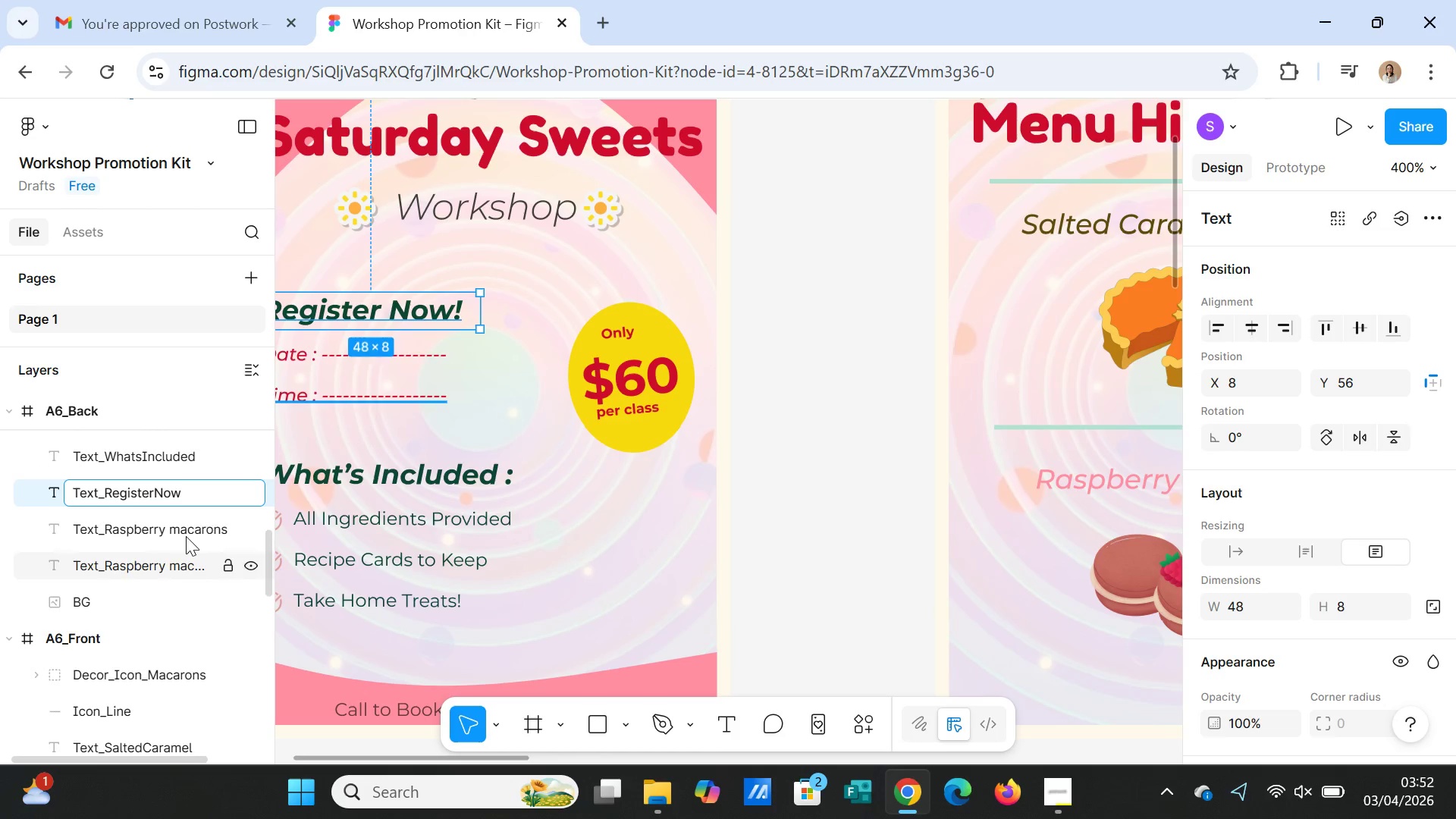 
left_click([187, 532])
 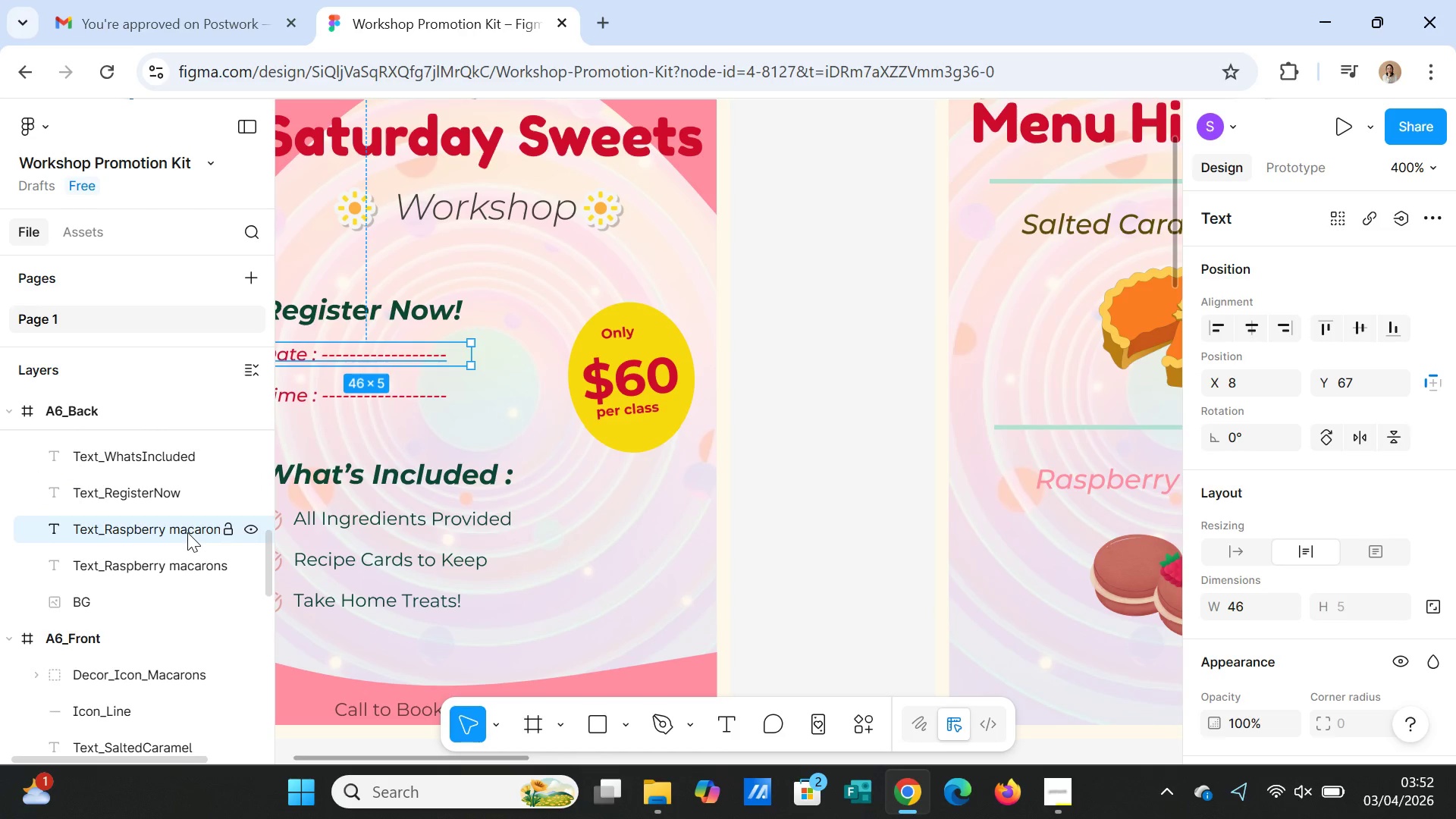 
double_click([187, 532])
 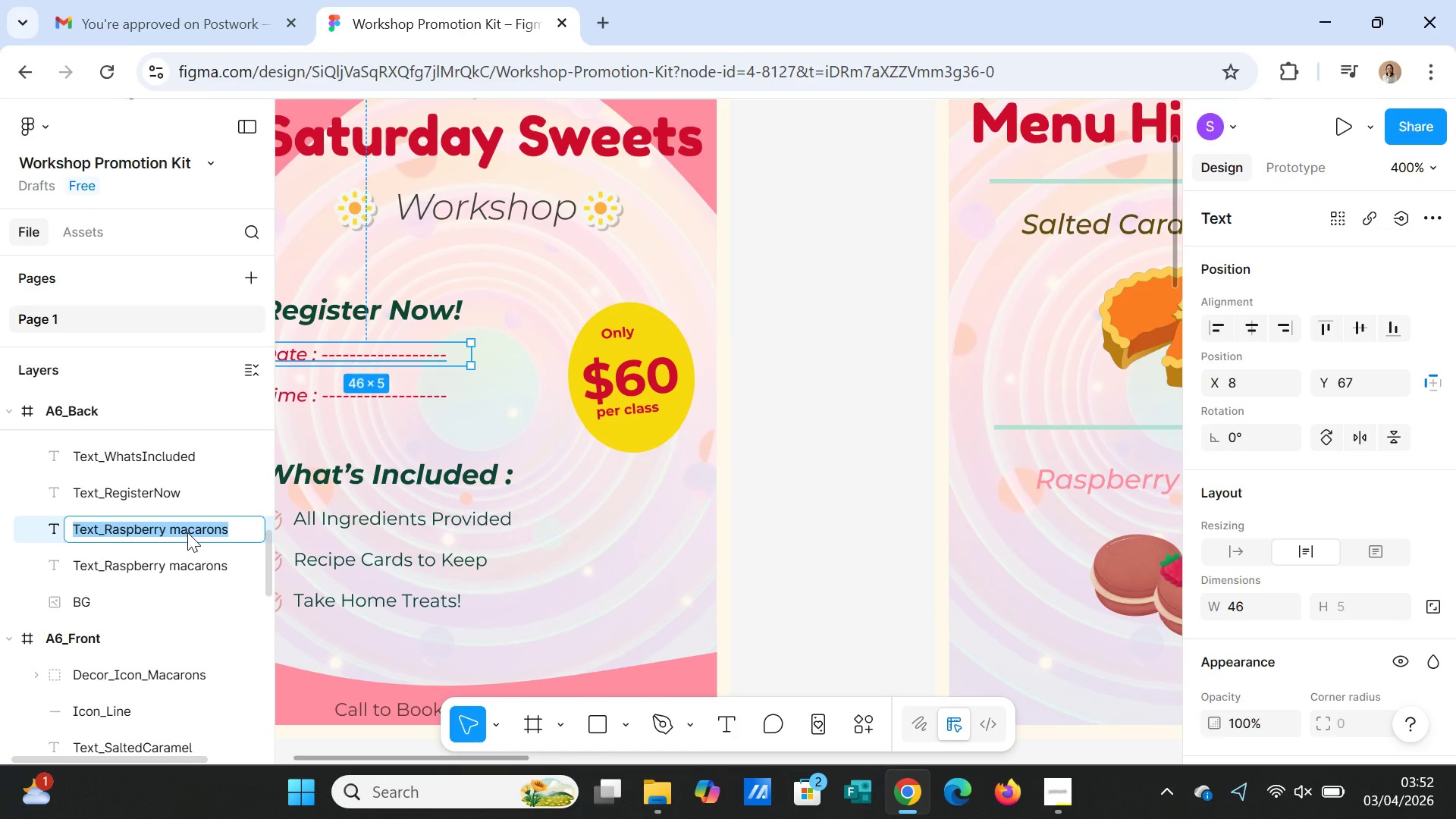 
type(Tec)
key(Backspace)
type(x)
key(Backspace)
key(Backspace)
key(Backspace)
key(Backspace)
 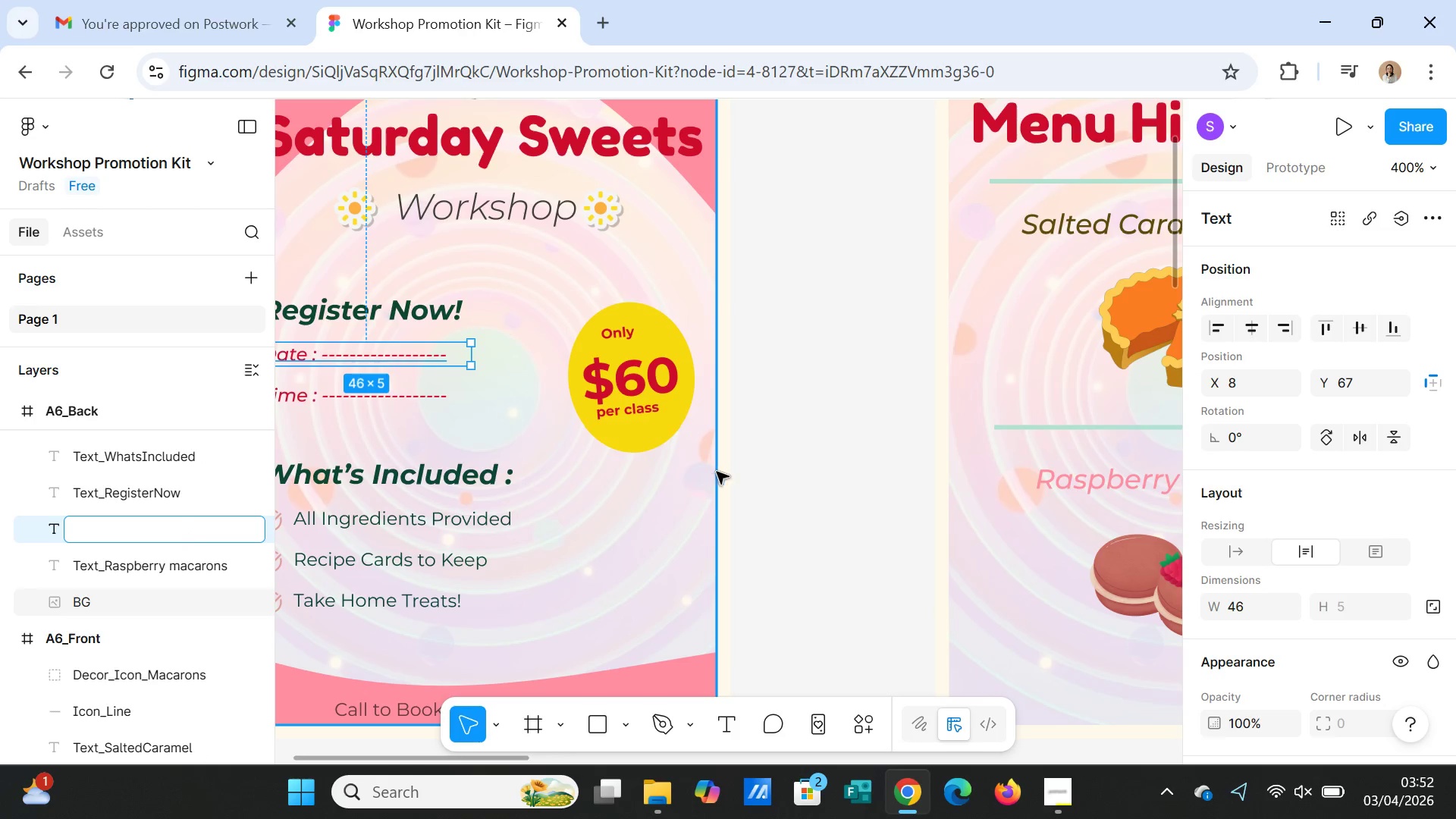 
left_click([791, 524])
 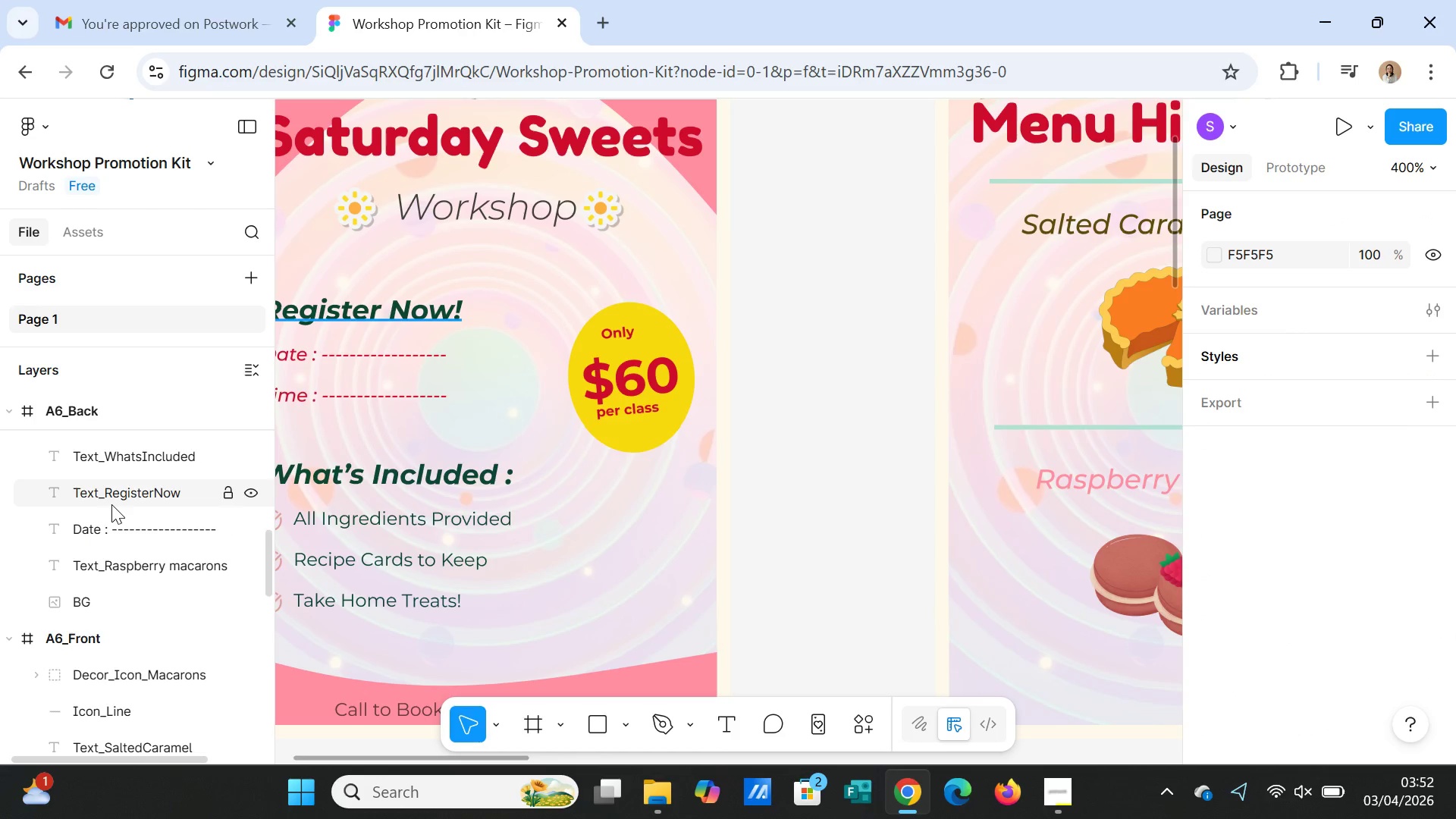 
scroll: coordinate [139, 617], scroll_direction: down, amount: 2.0
 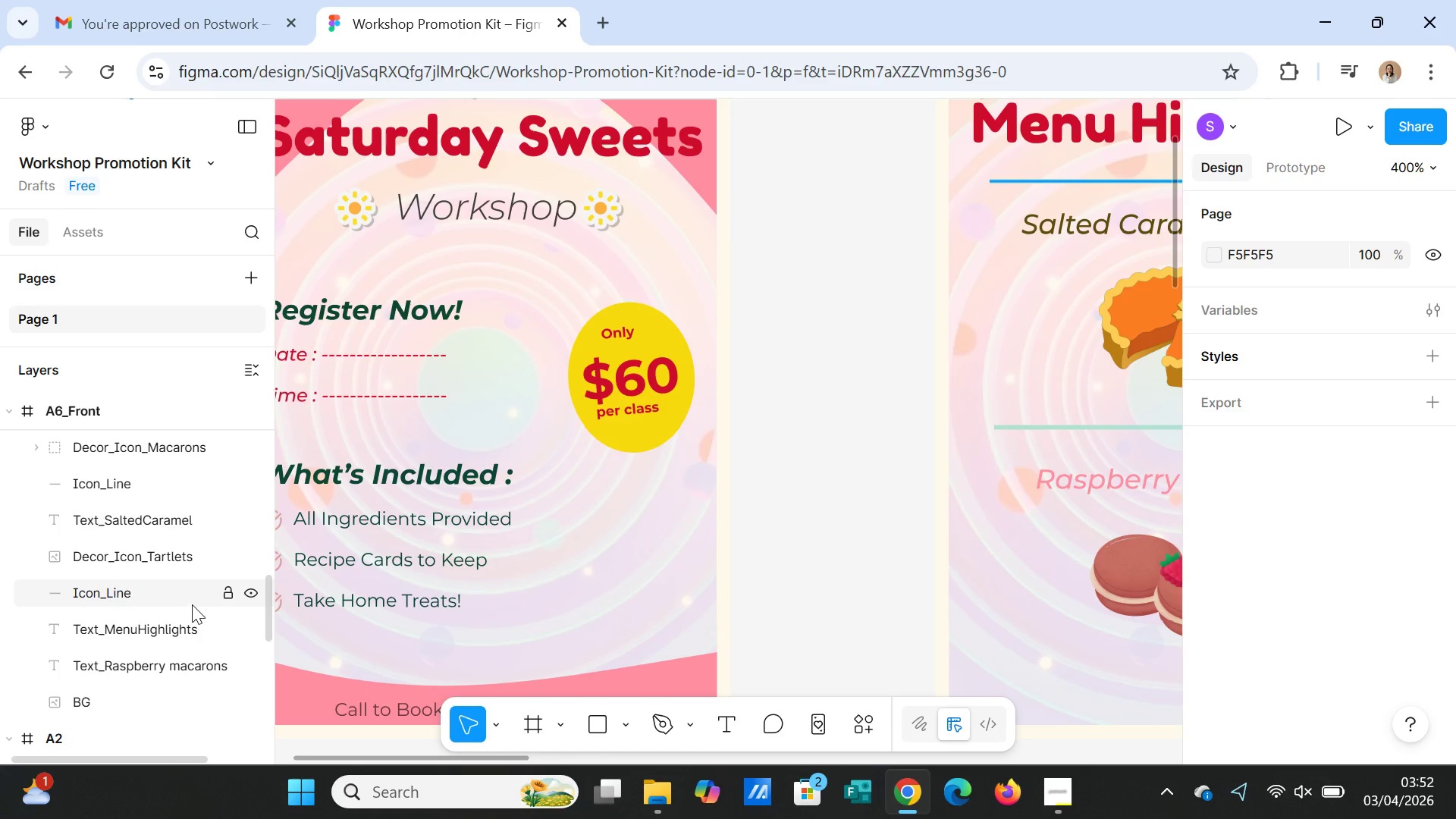 
wait(6.41)
 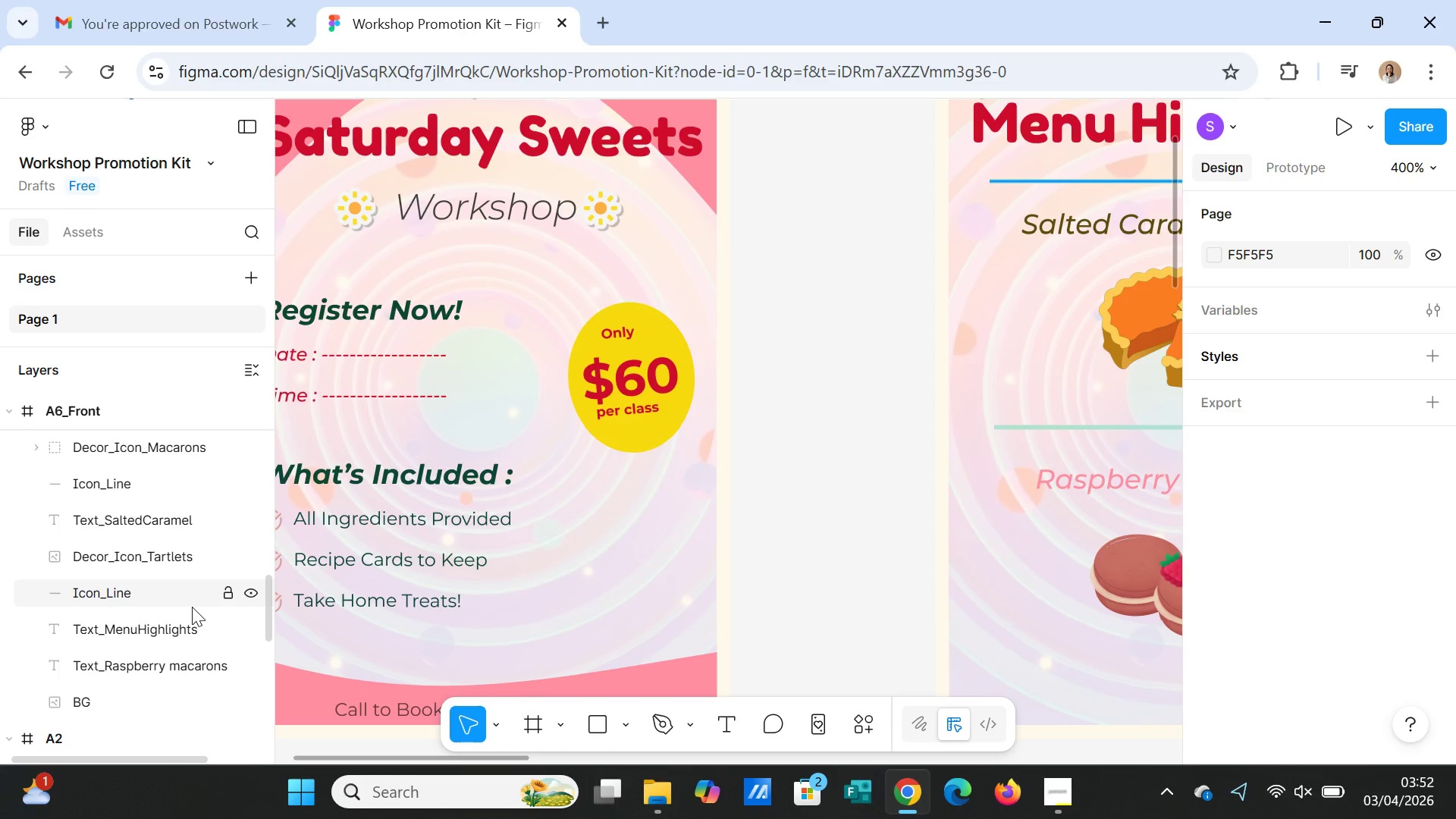 
scroll: coordinate [192, 604], scroll_direction: up, amount: 1.0
 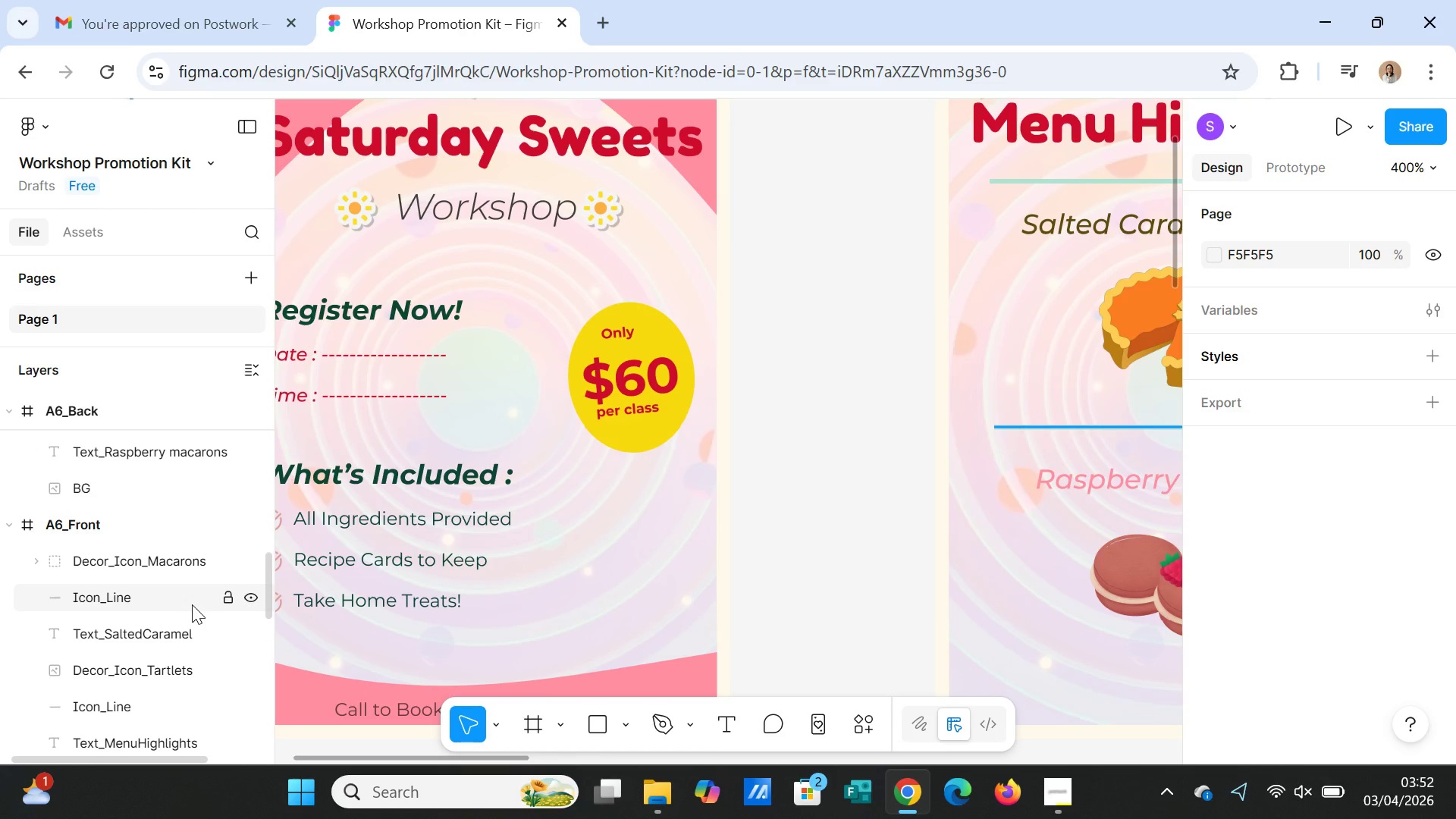 
scroll: coordinate [192, 604], scroll_direction: down, amount: 2.0
 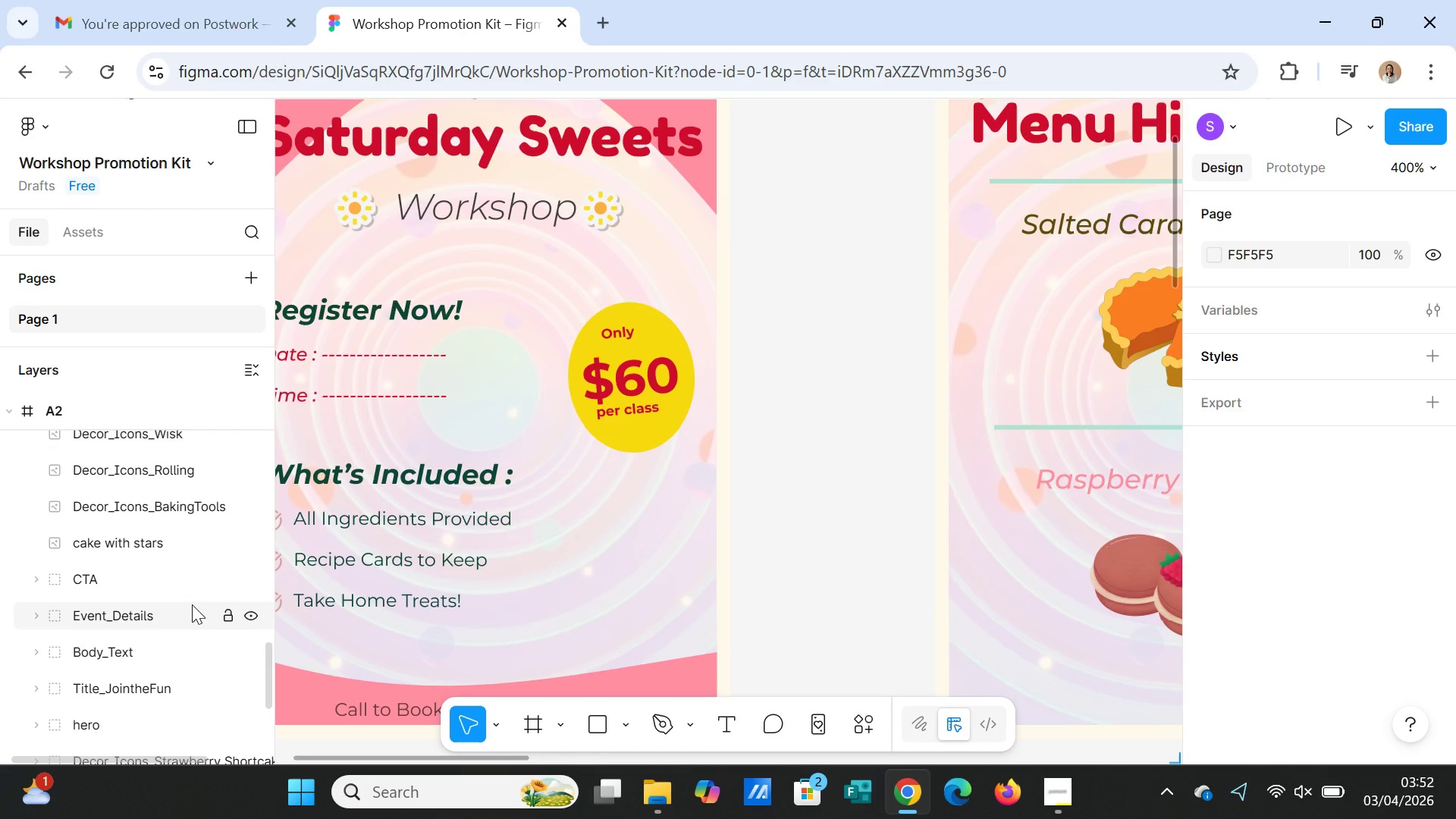 
scroll: coordinate [173, 600], scroll_direction: up, amount: 6.0
 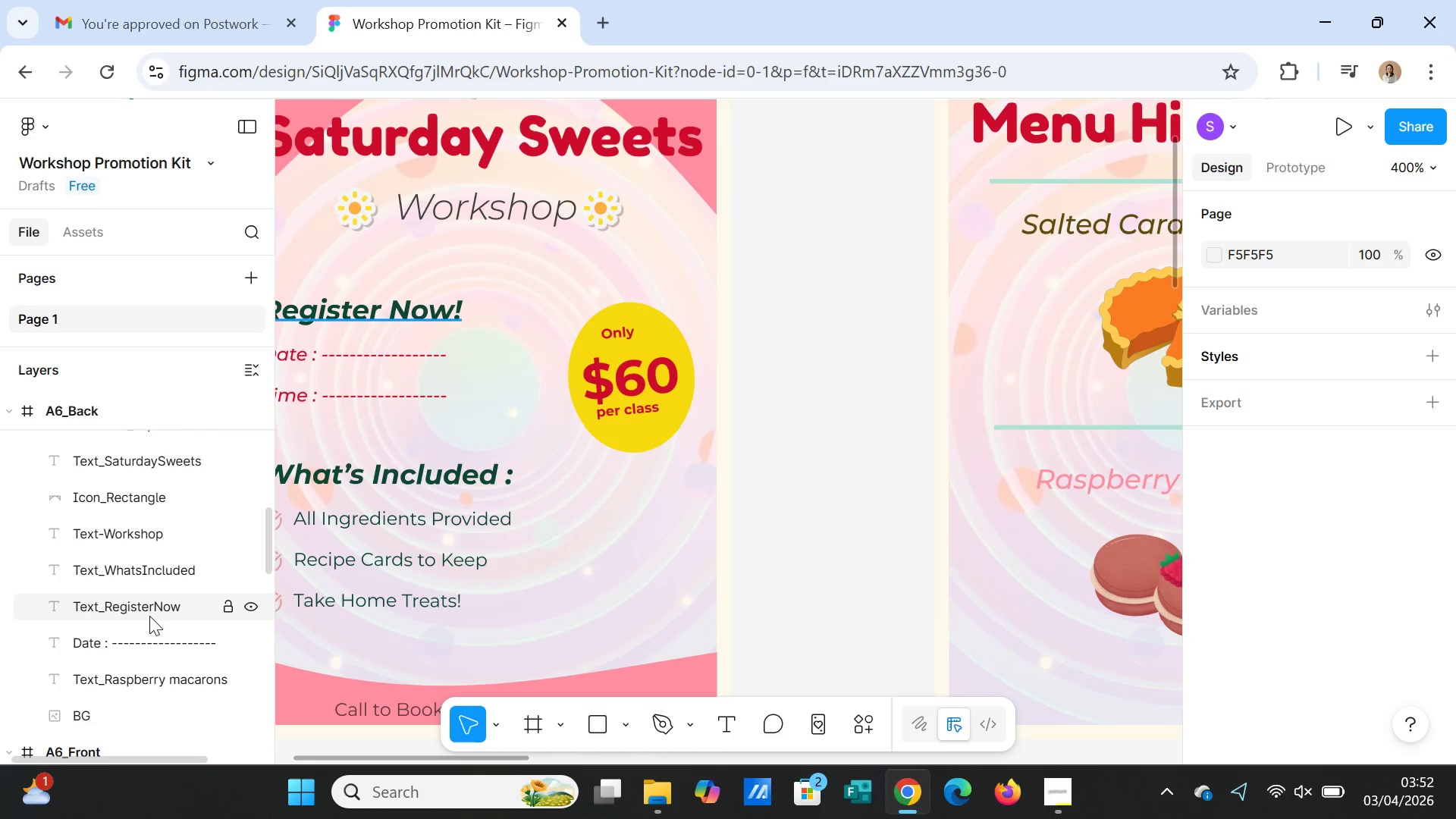 
left_click([148, 607])
 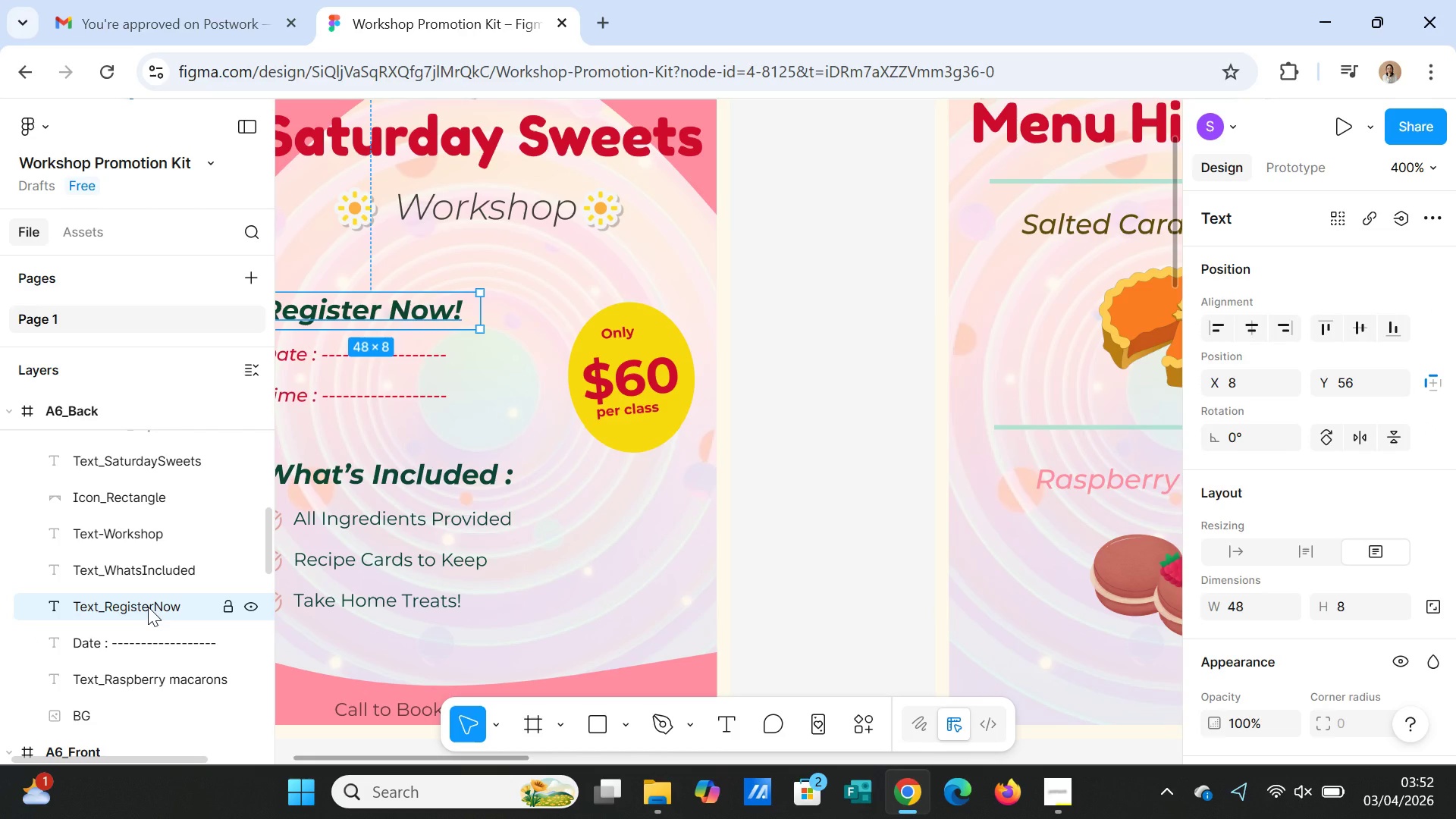 
scroll: coordinate [146, 602], scroll_direction: down, amount: 5.0
 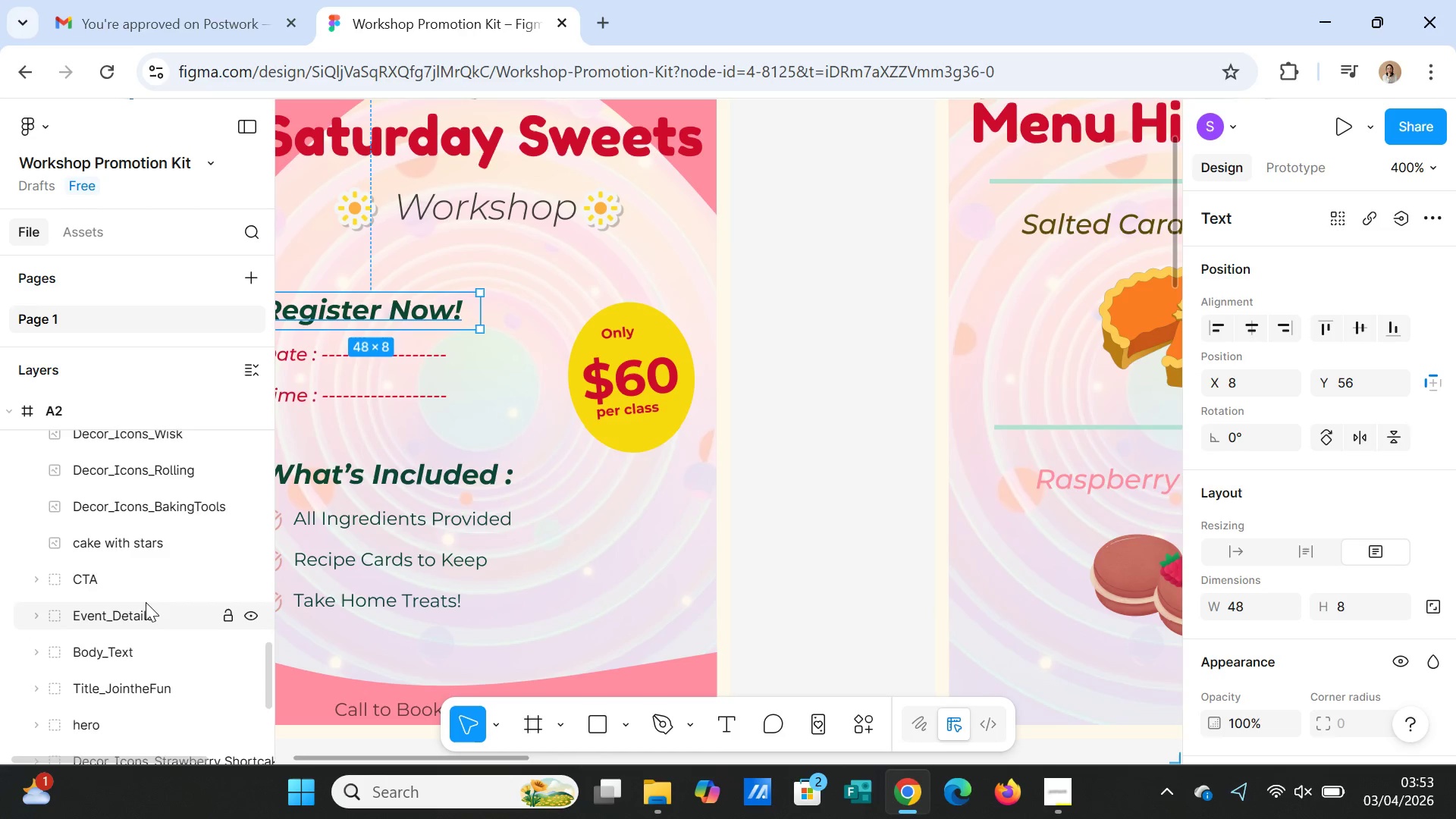 
scroll: coordinate [146, 602], scroll_direction: up, amount: 3.0
 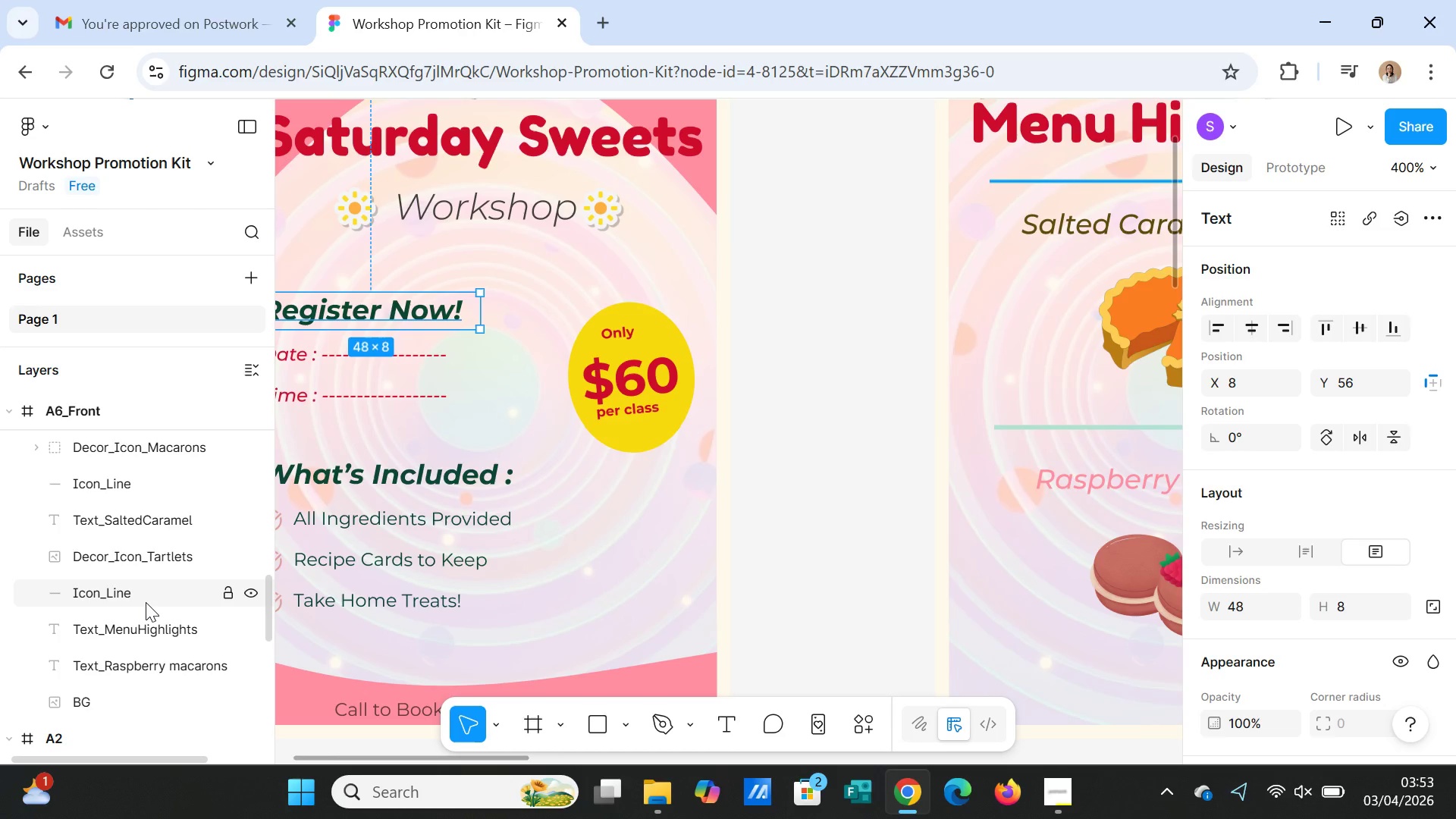 
wait(6.2)
 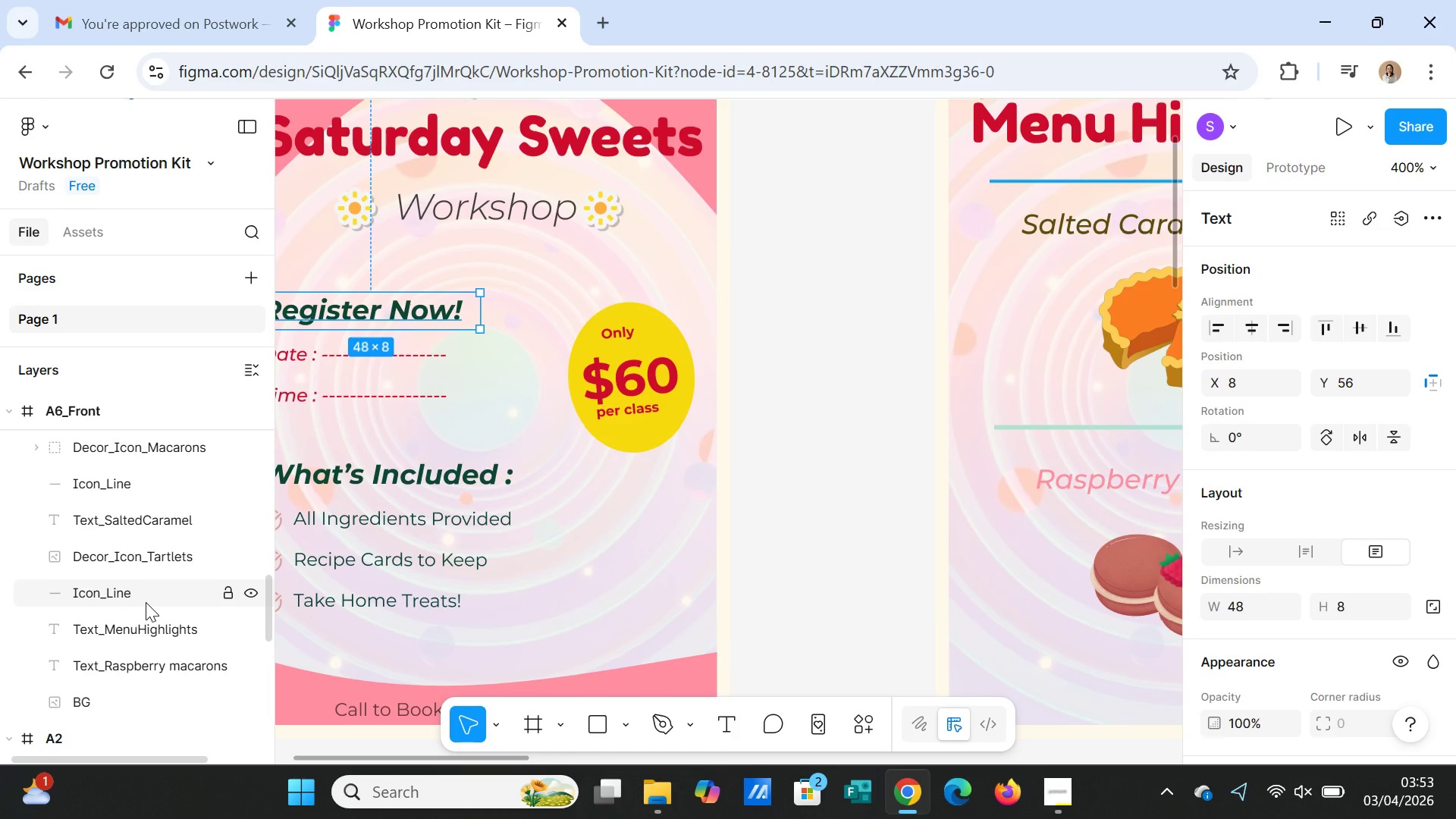 
scroll: coordinate [146, 602], scroll_direction: up, amount: 3.0
 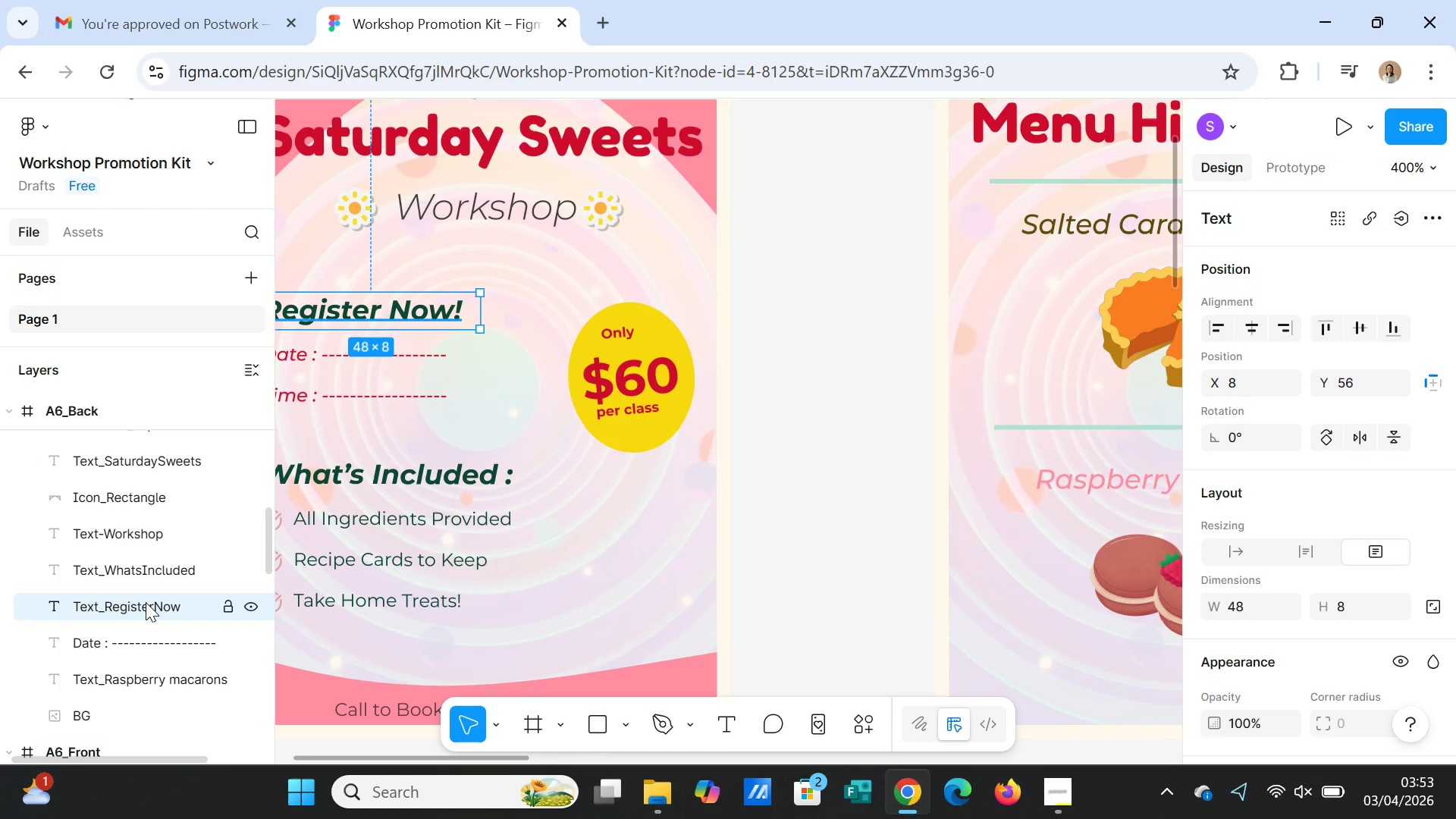 
left_click([146, 602])
 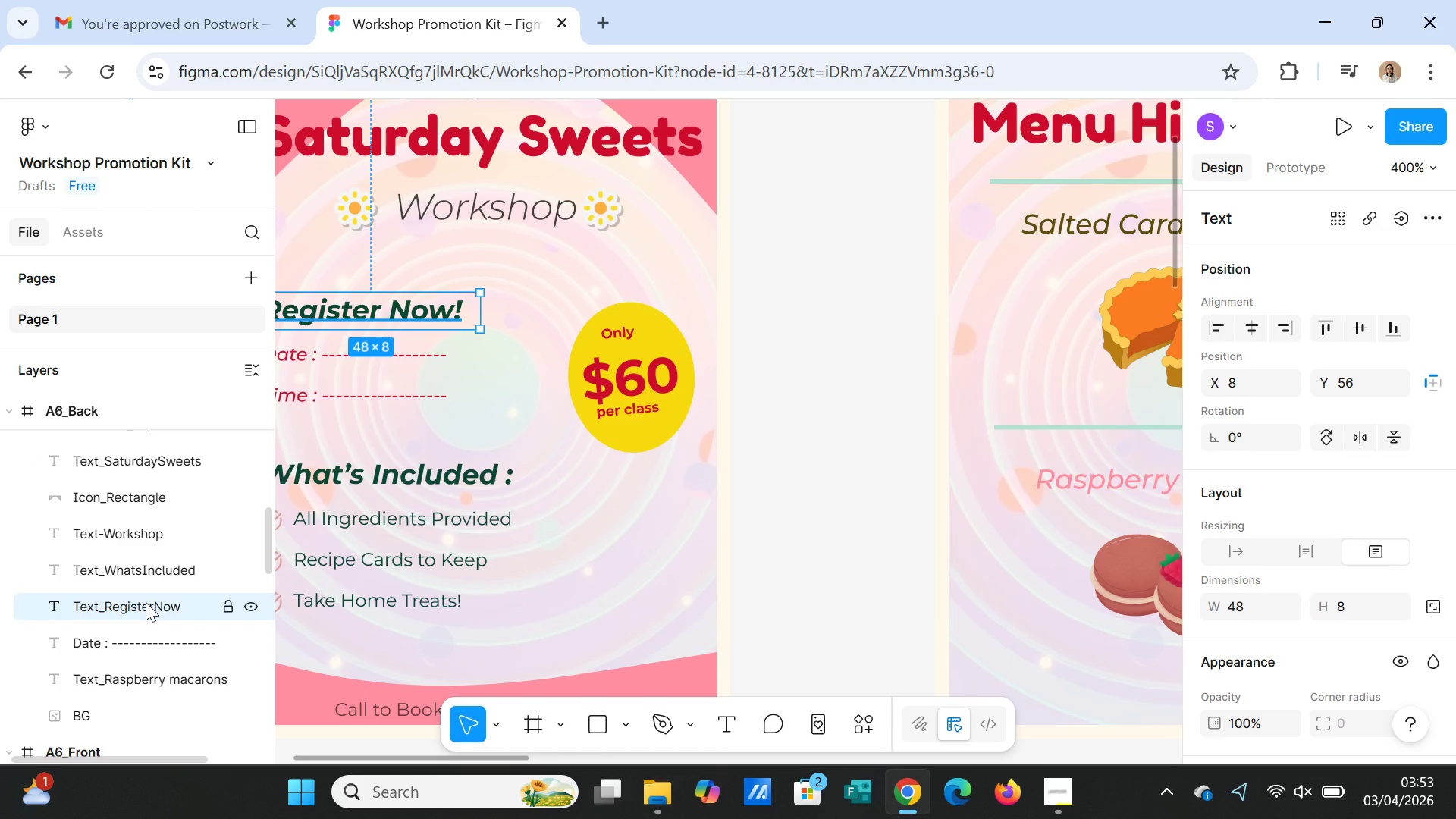 
hold_key(key=ShiftLeft, duration=5.19)
left_click([136, 637])
 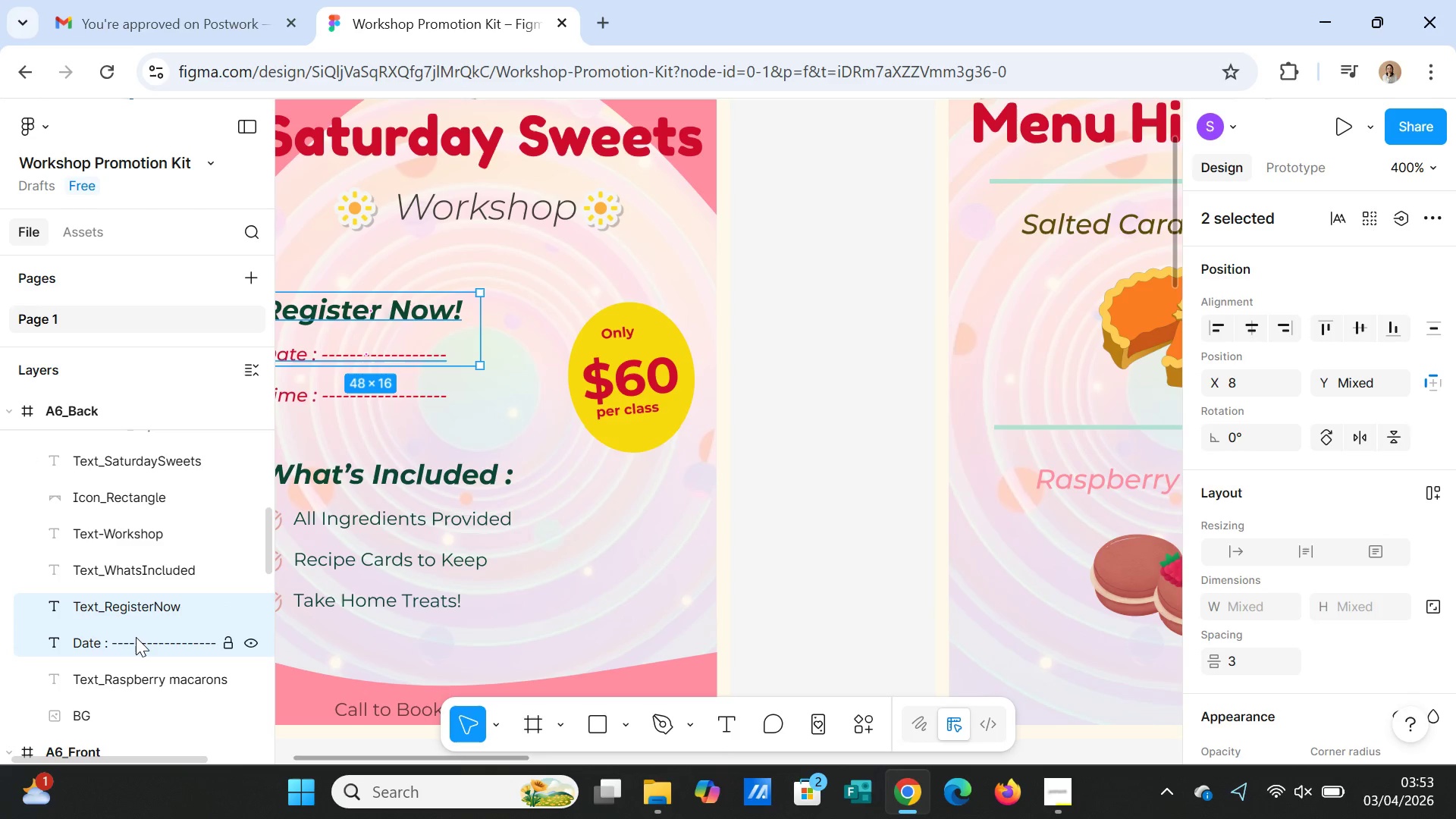 
left_click([135, 676])
 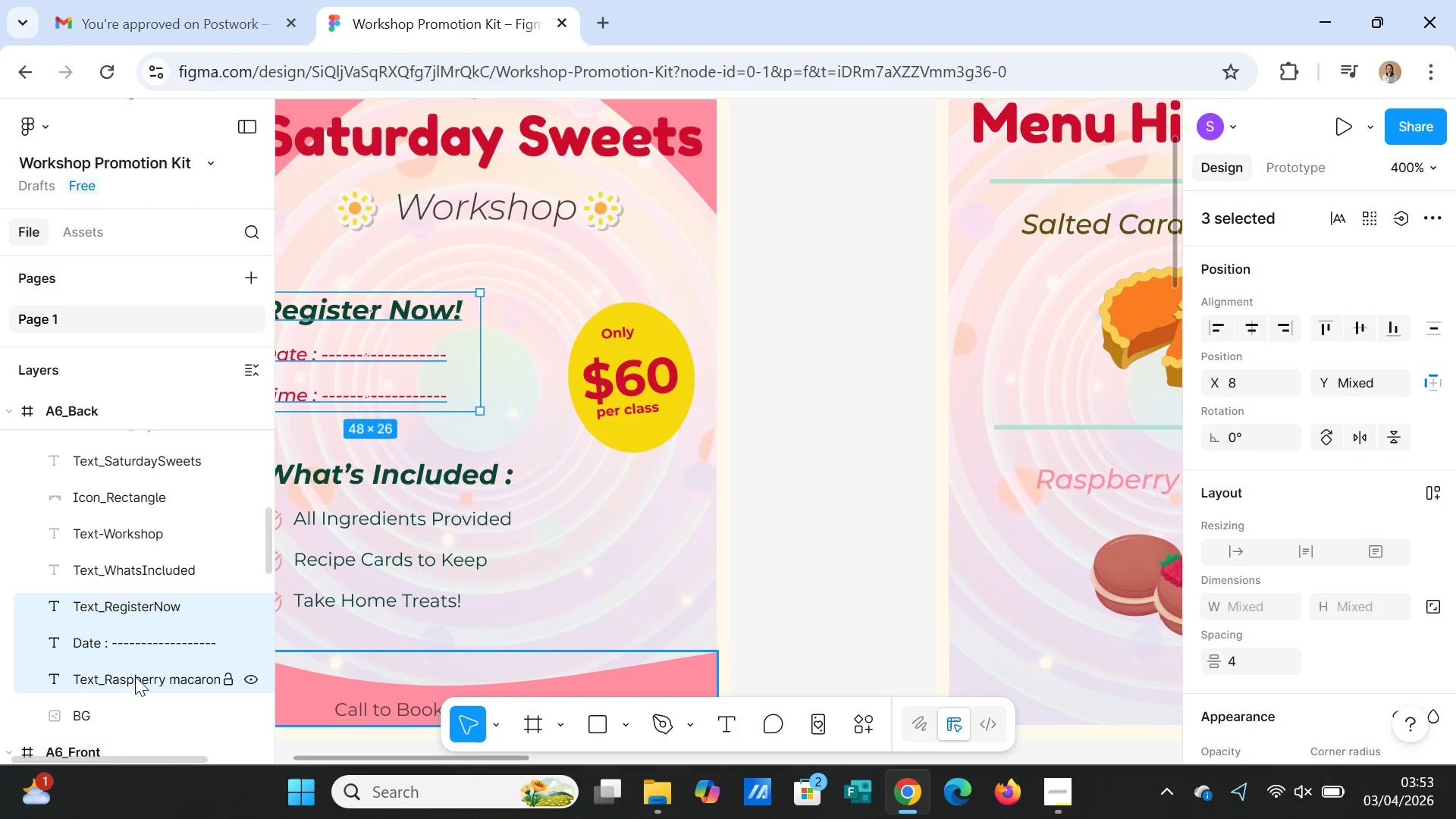 
right_click([135, 676])
 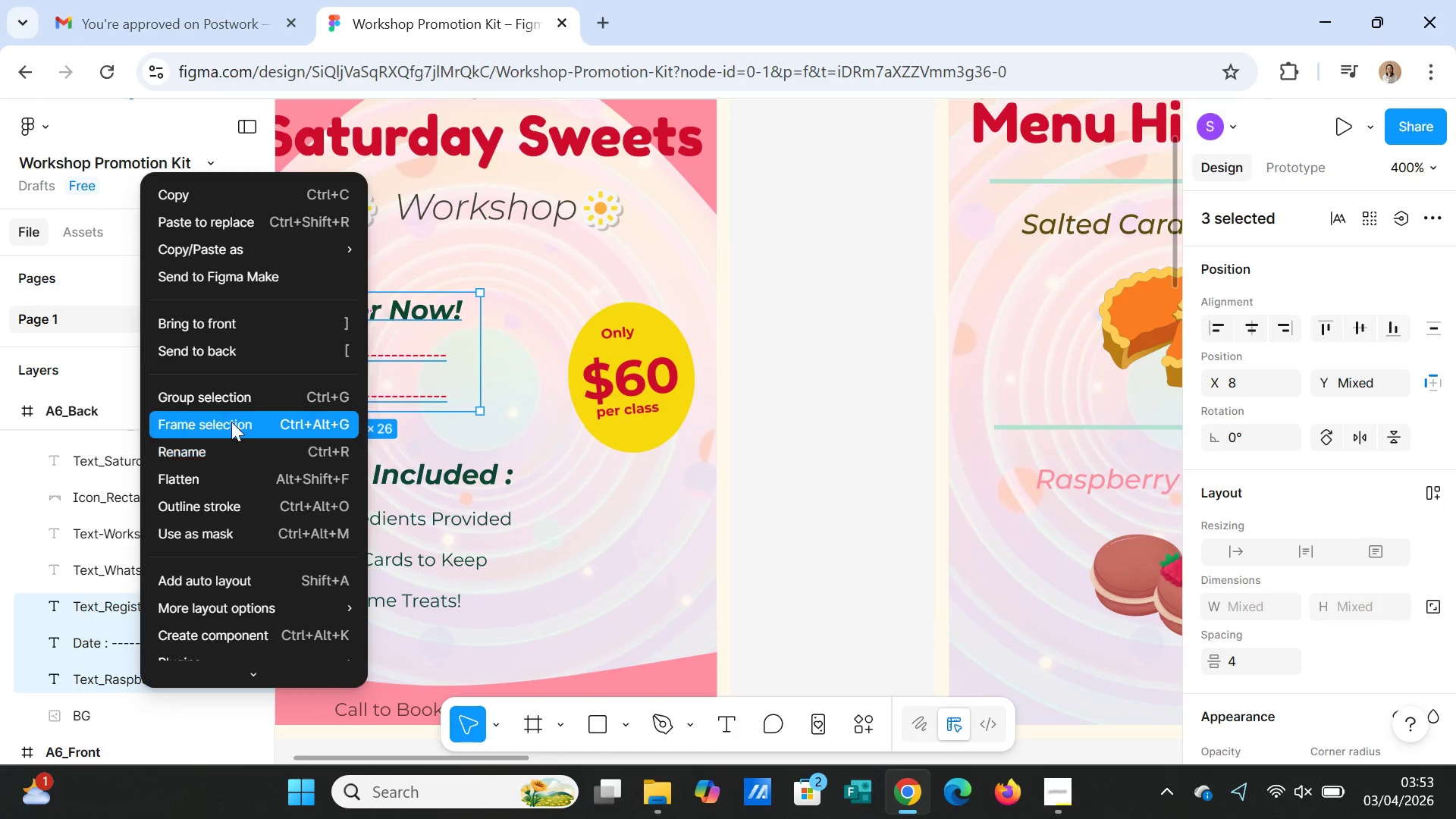 
left_click([236, 395])
 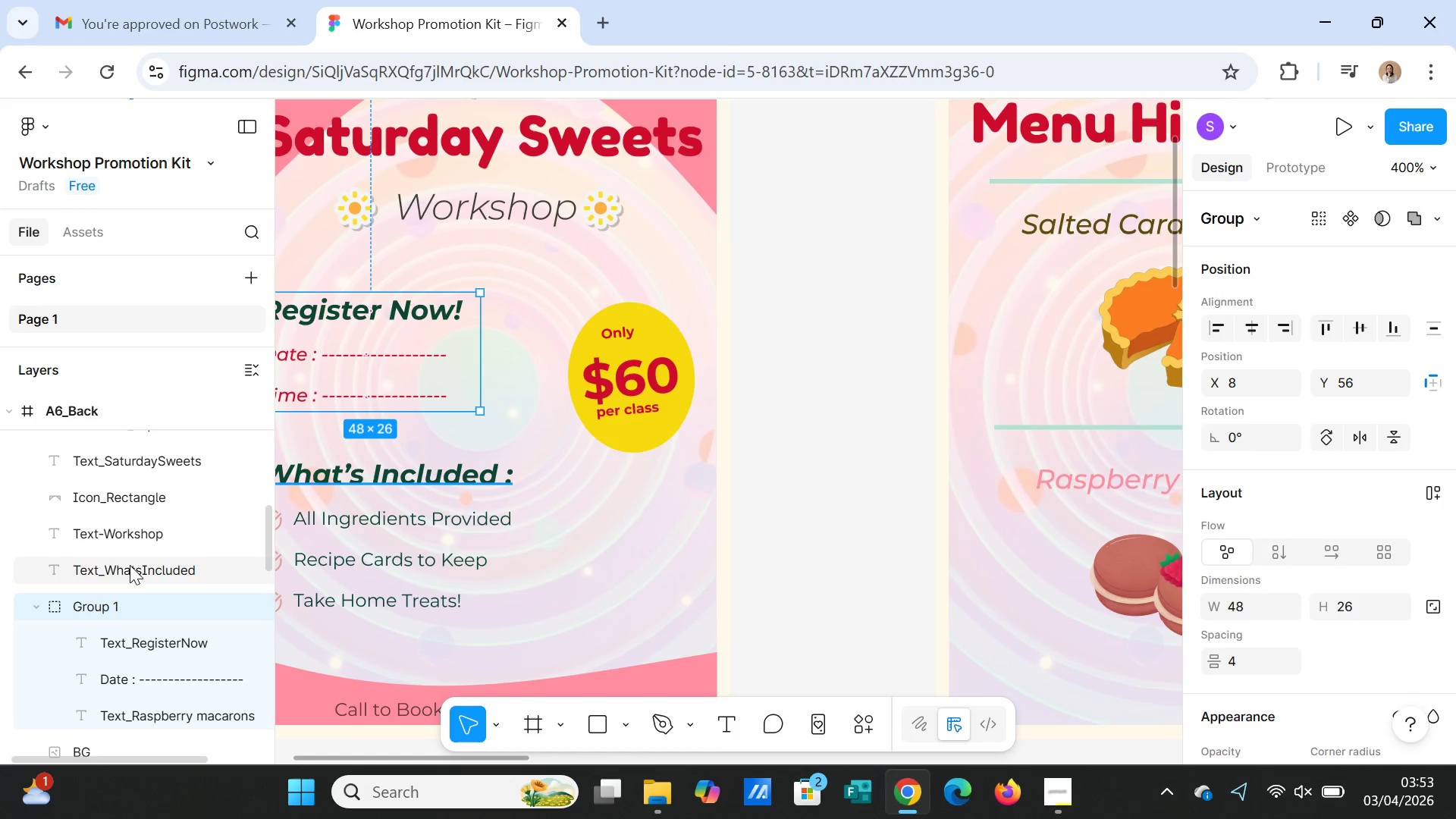 
double_click([116, 603])
 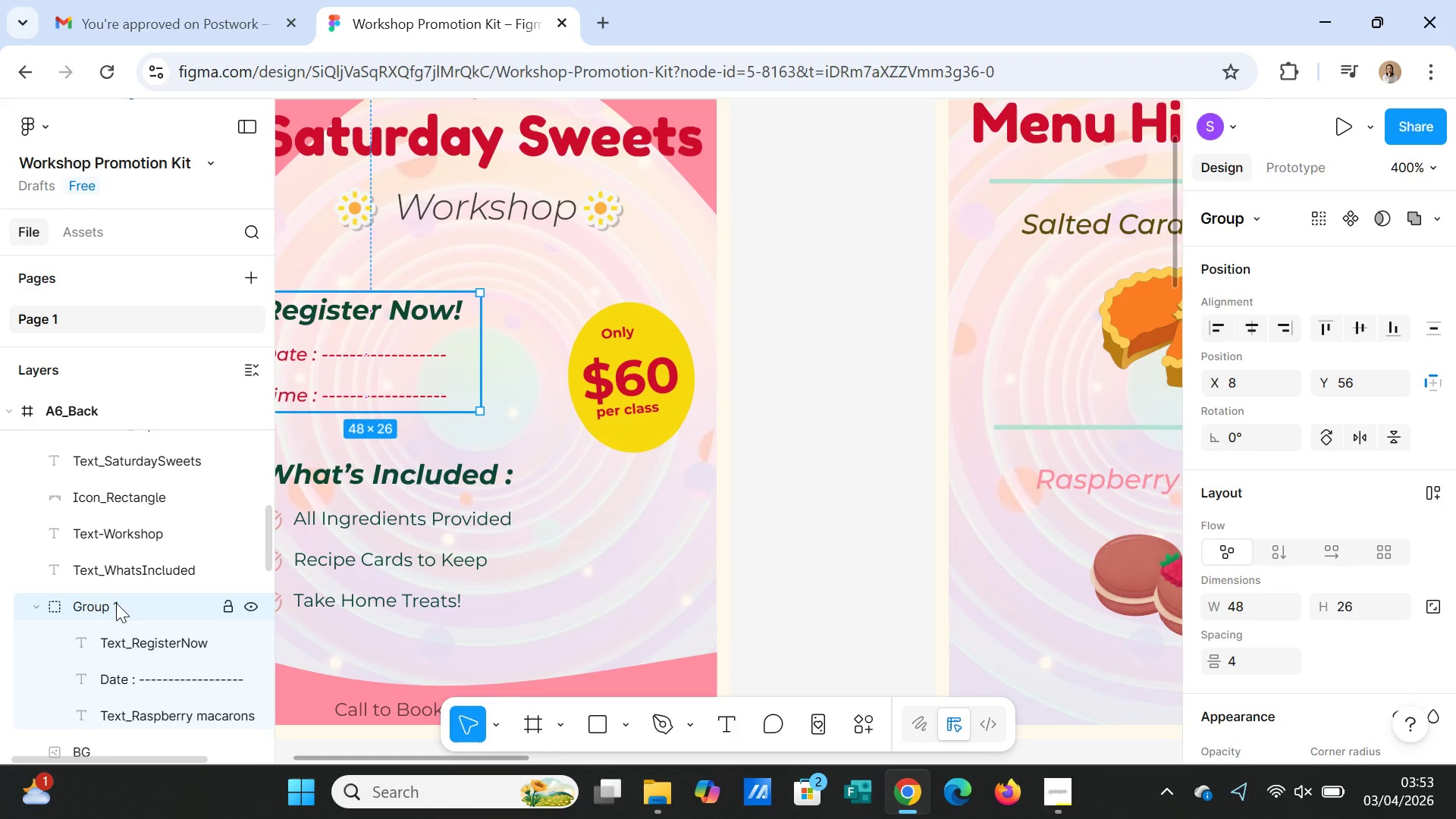 
triple_click([116, 603])
 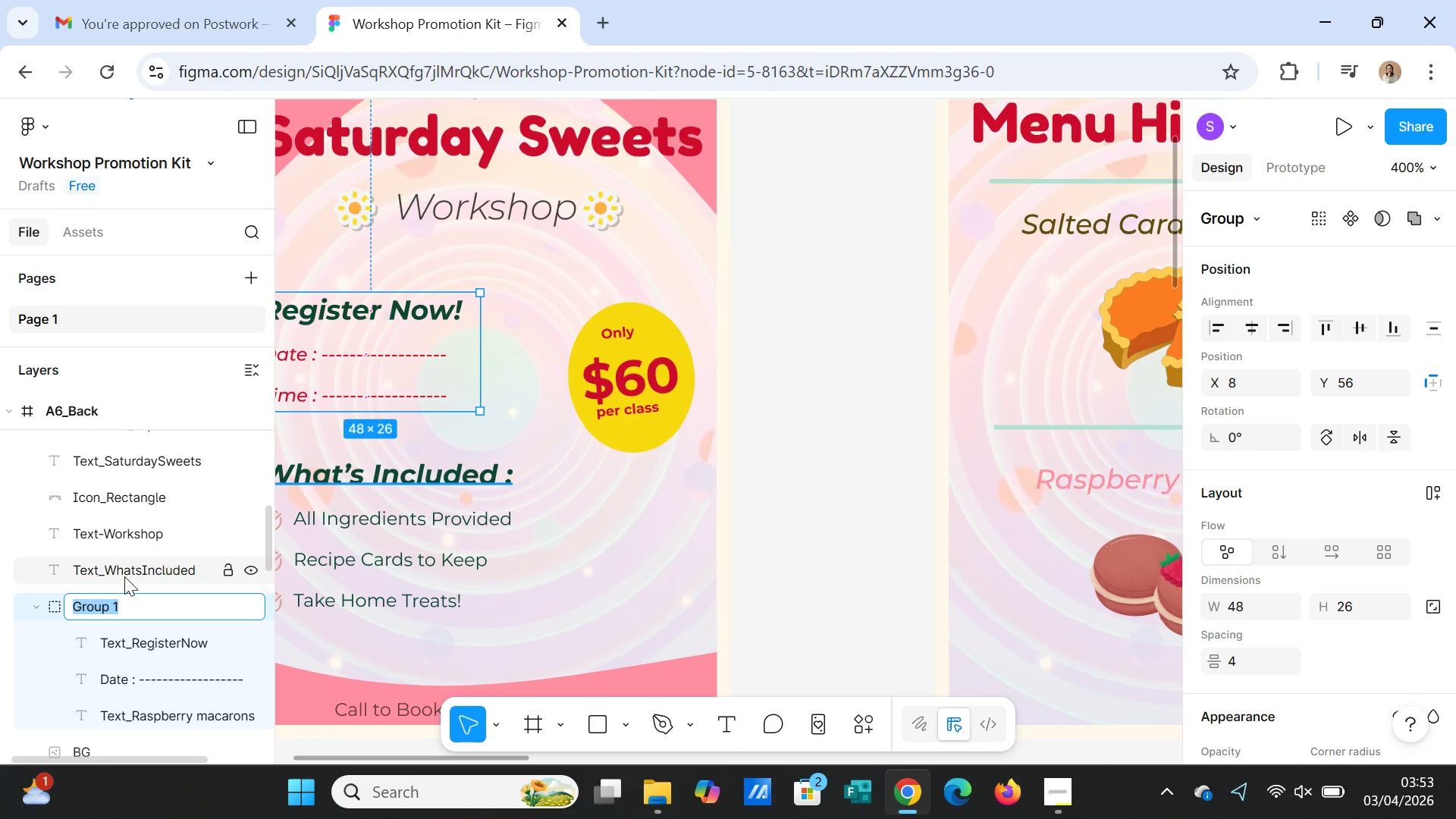 
type(EventD)
key(Backspace)
type( Detail)
 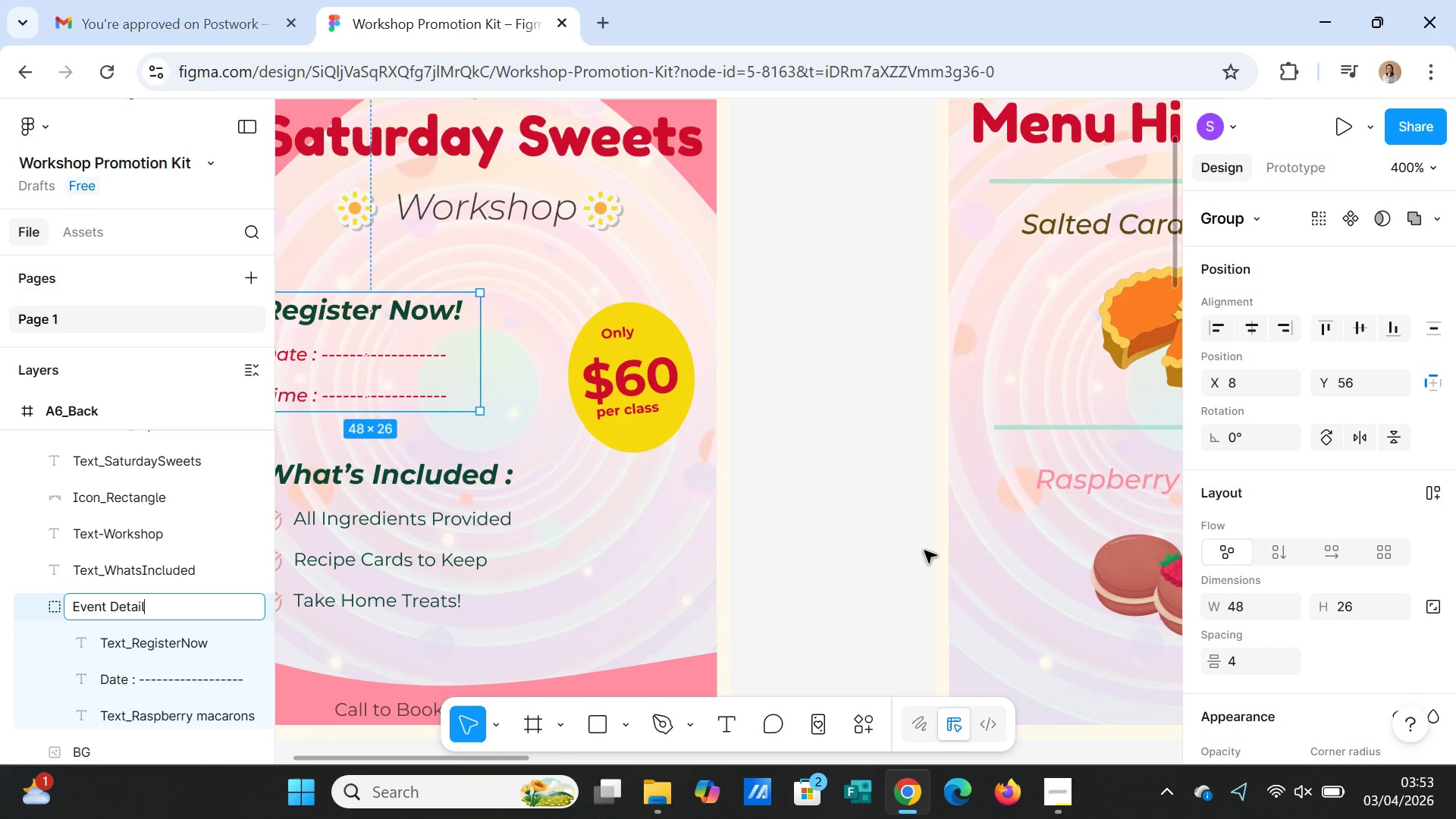 
left_click([887, 557])
 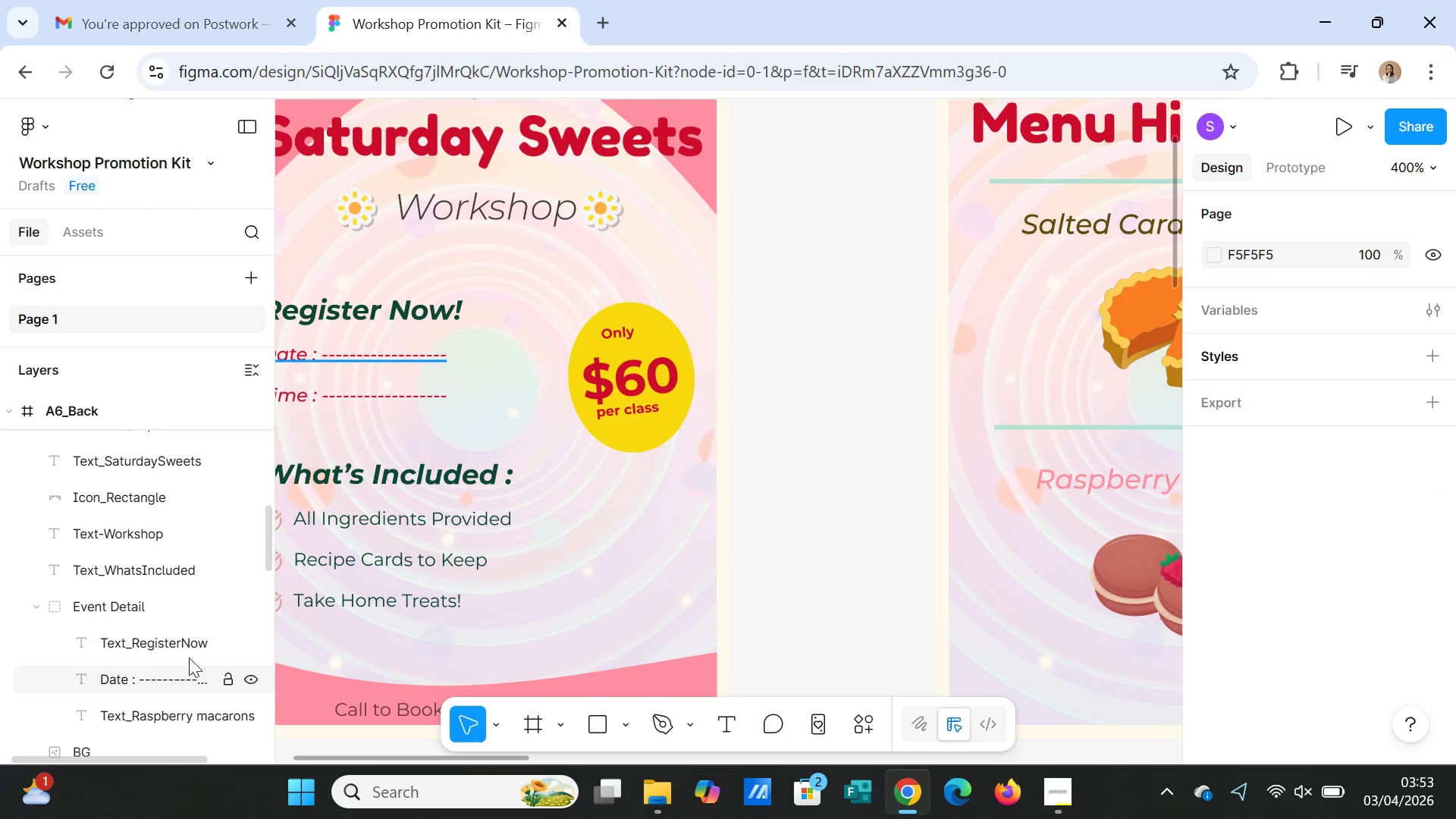 
scroll: coordinate [186, 644], scroll_direction: down, amount: 4.0
 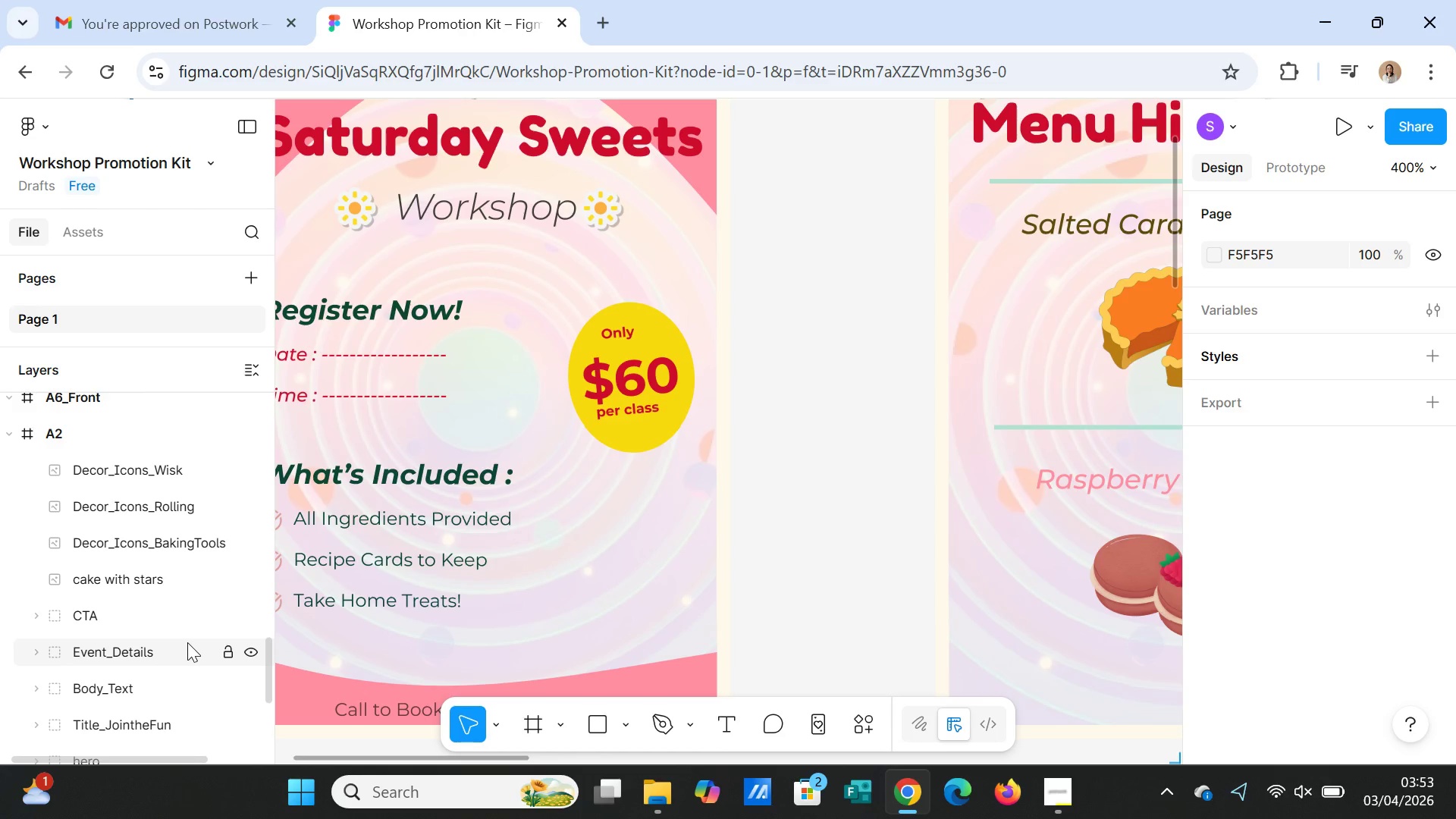 
scroll: coordinate [187, 642], scroll_direction: up, amount: 6.0
 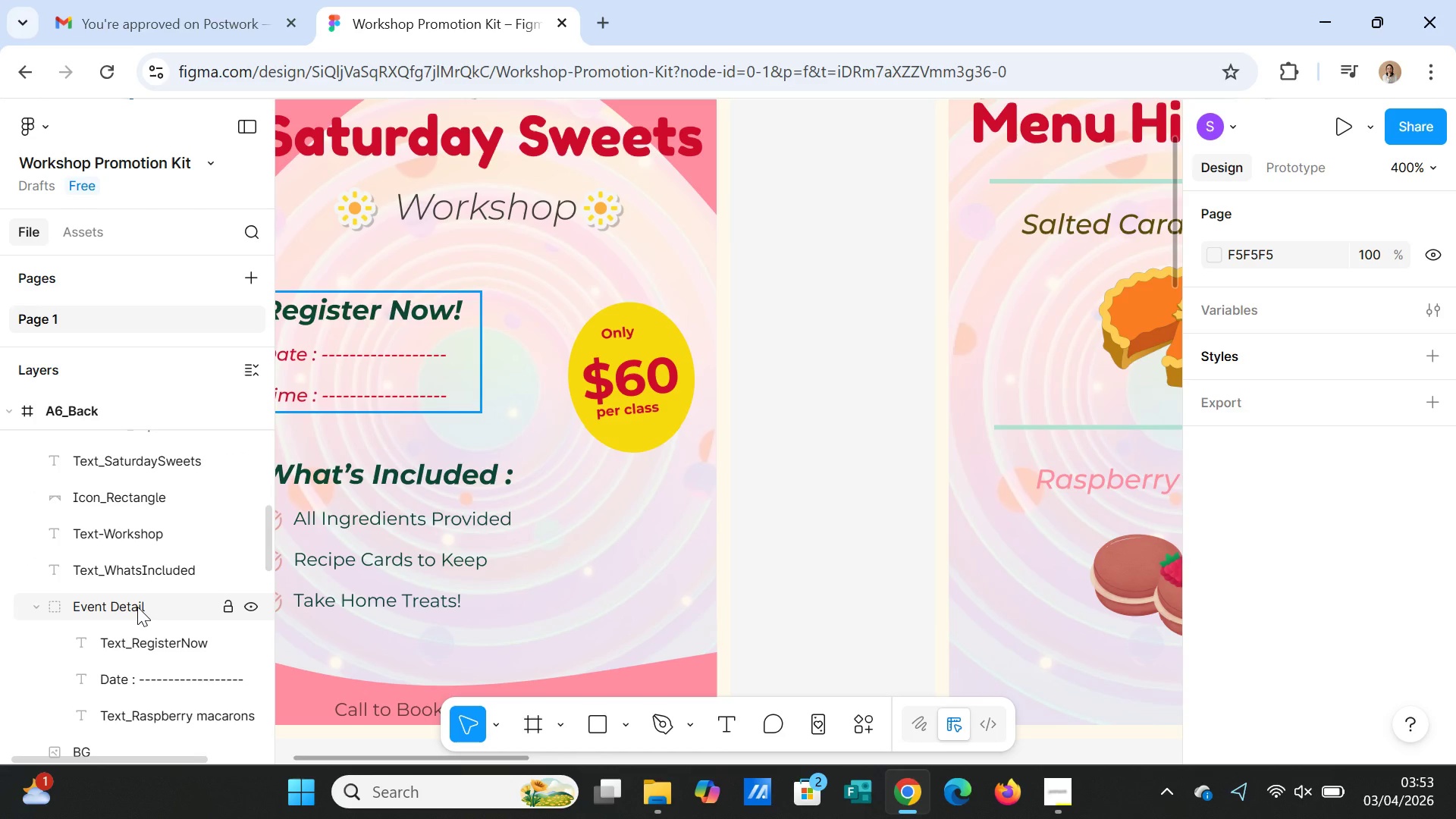 
left_click([137, 607])
 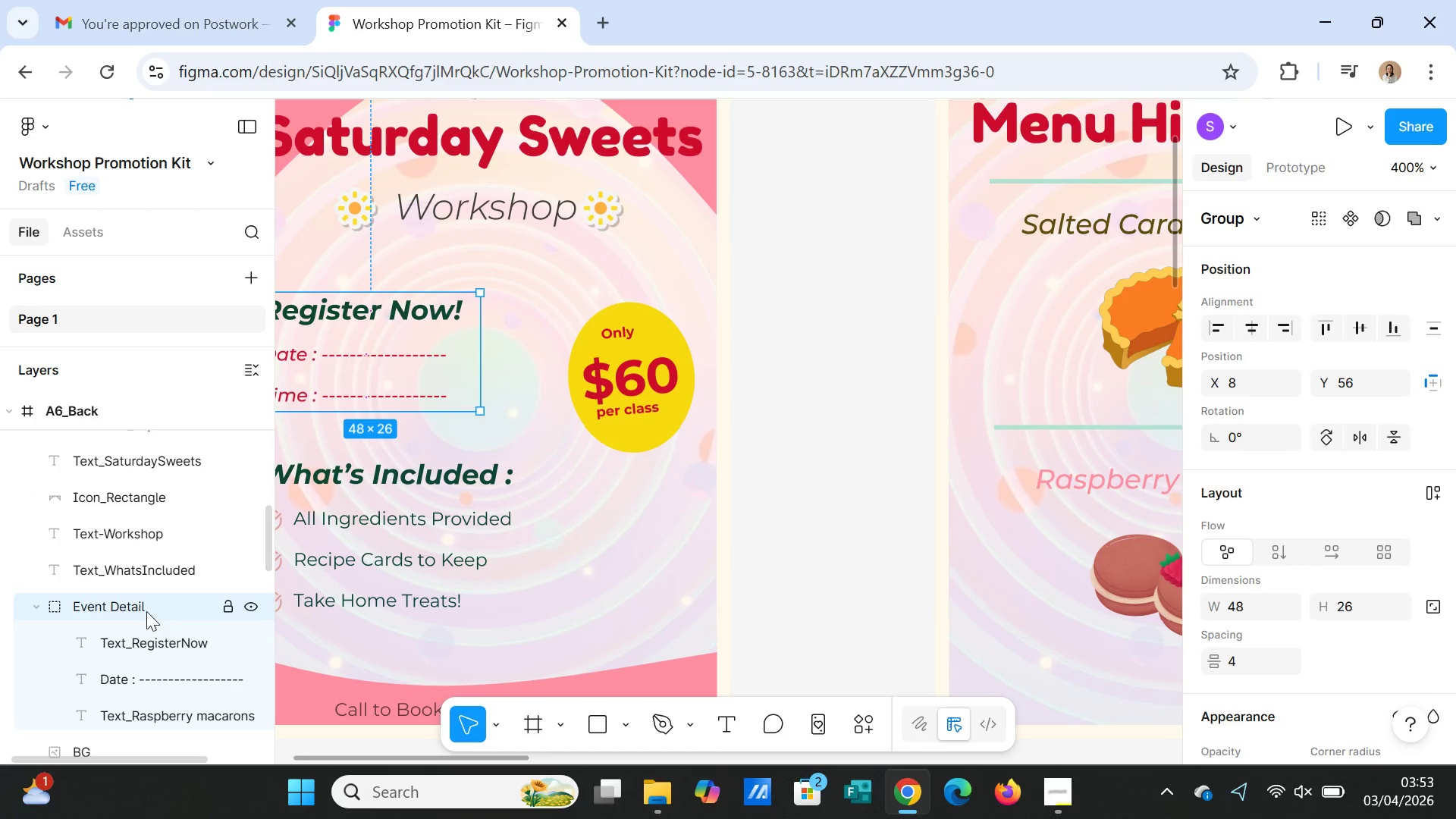 
double_click([146, 611])
 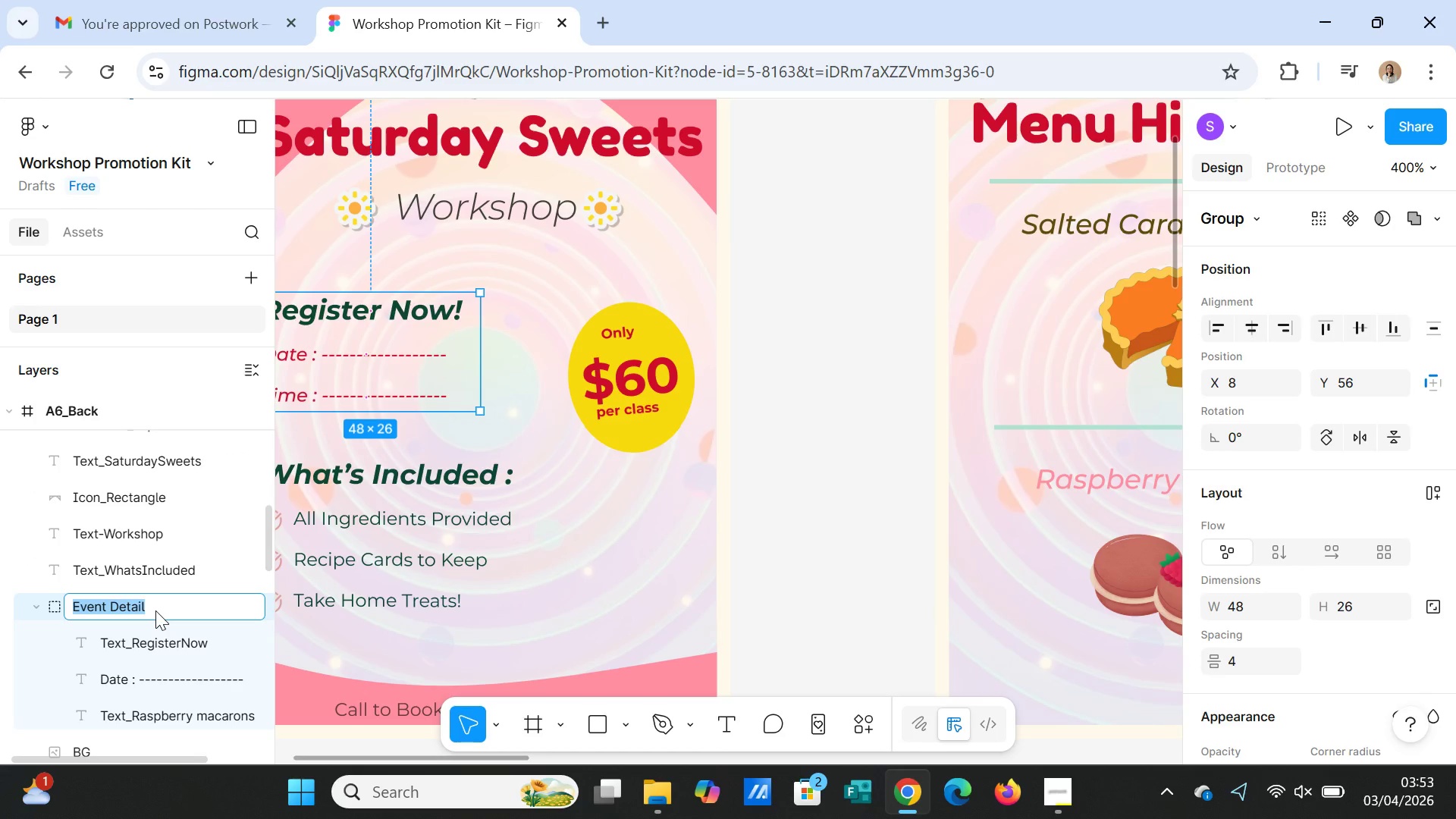 
left_click([155, 610])
 